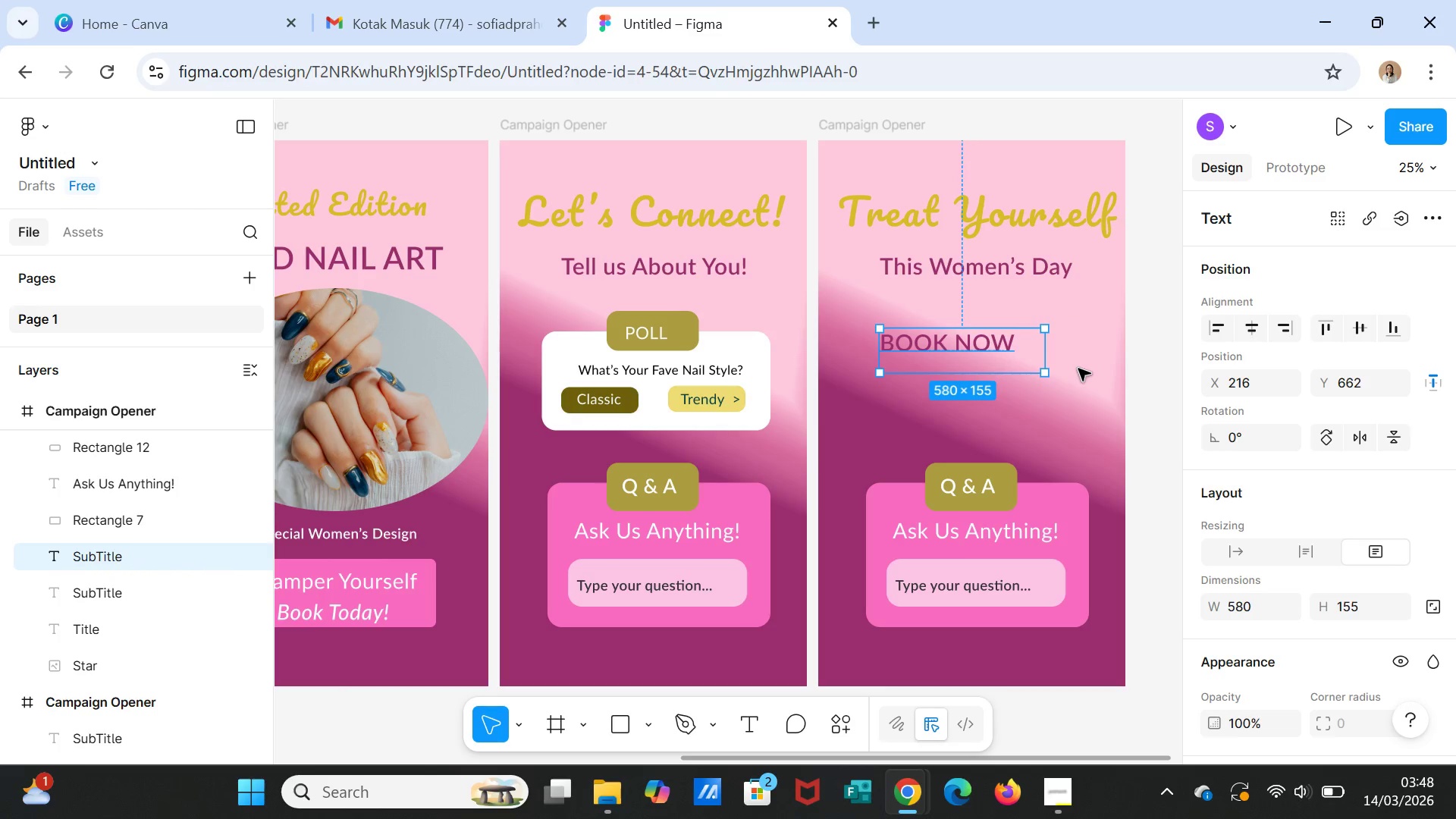 
left_click([1078, 369])
 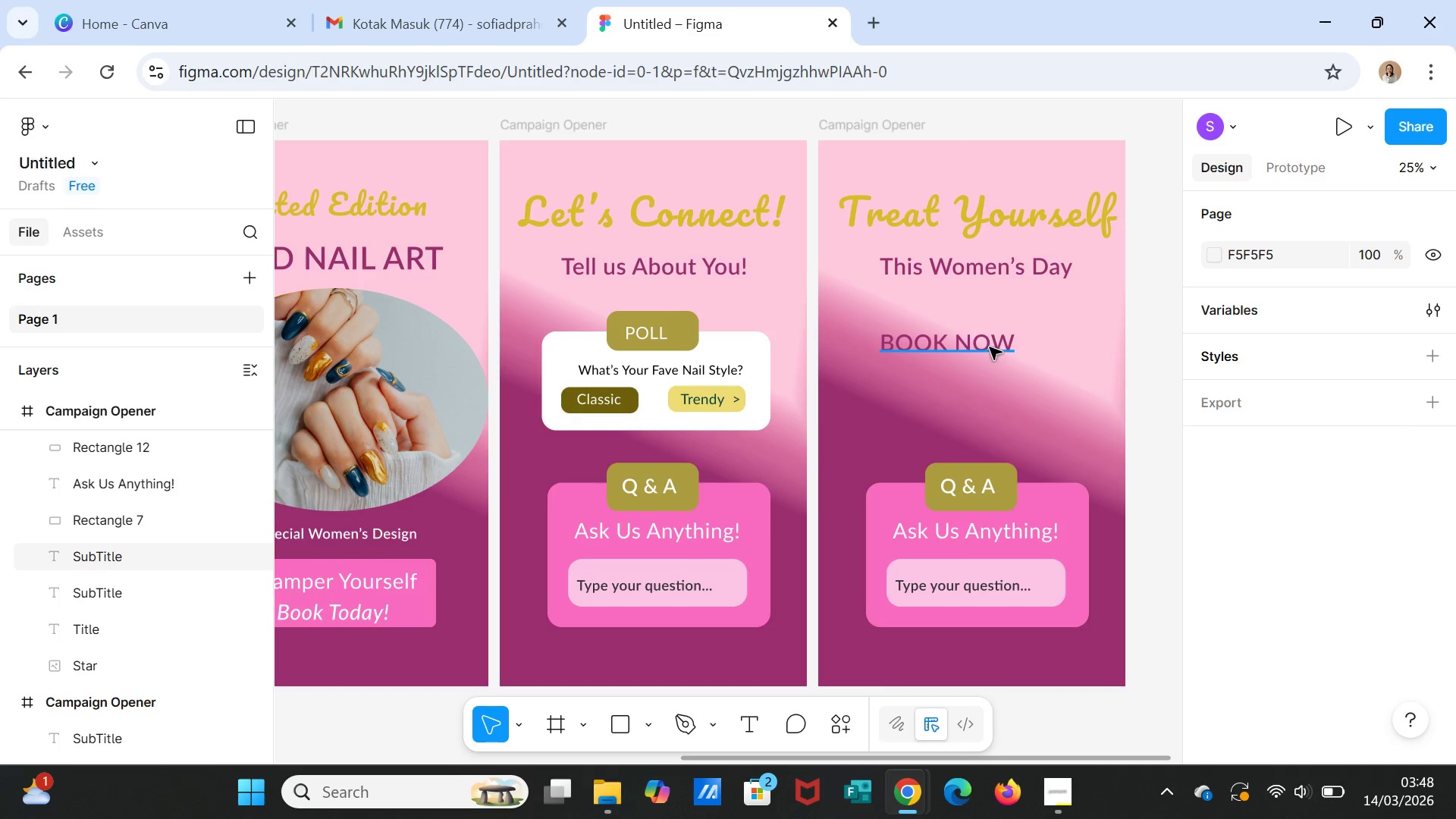 
left_click([990, 347])
 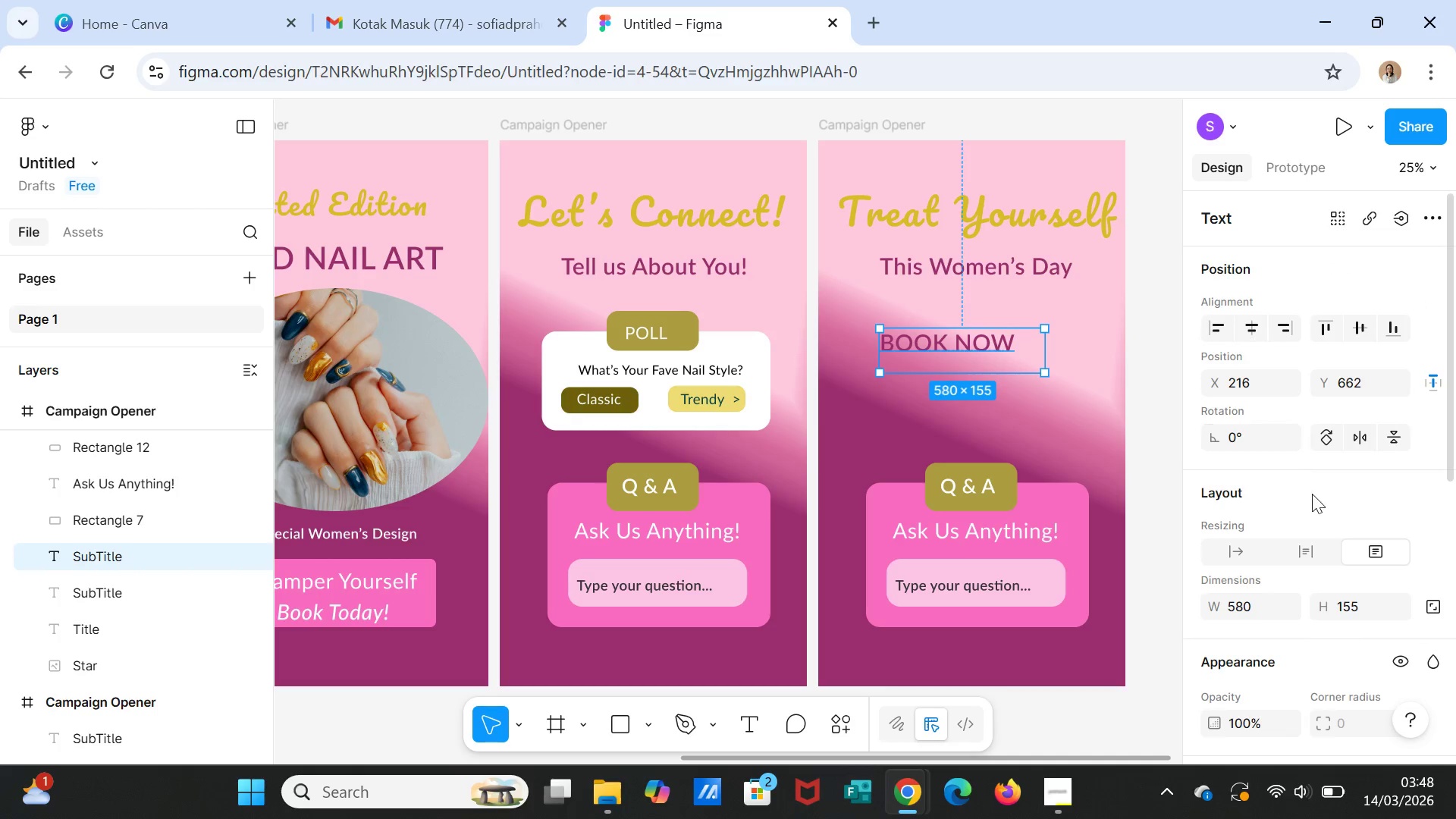 
scroll: coordinate [1301, 561], scroll_direction: down, amount: 4.0
 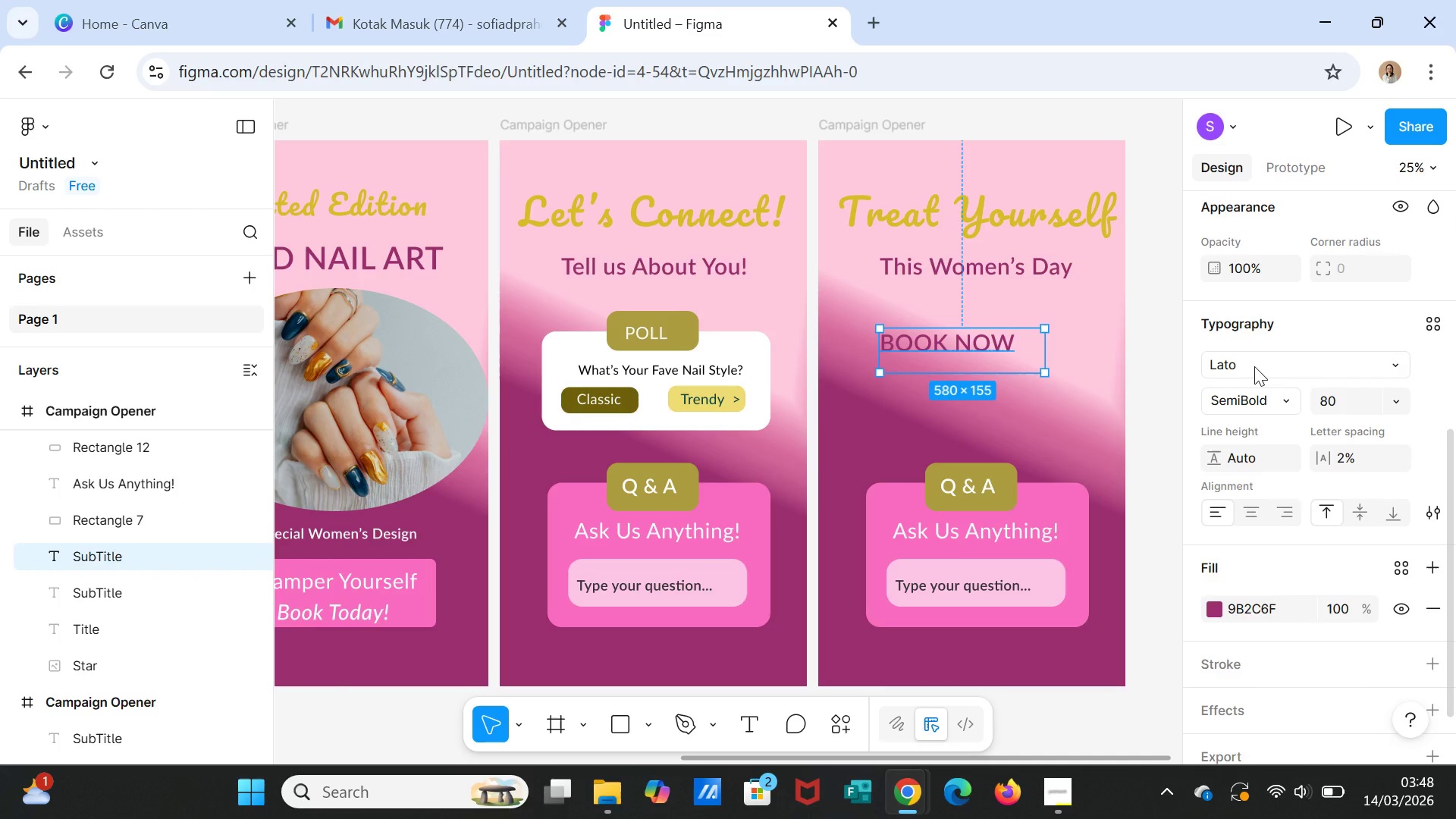 
left_click([1254, 366])
 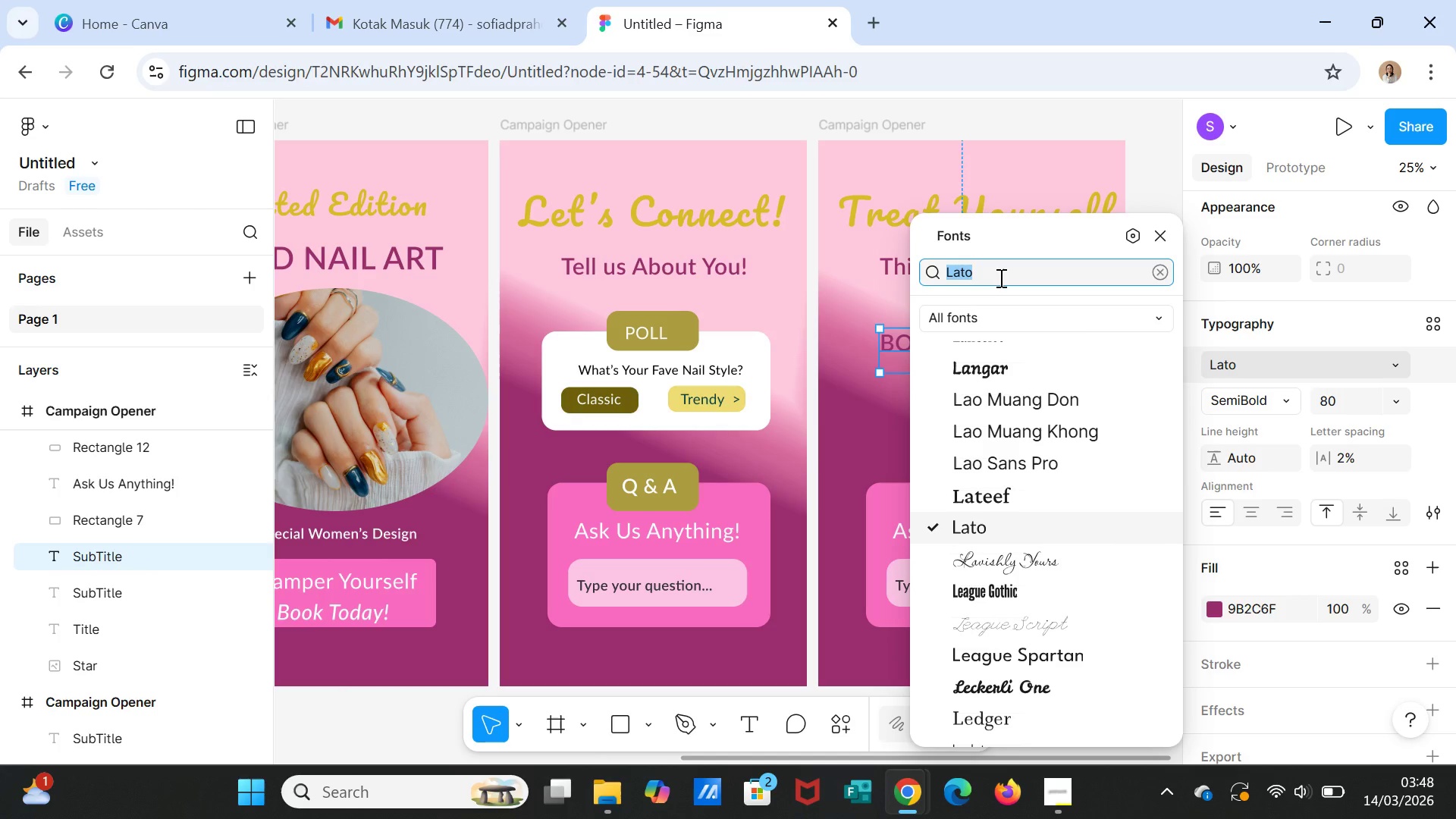 
double_click([999, 275])
 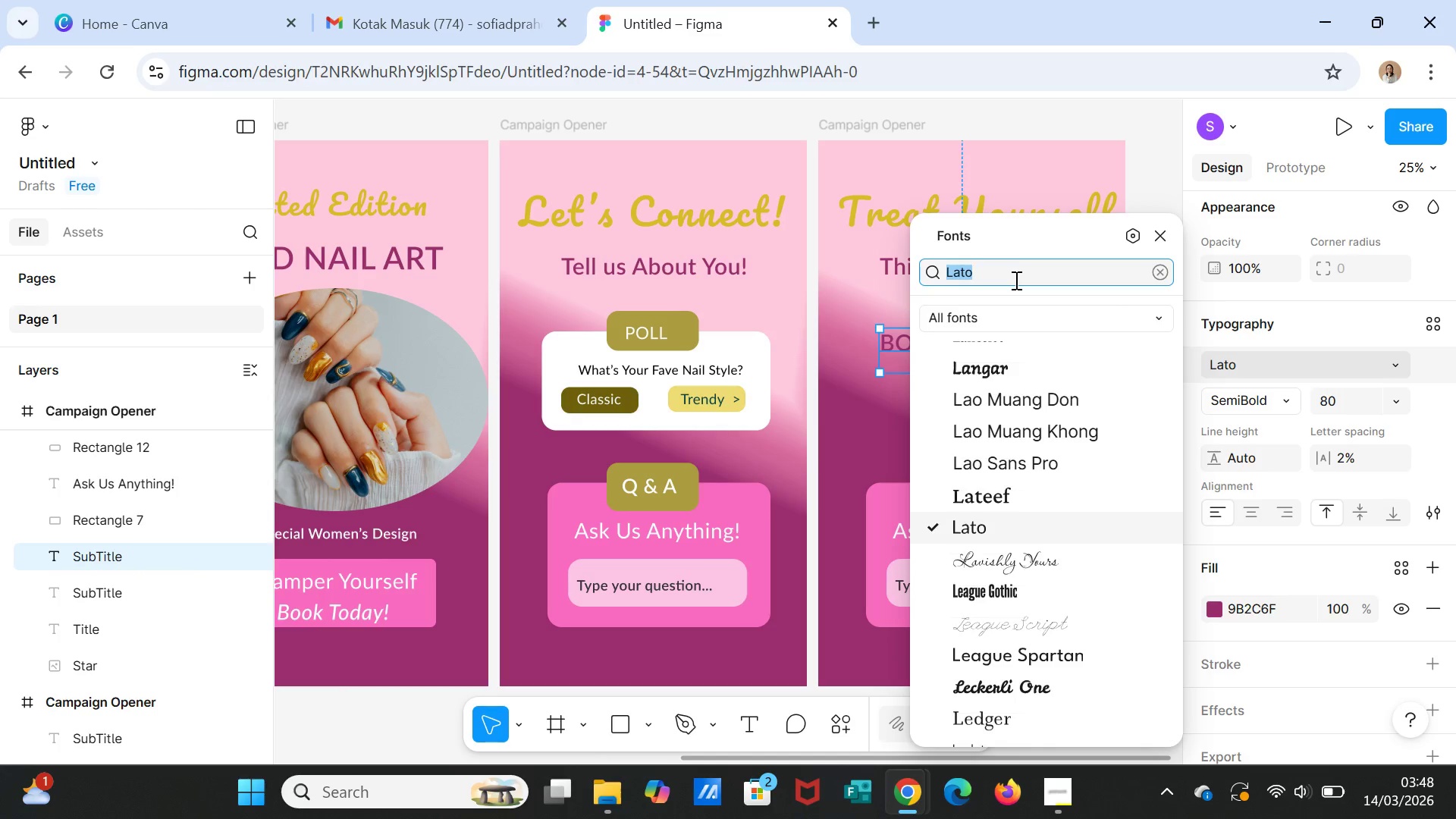 
type(INTER)
 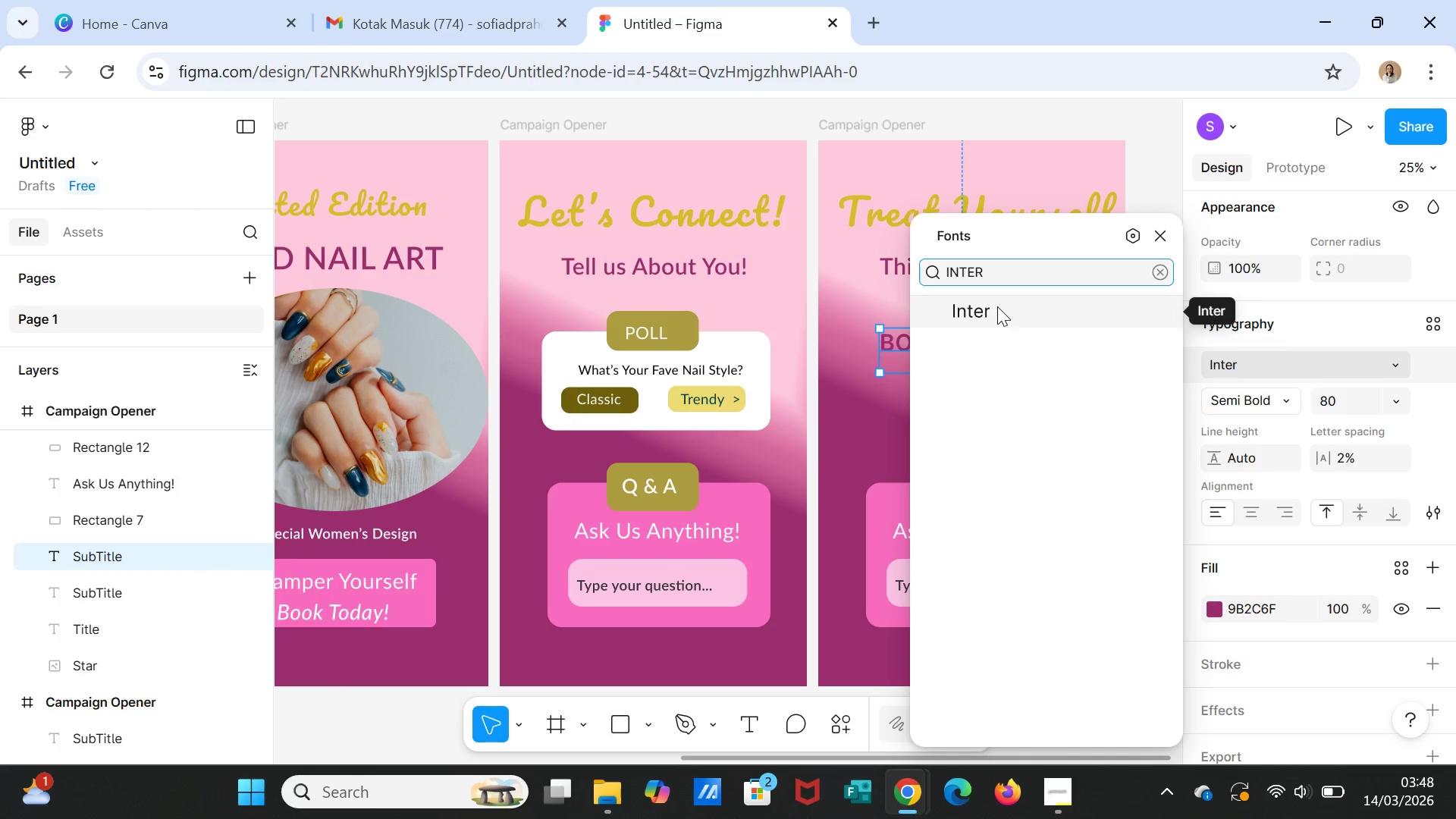 
left_click([997, 309])
 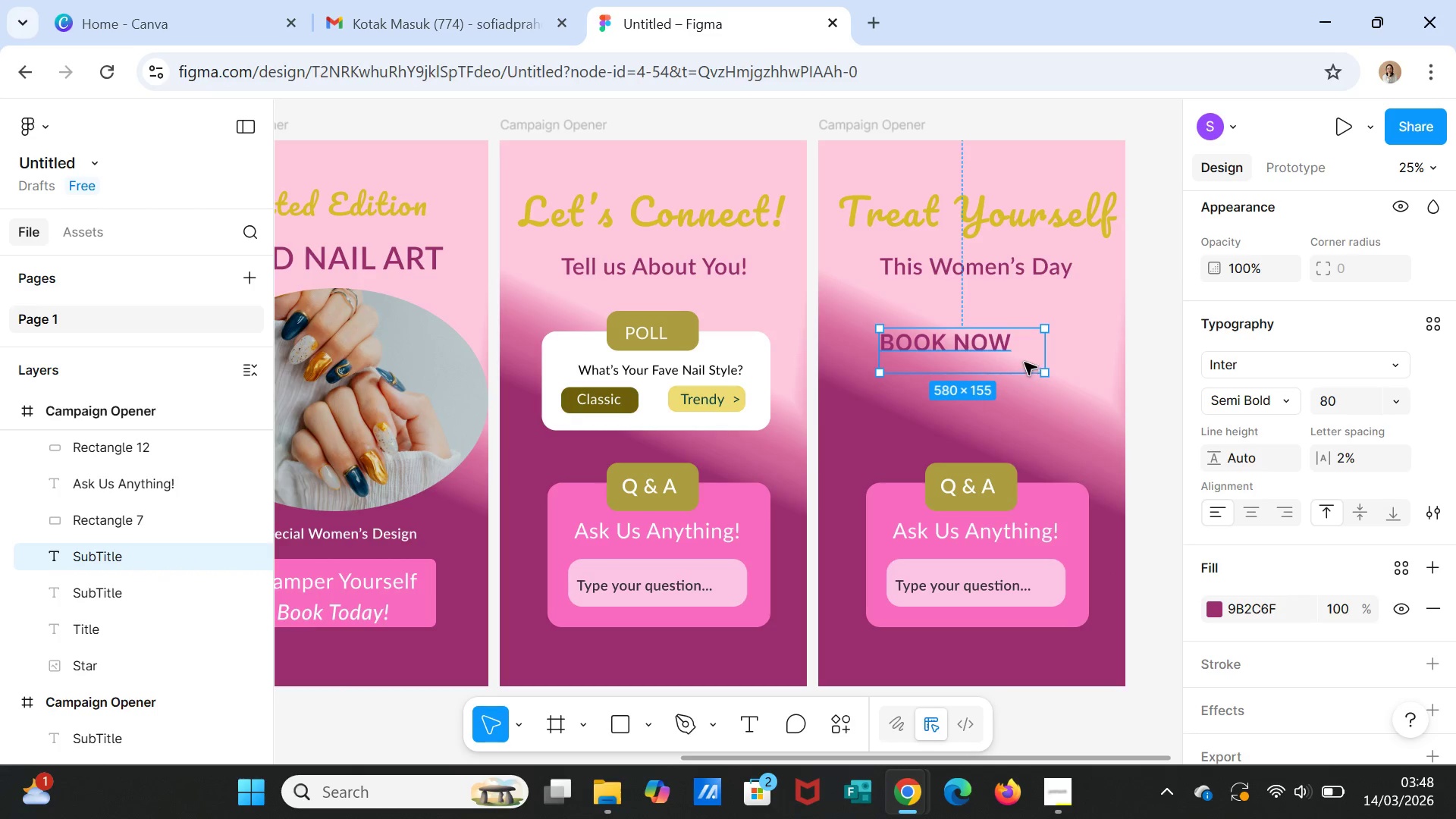 
left_click_drag(start_coordinate=[1004, 345], to_coordinate=[1022, 345])
 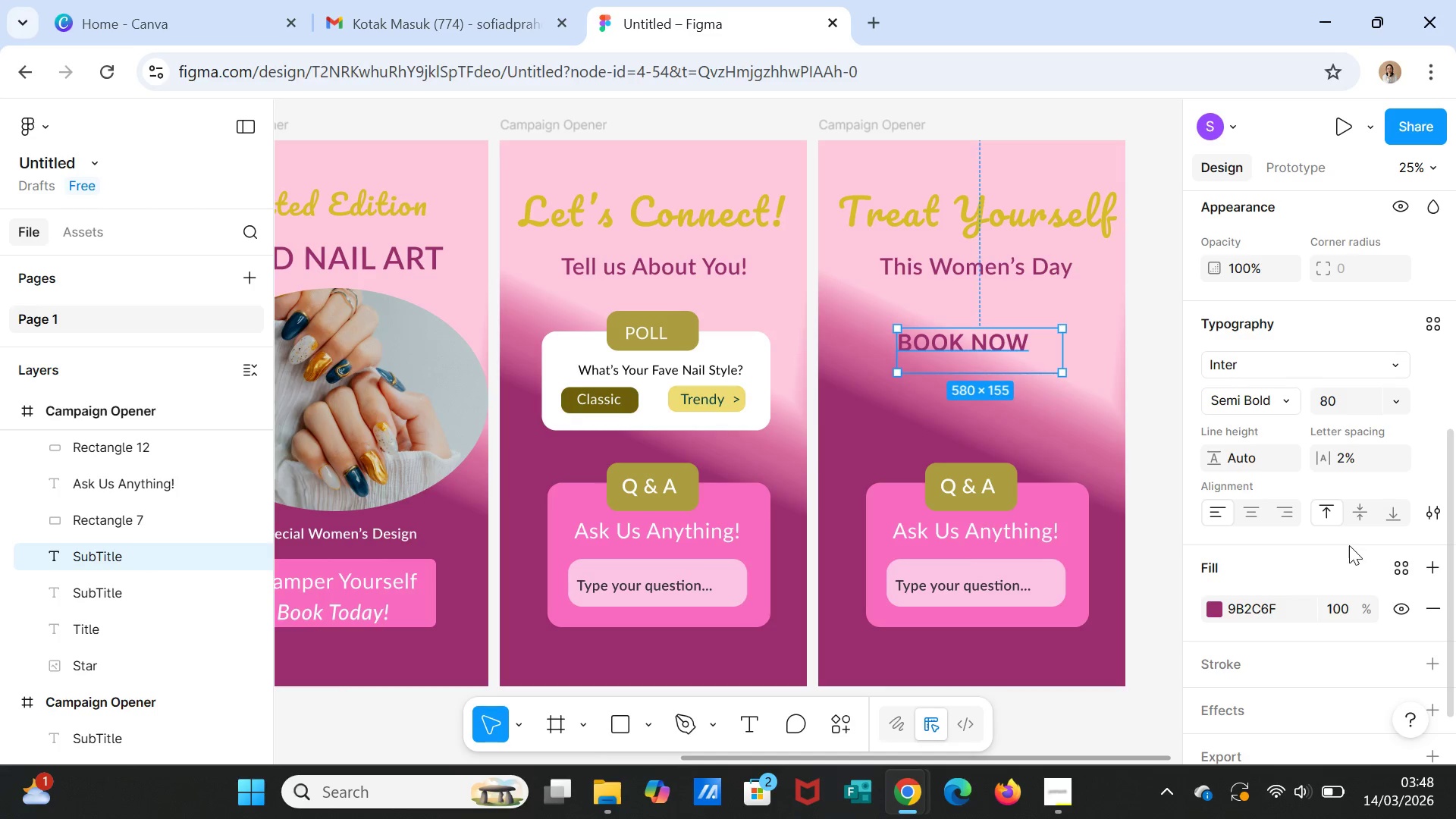 
scroll: coordinate [1341, 563], scroll_direction: down, amount: 3.0
 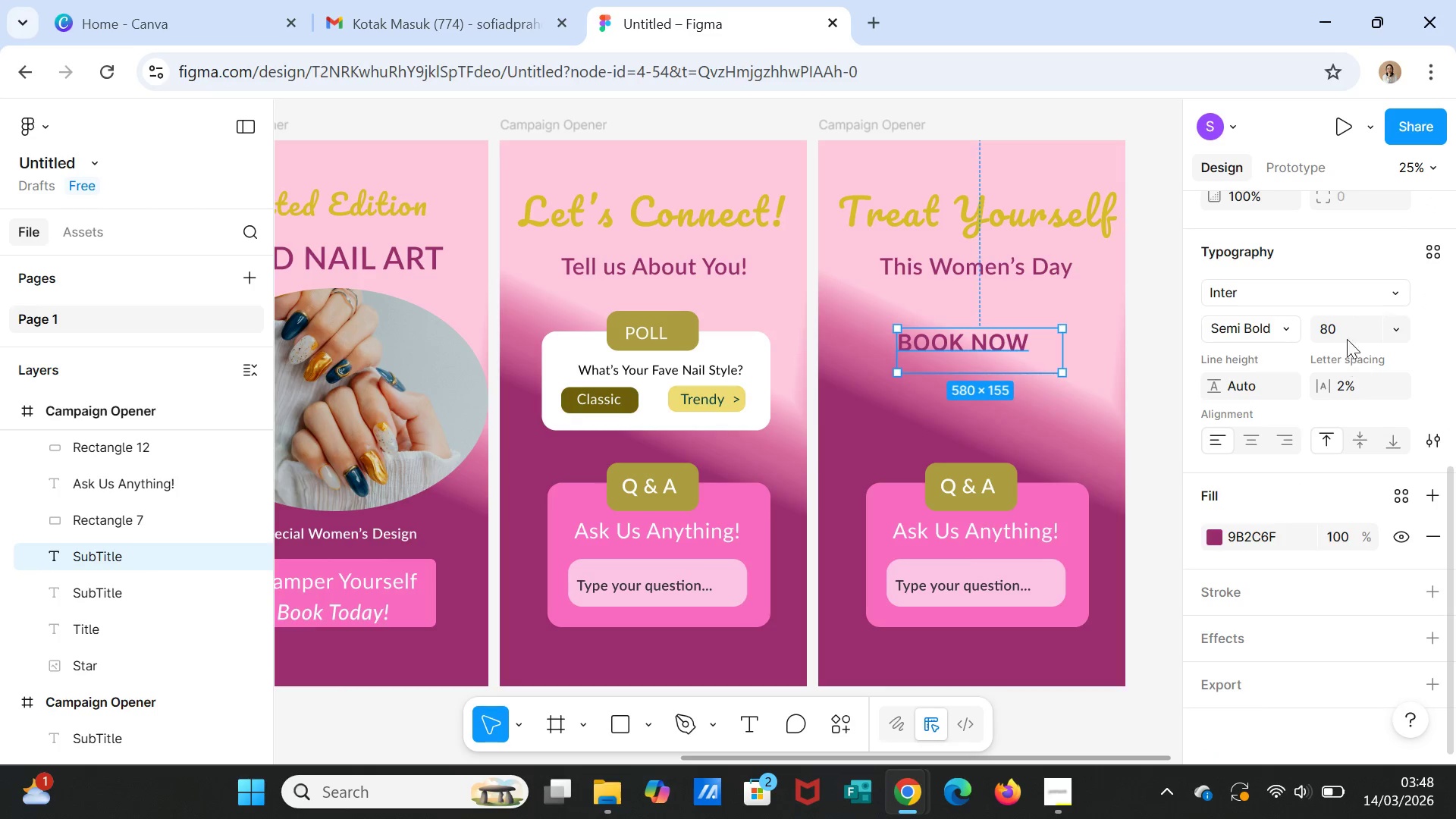 
left_click([1345, 328])
 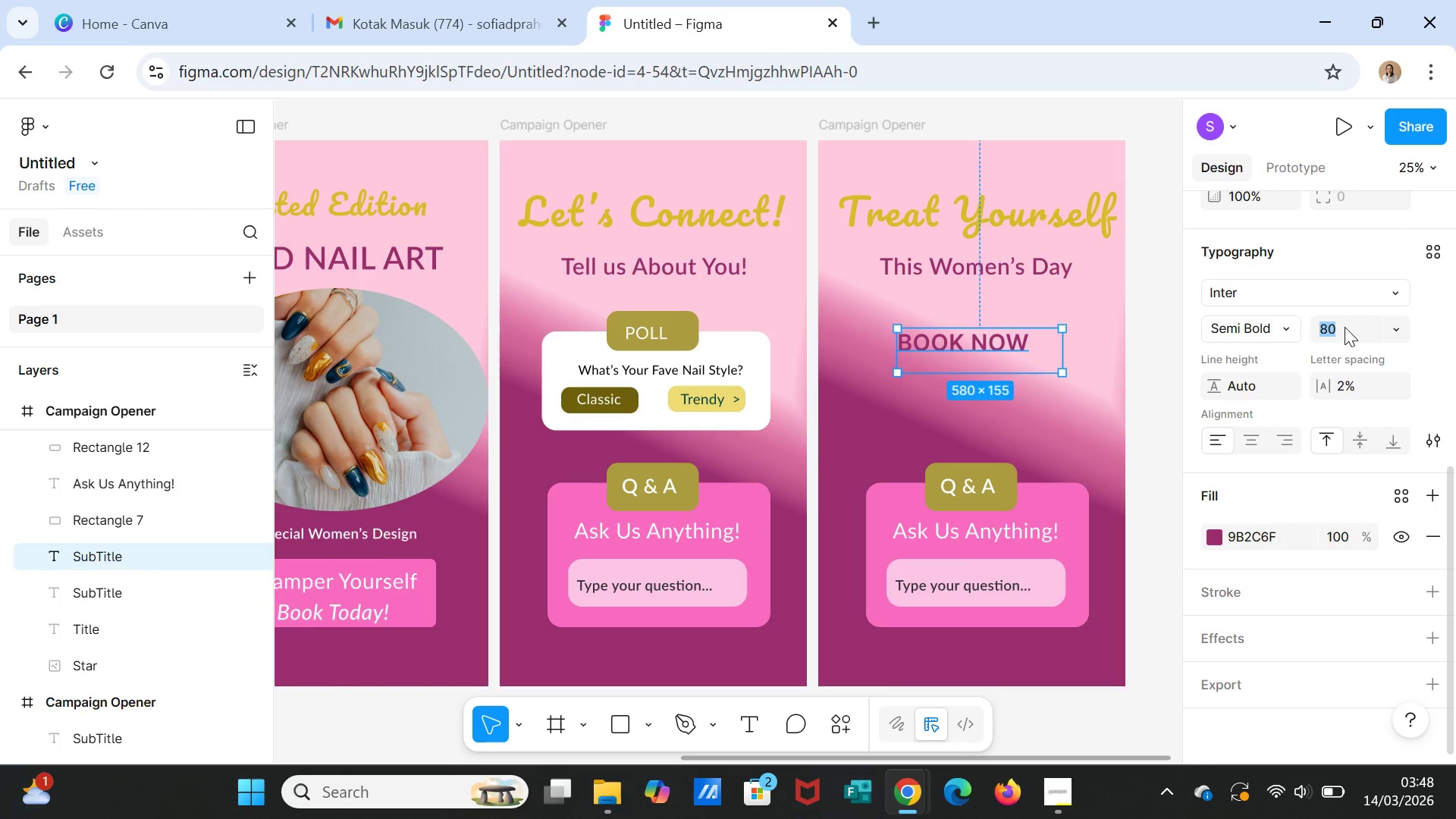 
type(90)
 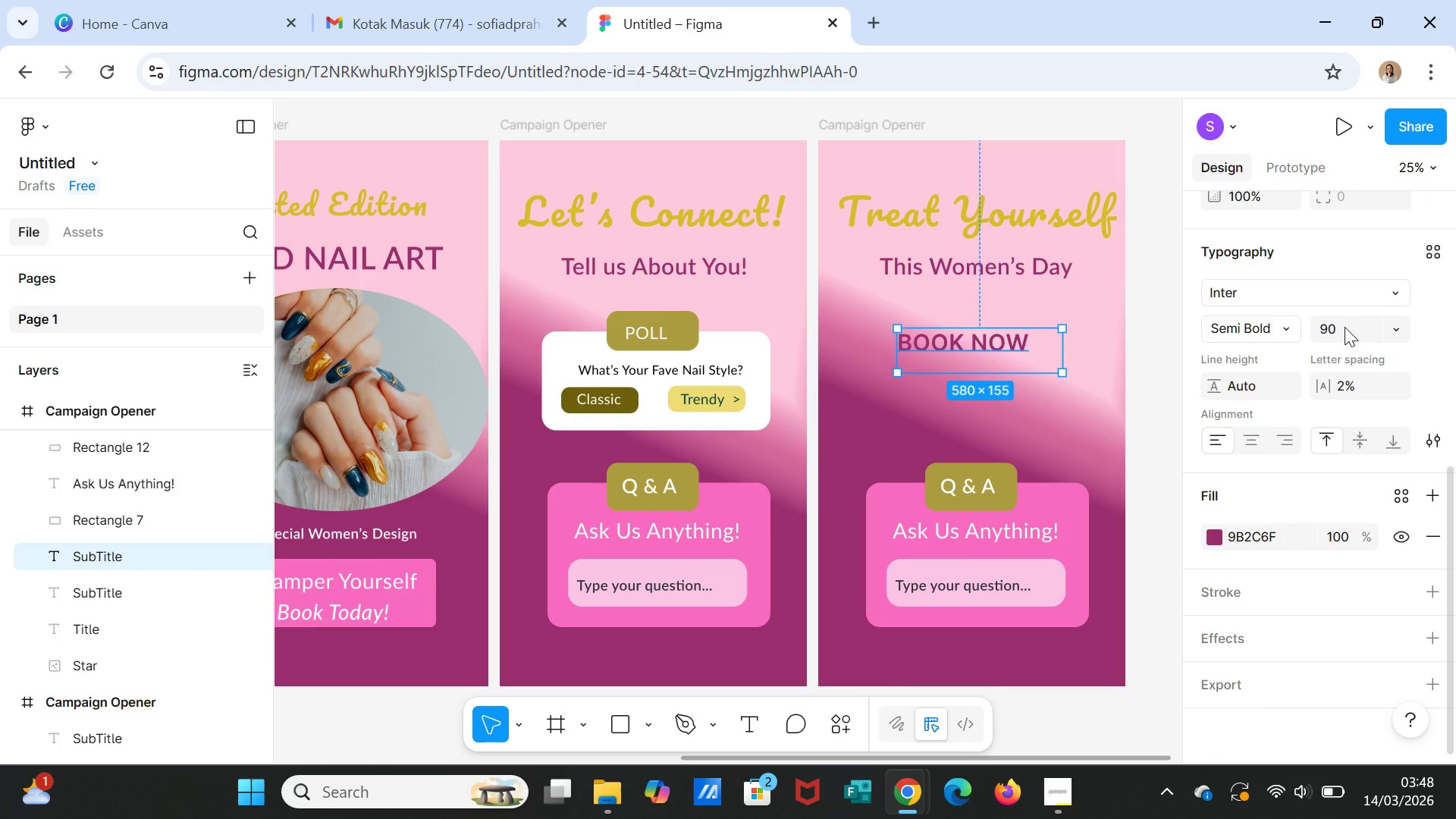 
key(Enter)
 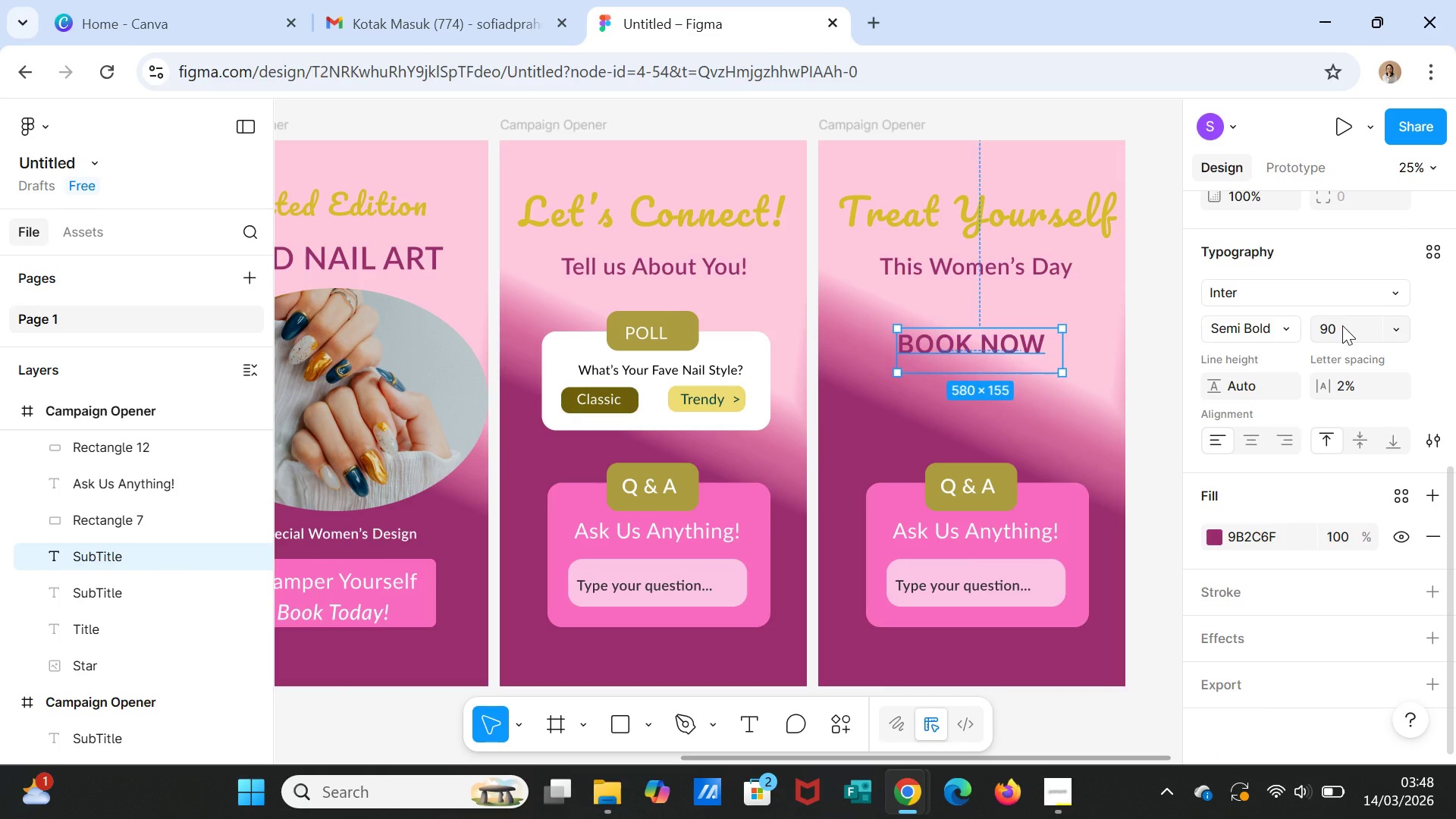 
left_click([1342, 325])
 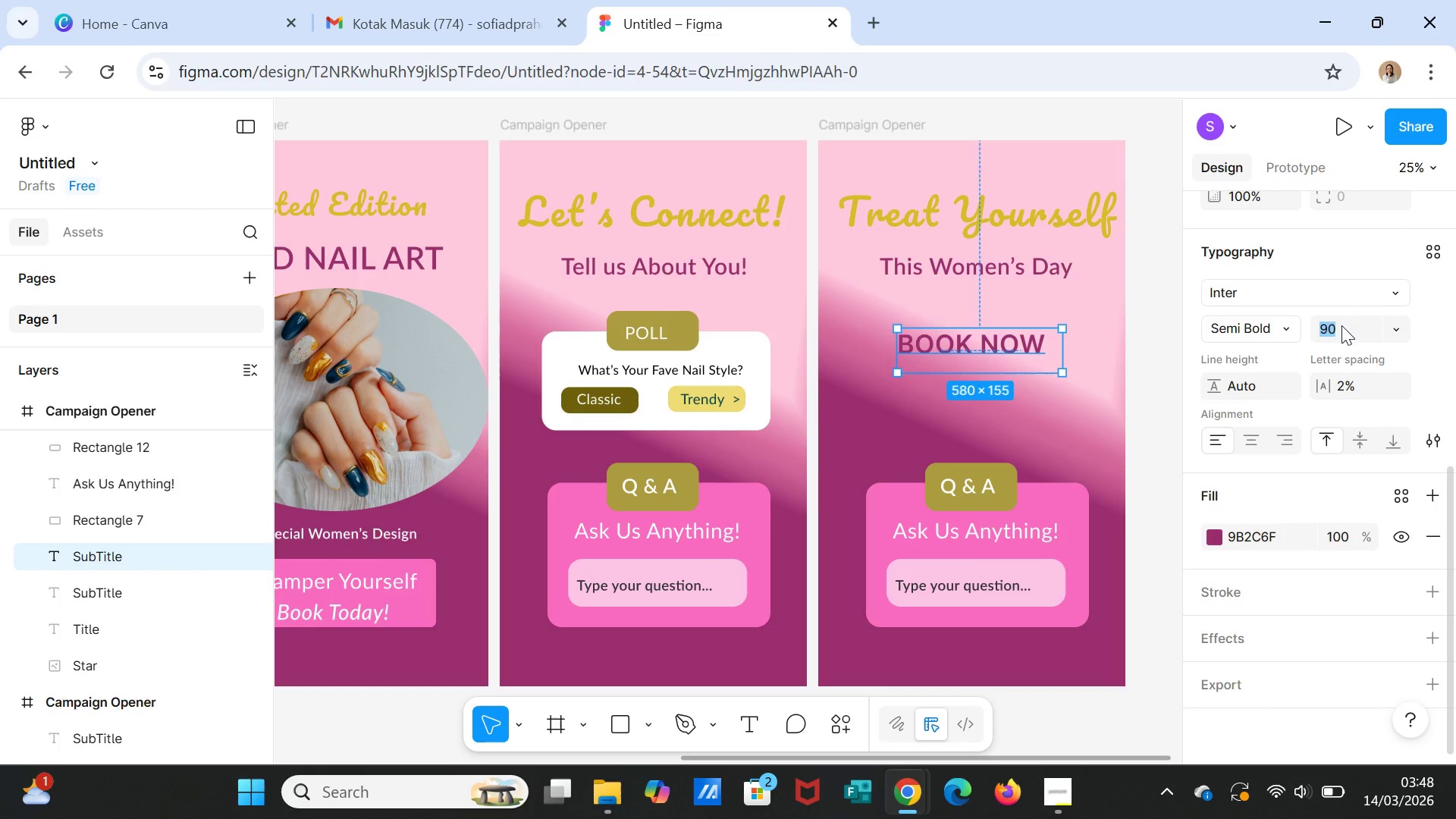 
type(110)
 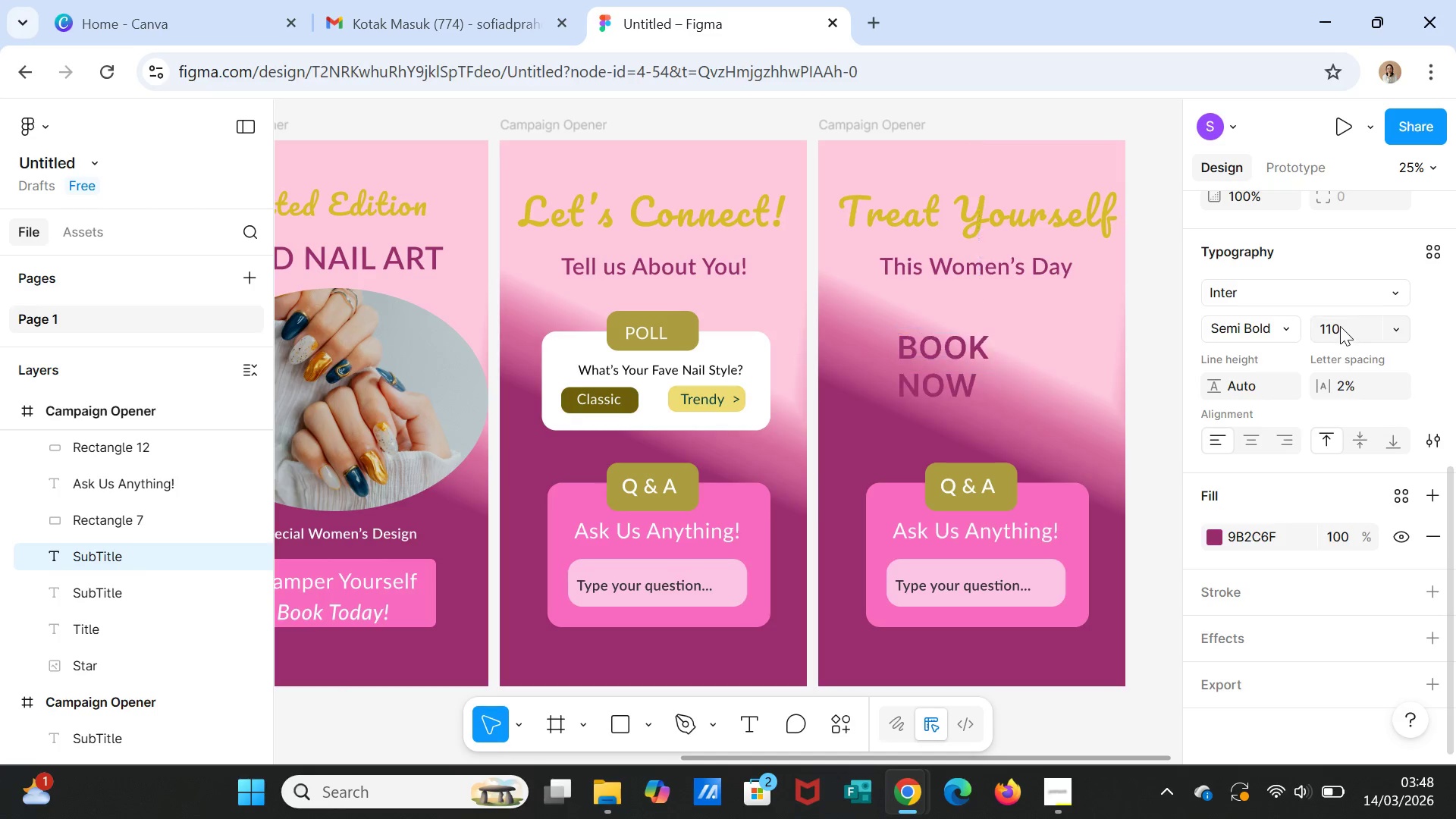 
key(Enter)
 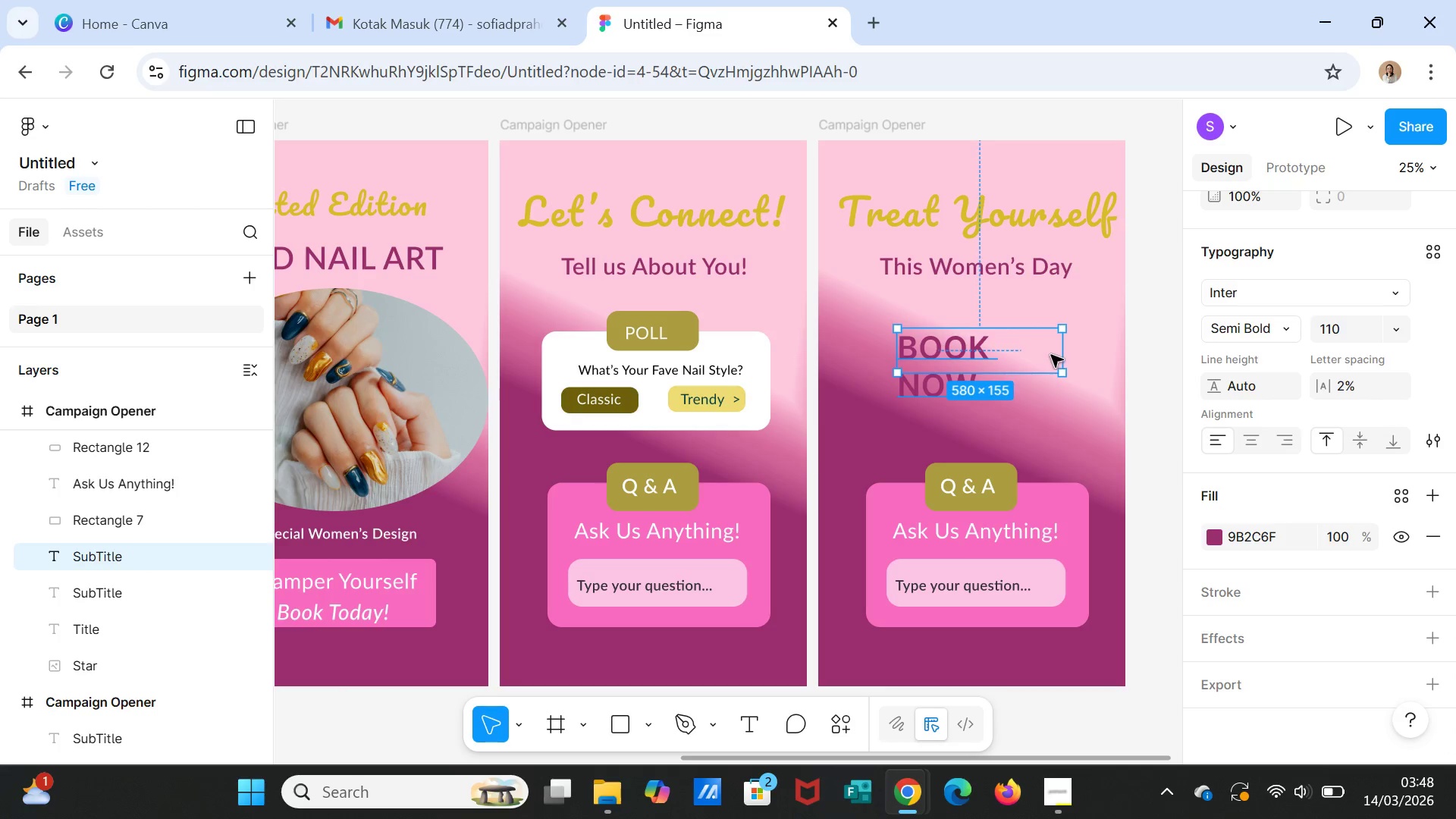 
left_click_drag(start_coordinate=[1065, 356], to_coordinate=[1076, 351])
 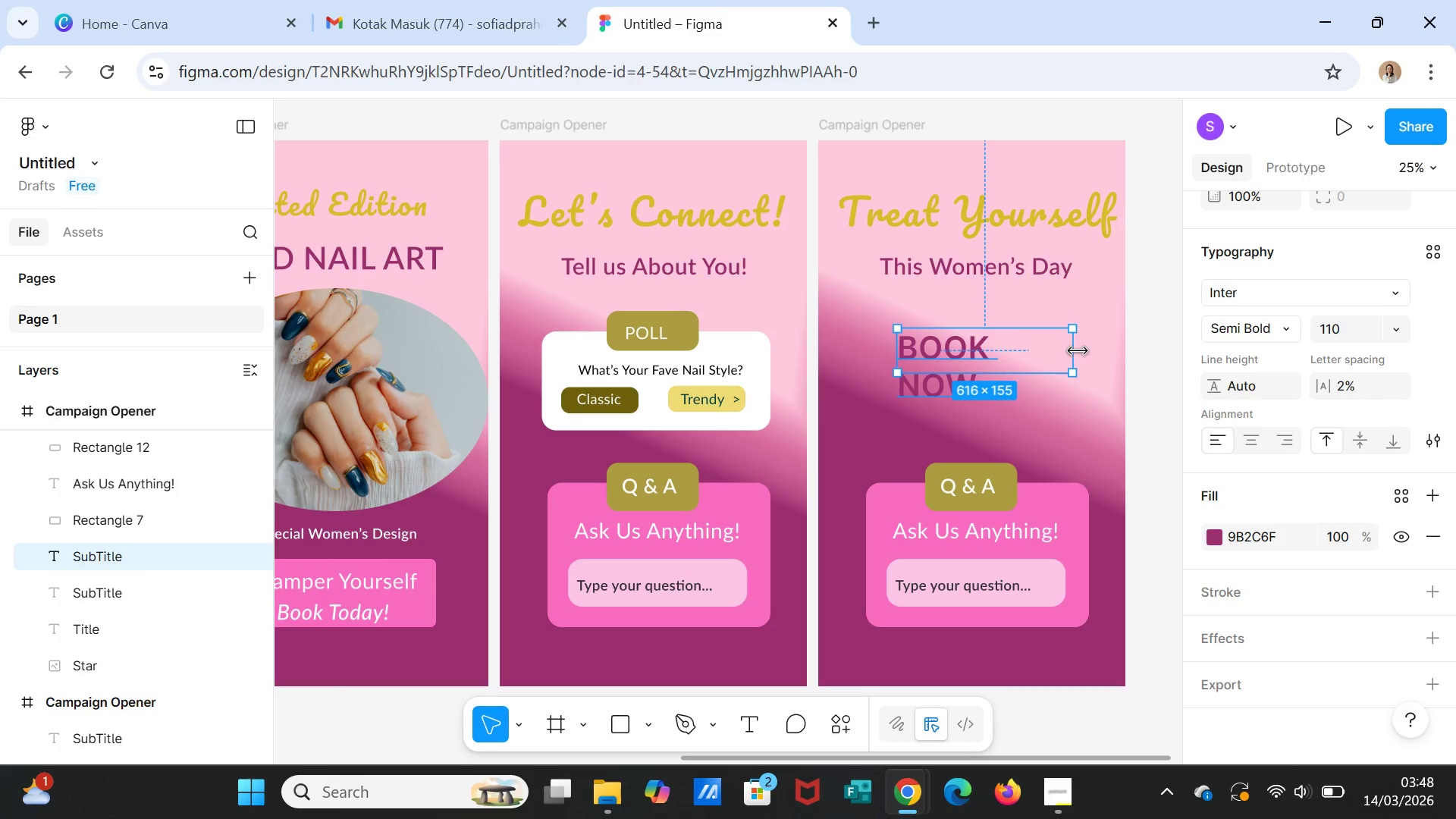 
left_click_drag(start_coordinate=[1076, 351], to_coordinate=[1084, 351])
 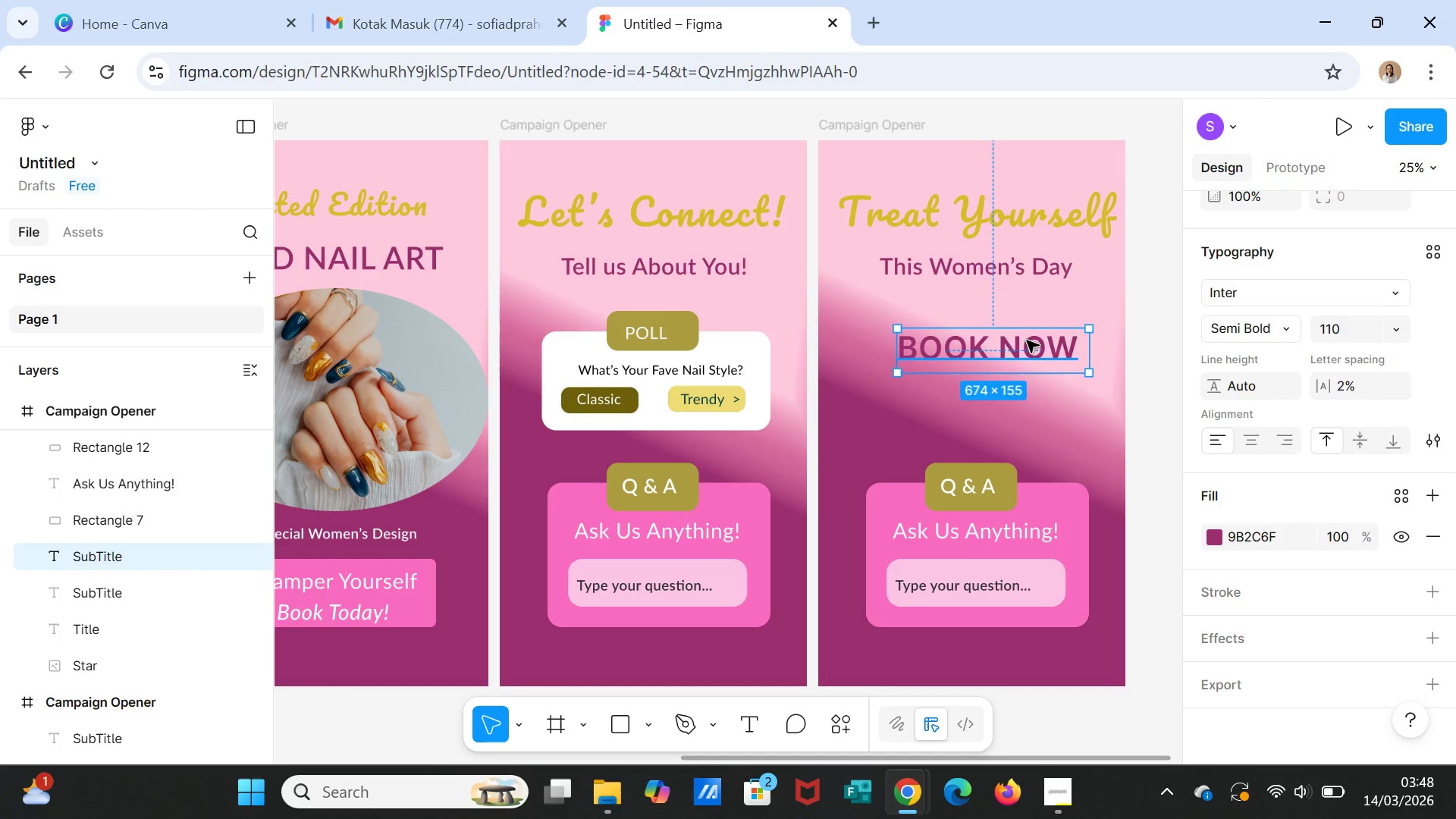 
left_click([1027, 340])
 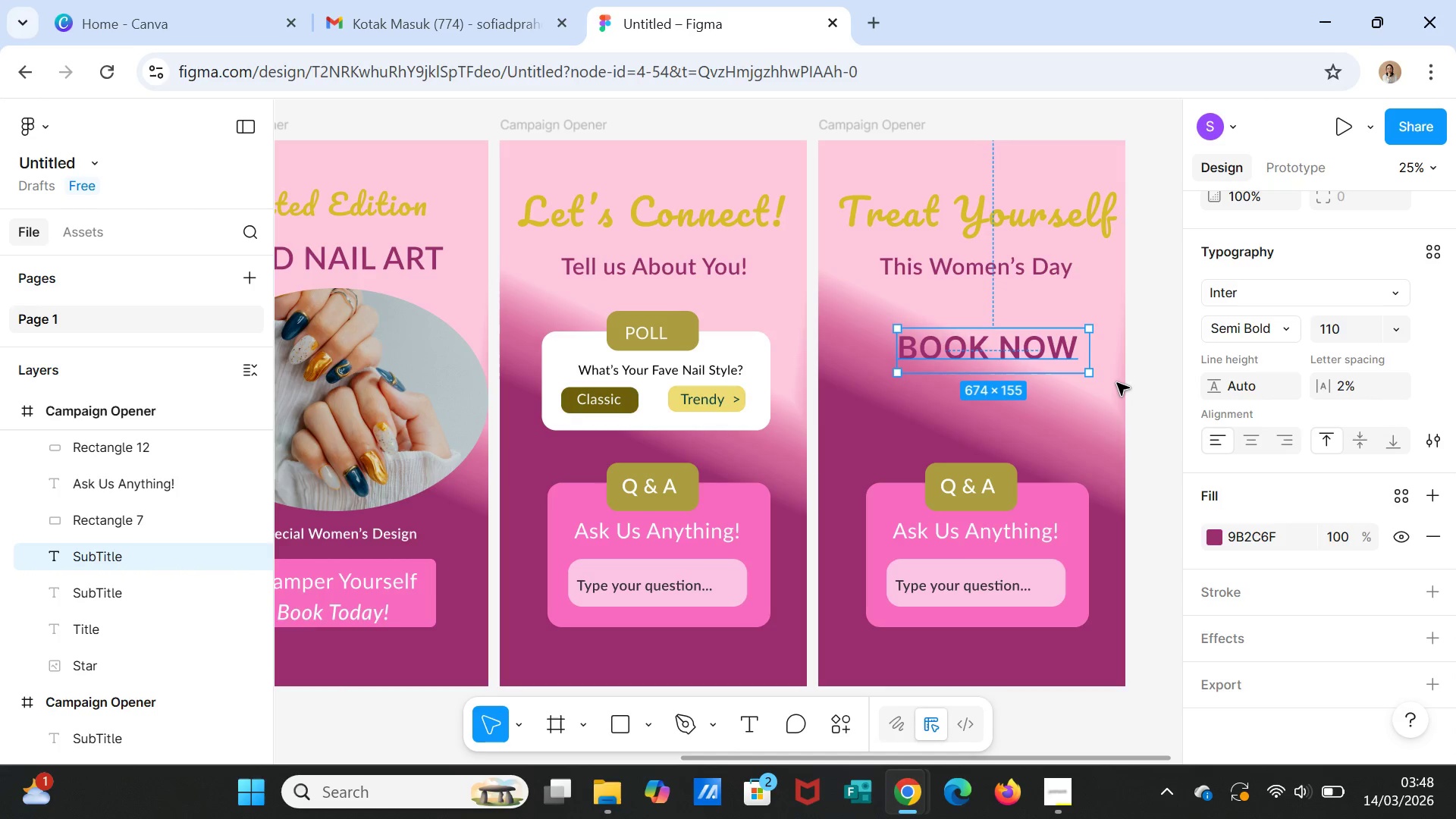 
left_click([1117, 384])
 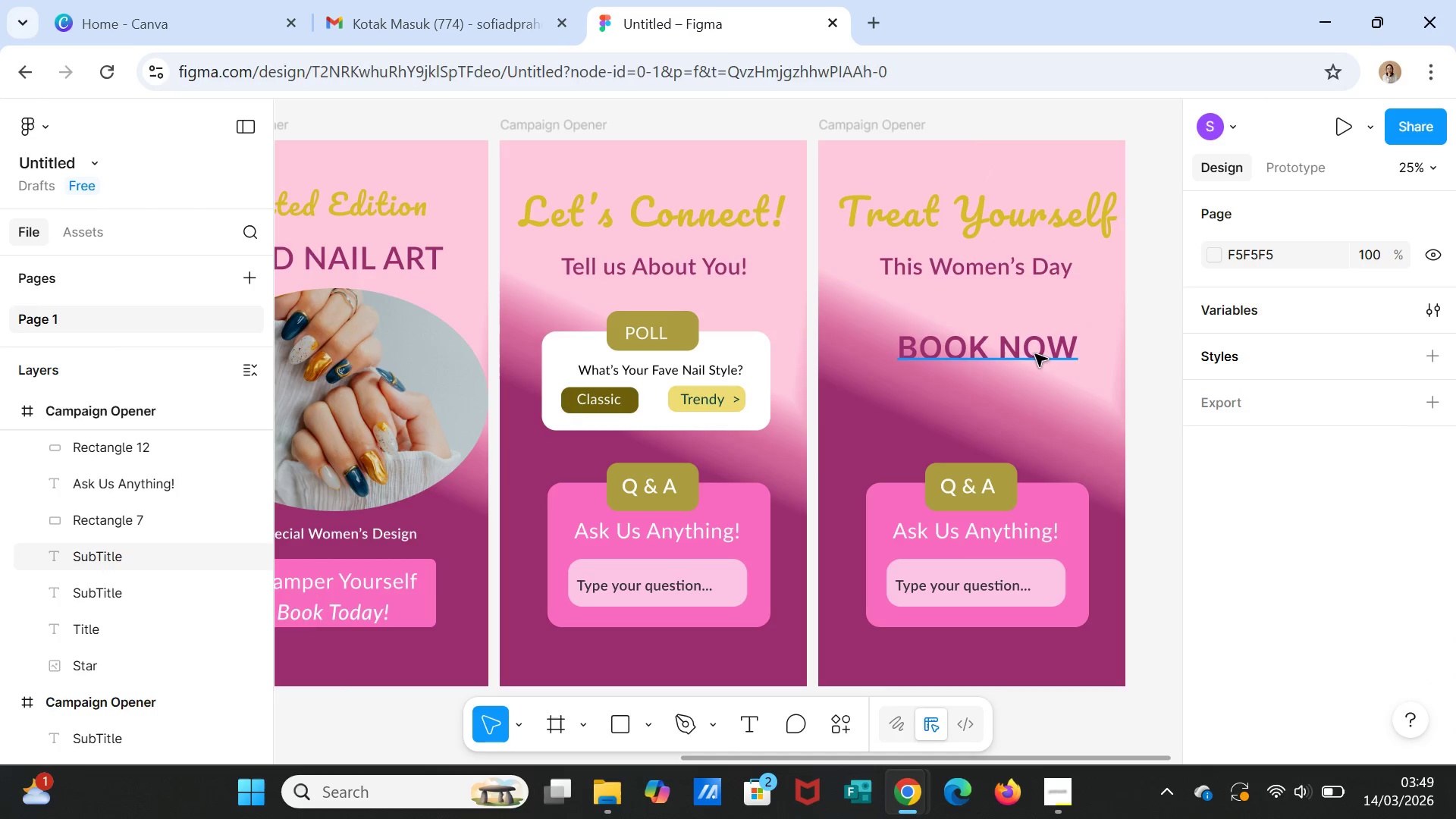 
left_click_drag(start_coordinate=[1035, 354], to_coordinate=[992, 350])
 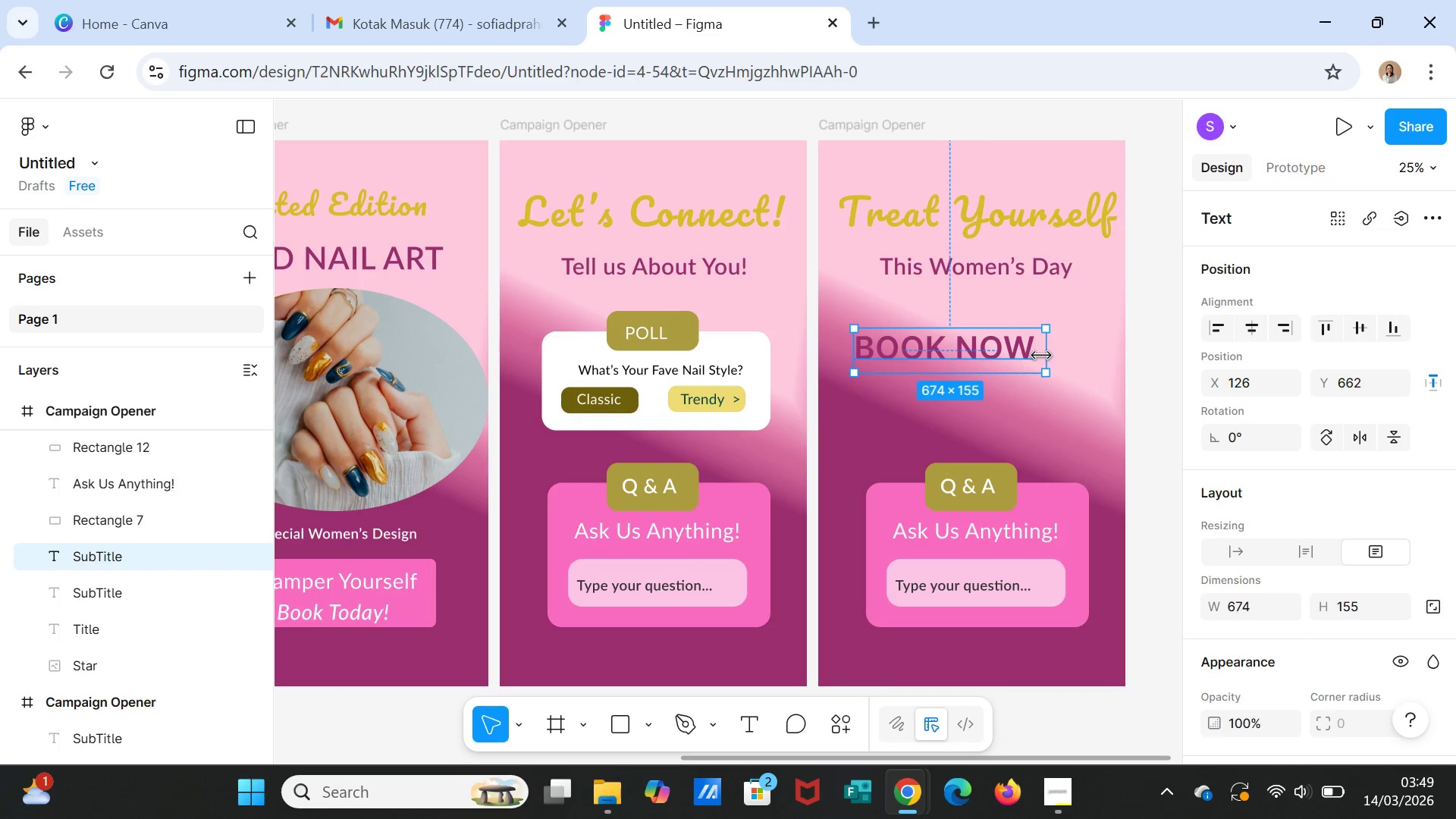 
left_click_drag(start_coordinate=[1043, 356], to_coordinate=[1093, 356])
 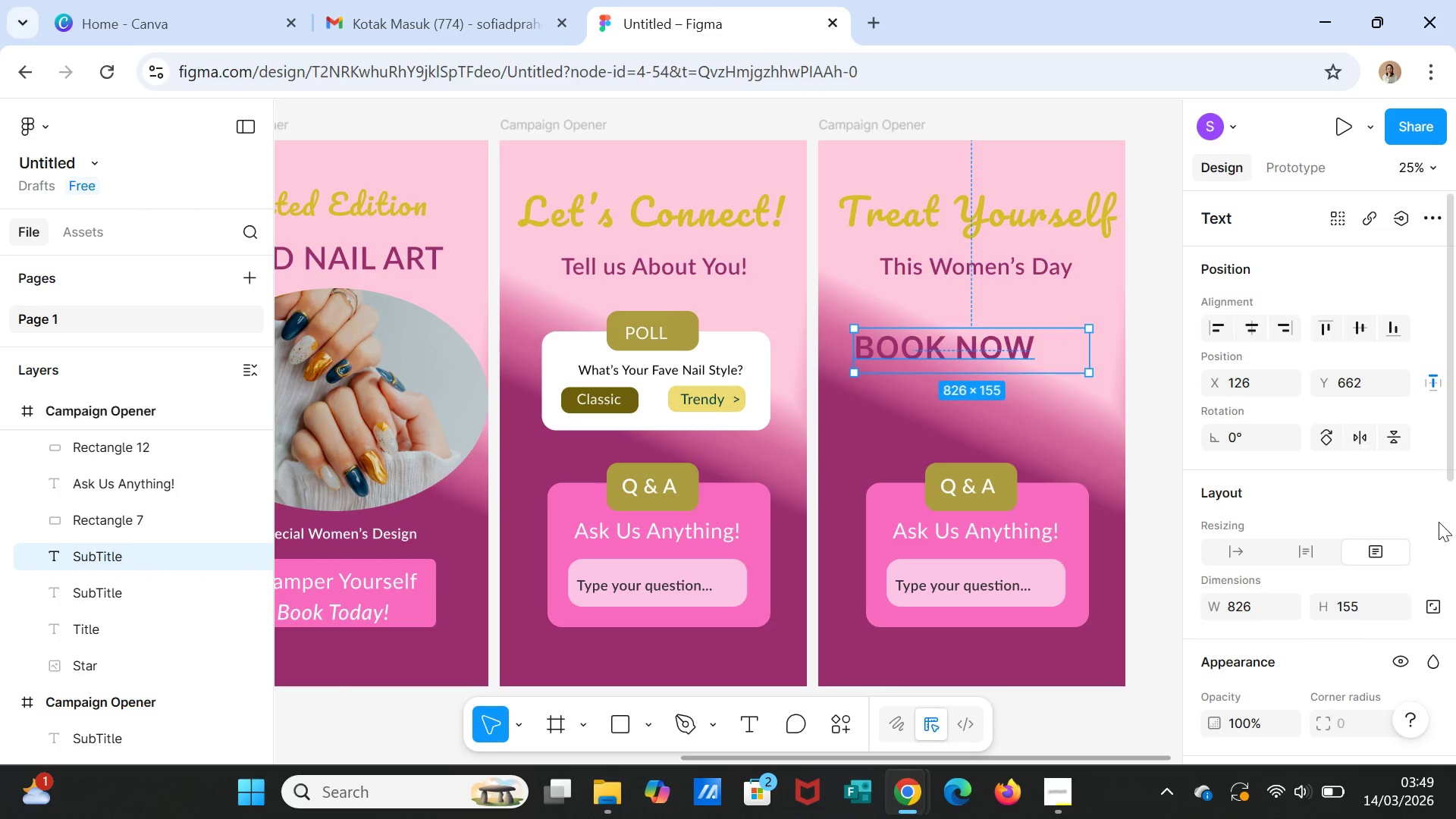 
scroll: coordinate [1369, 568], scroll_direction: down, amount: 3.0
 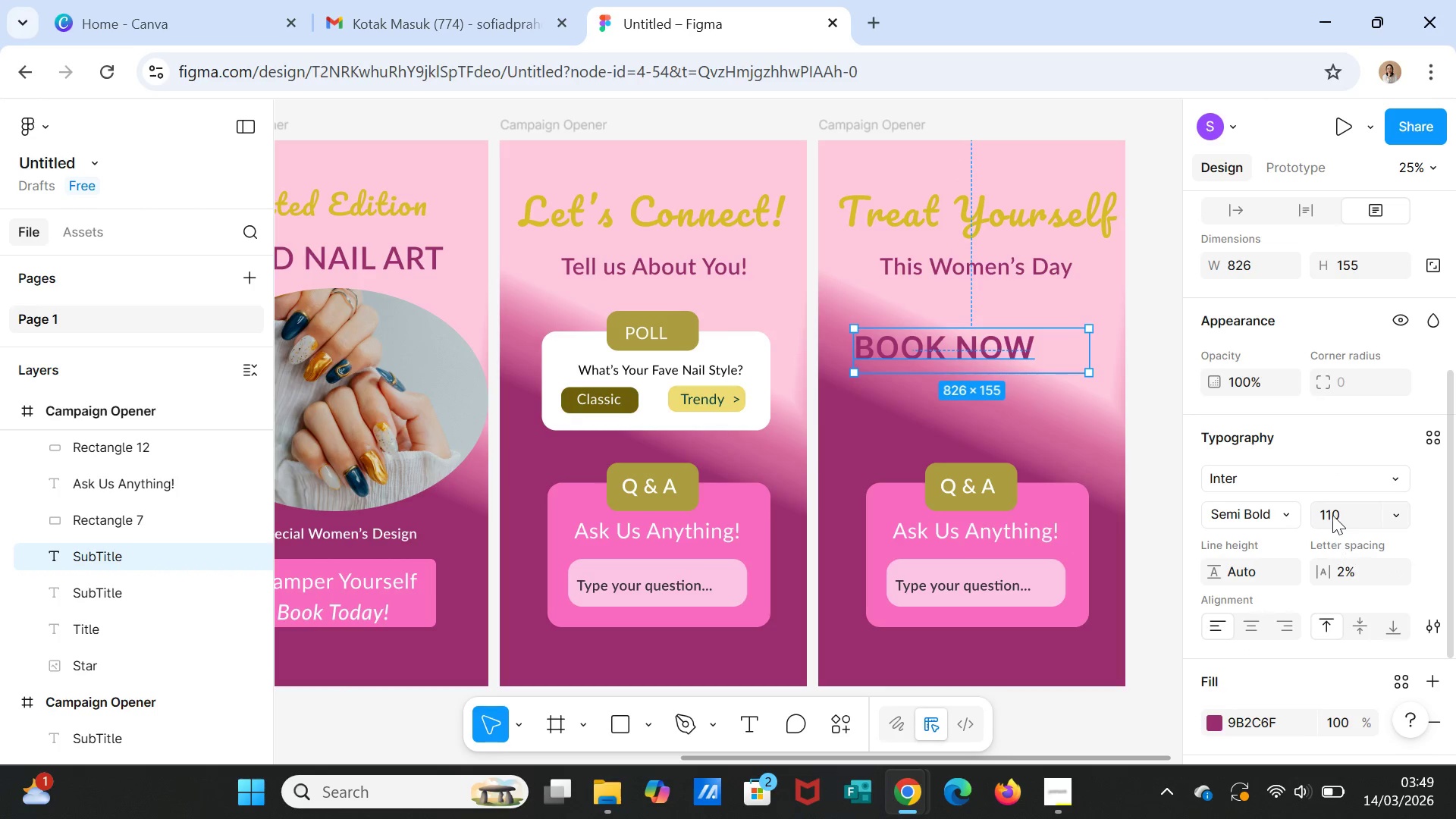 
left_click([1332, 515])
 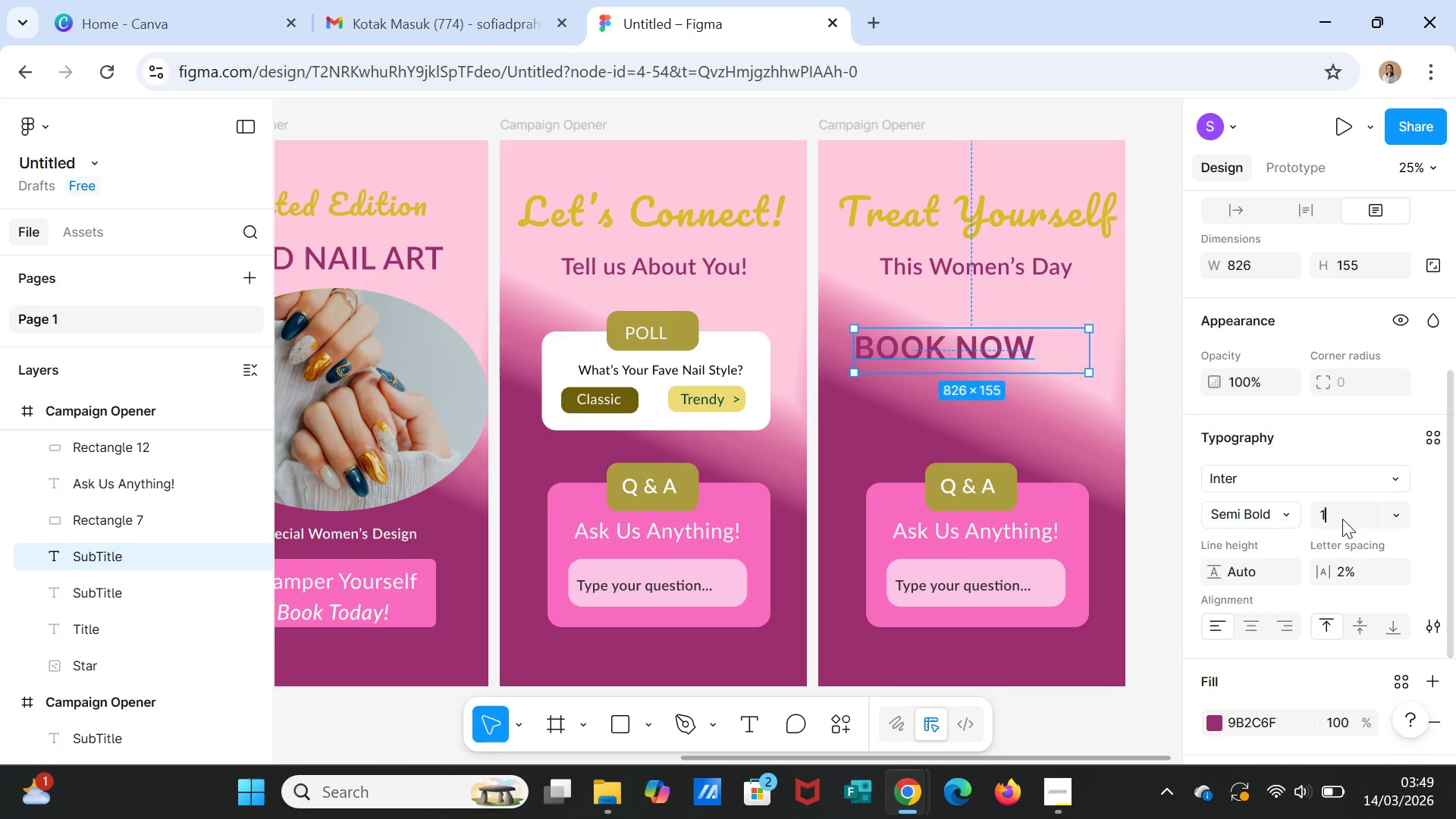 
type(130)
 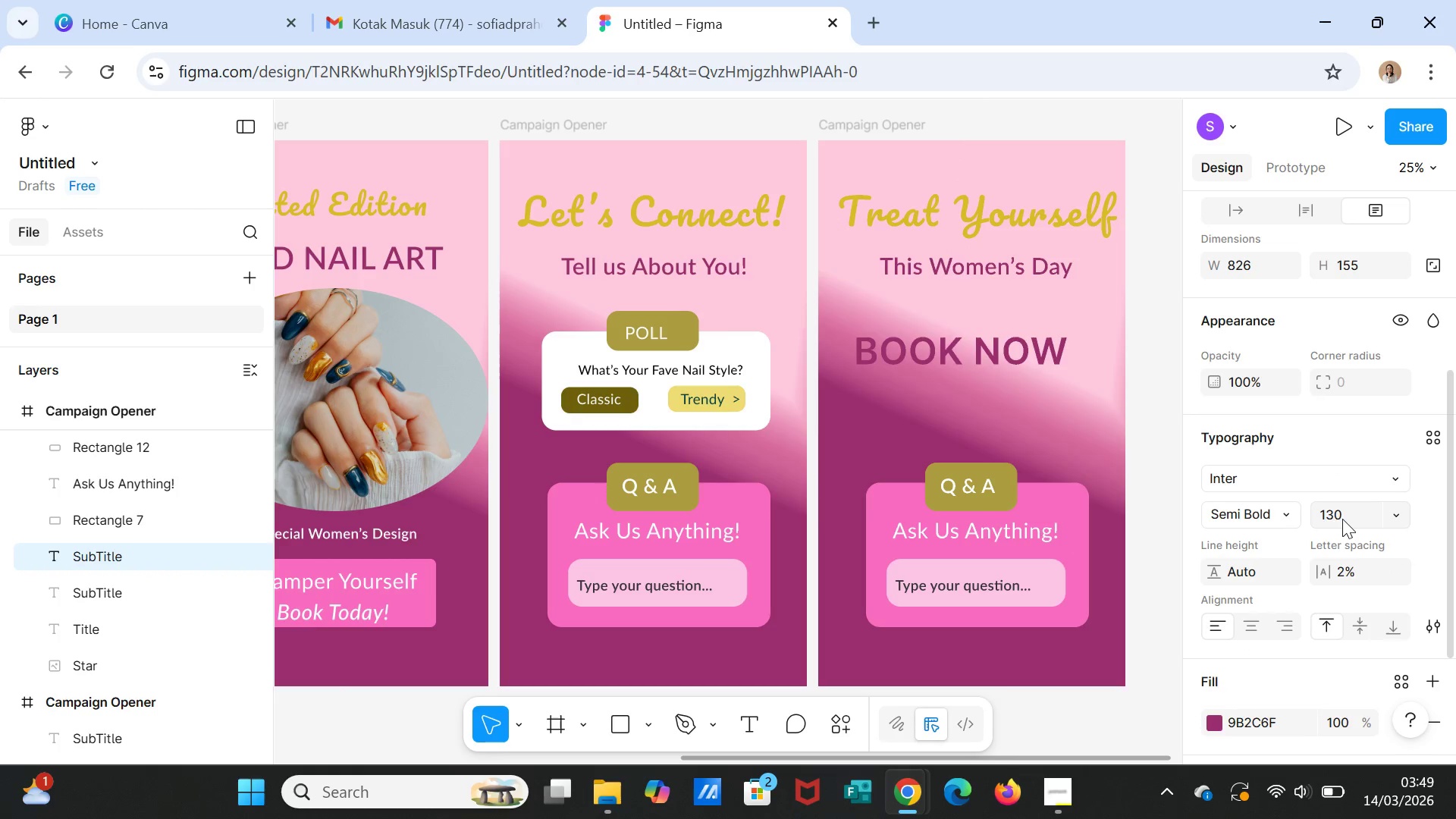 
key(Enter)
 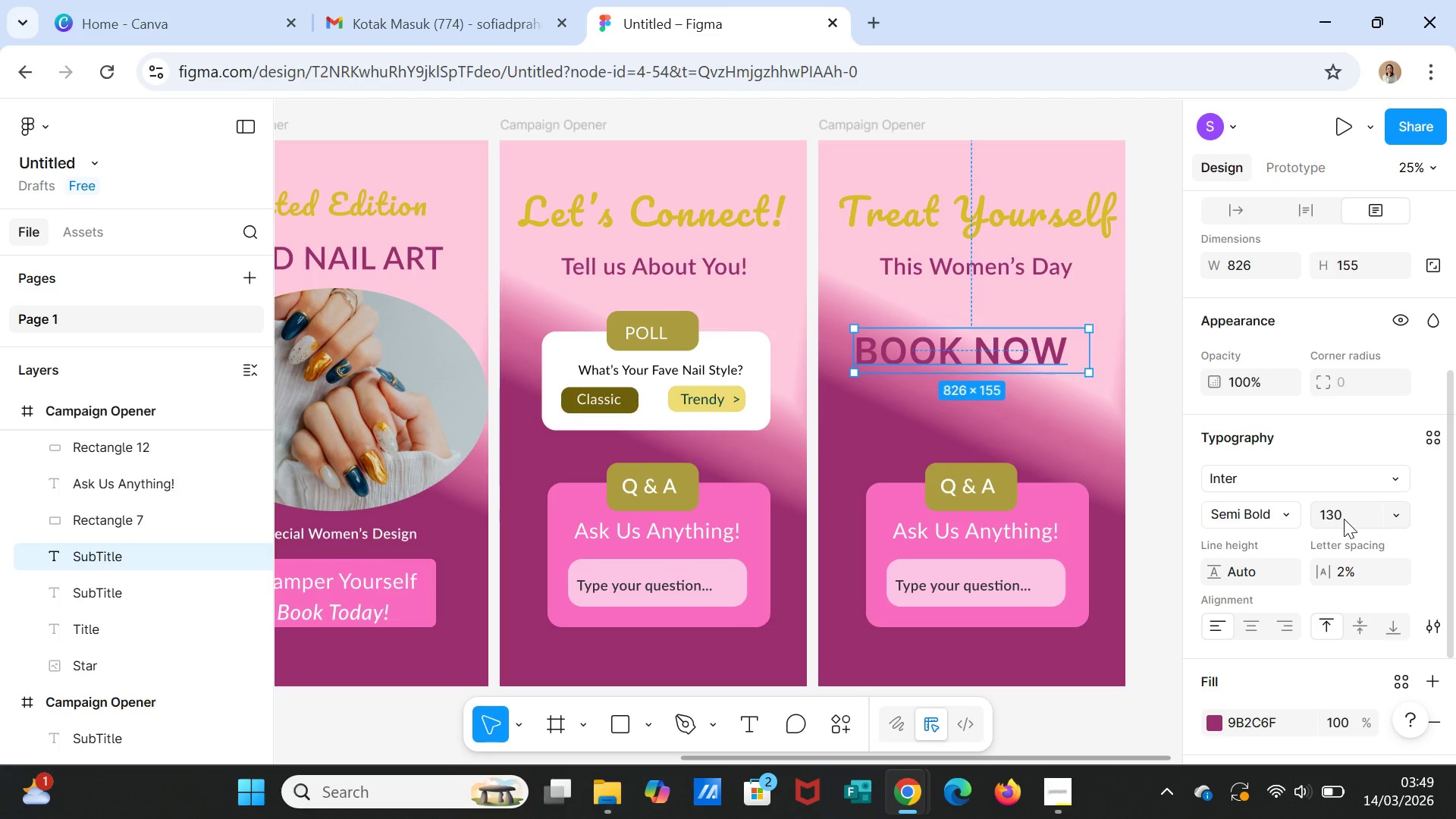 
left_click([1344, 517])
 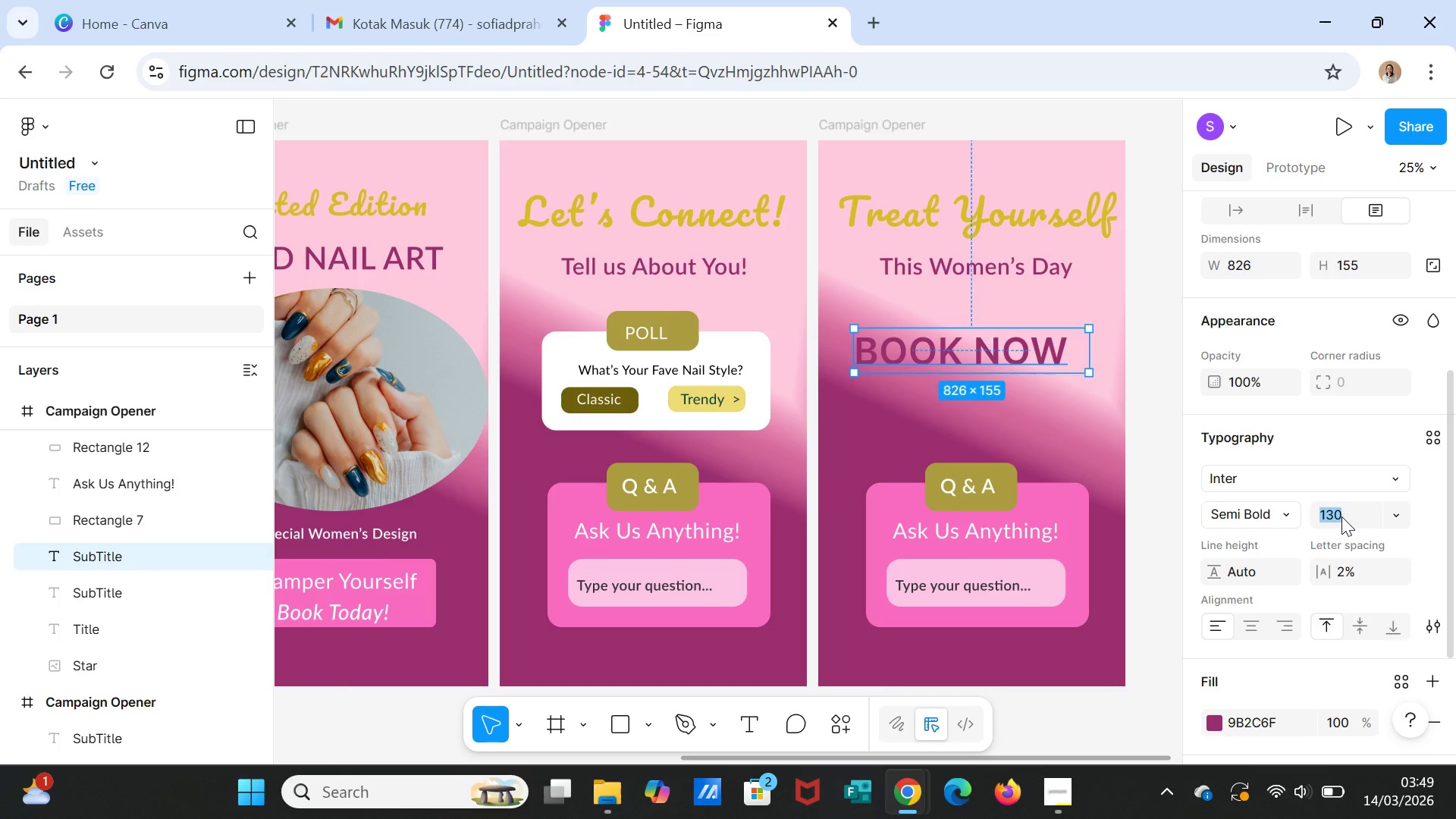 
type(135)
 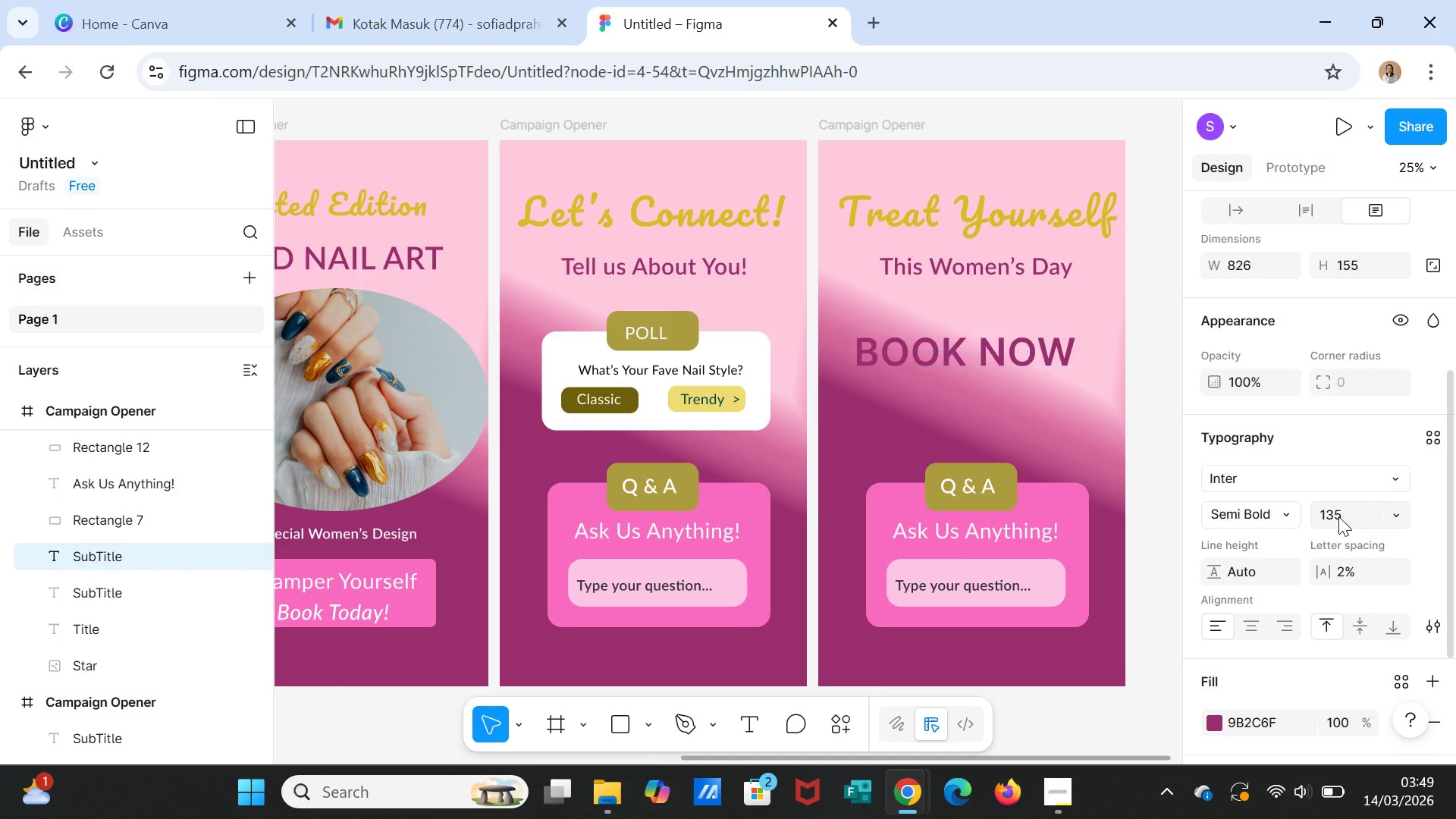 
key(Enter)
 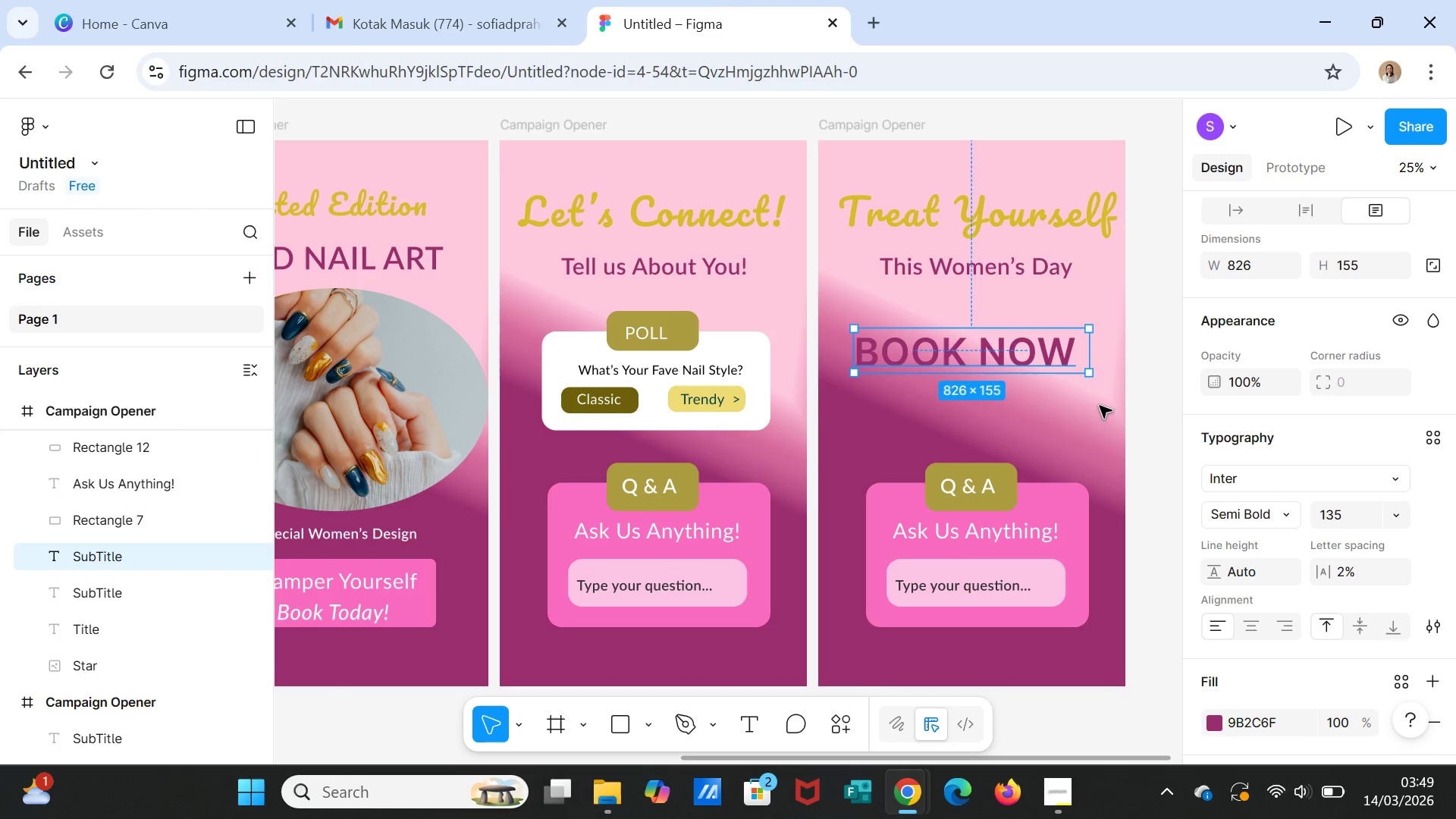 
left_click([1332, 514])
 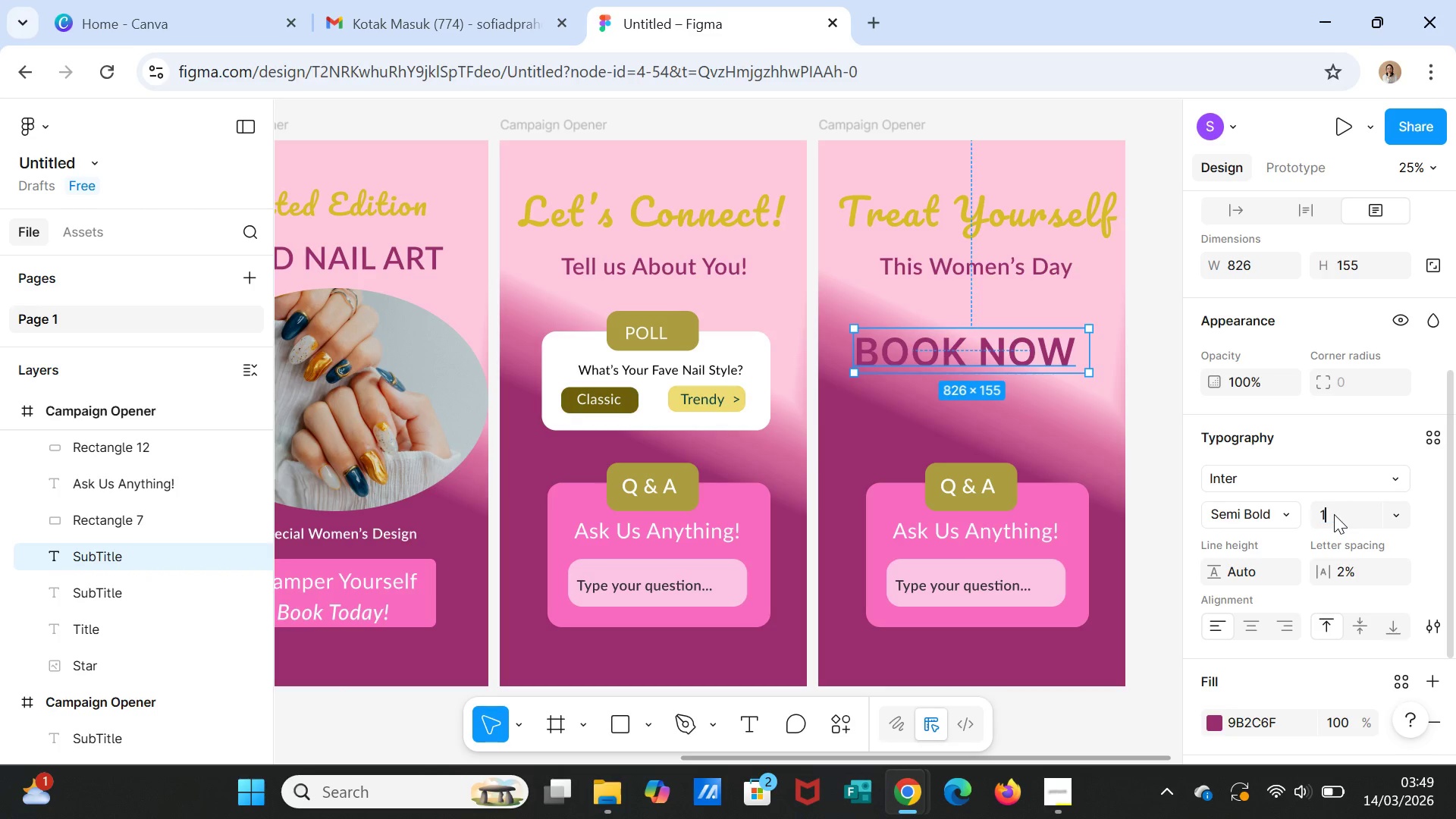 
type(150)
 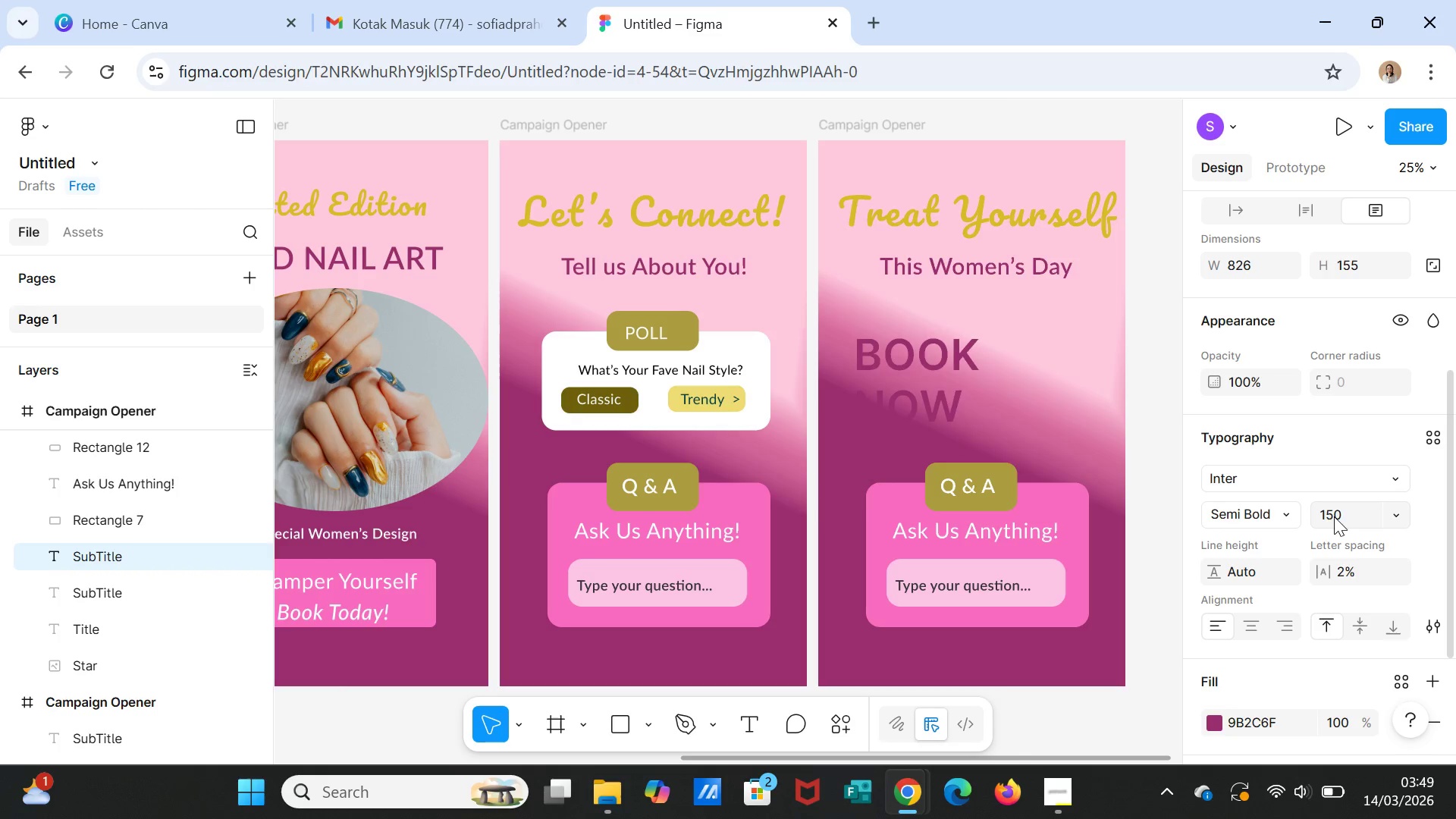 
key(Enter)
 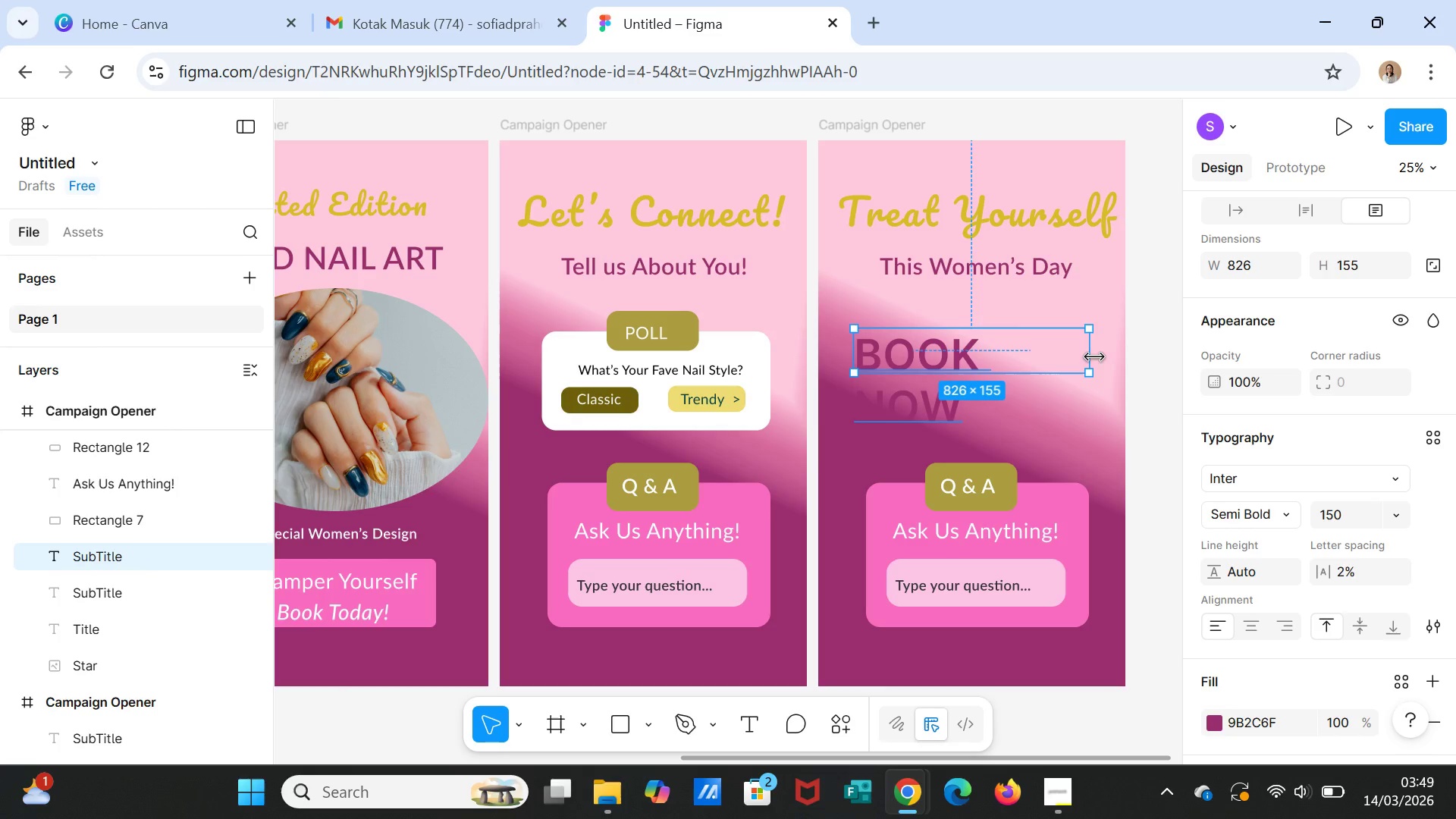 
left_click_drag(start_coordinate=[1090, 353], to_coordinate=[1106, 353])
 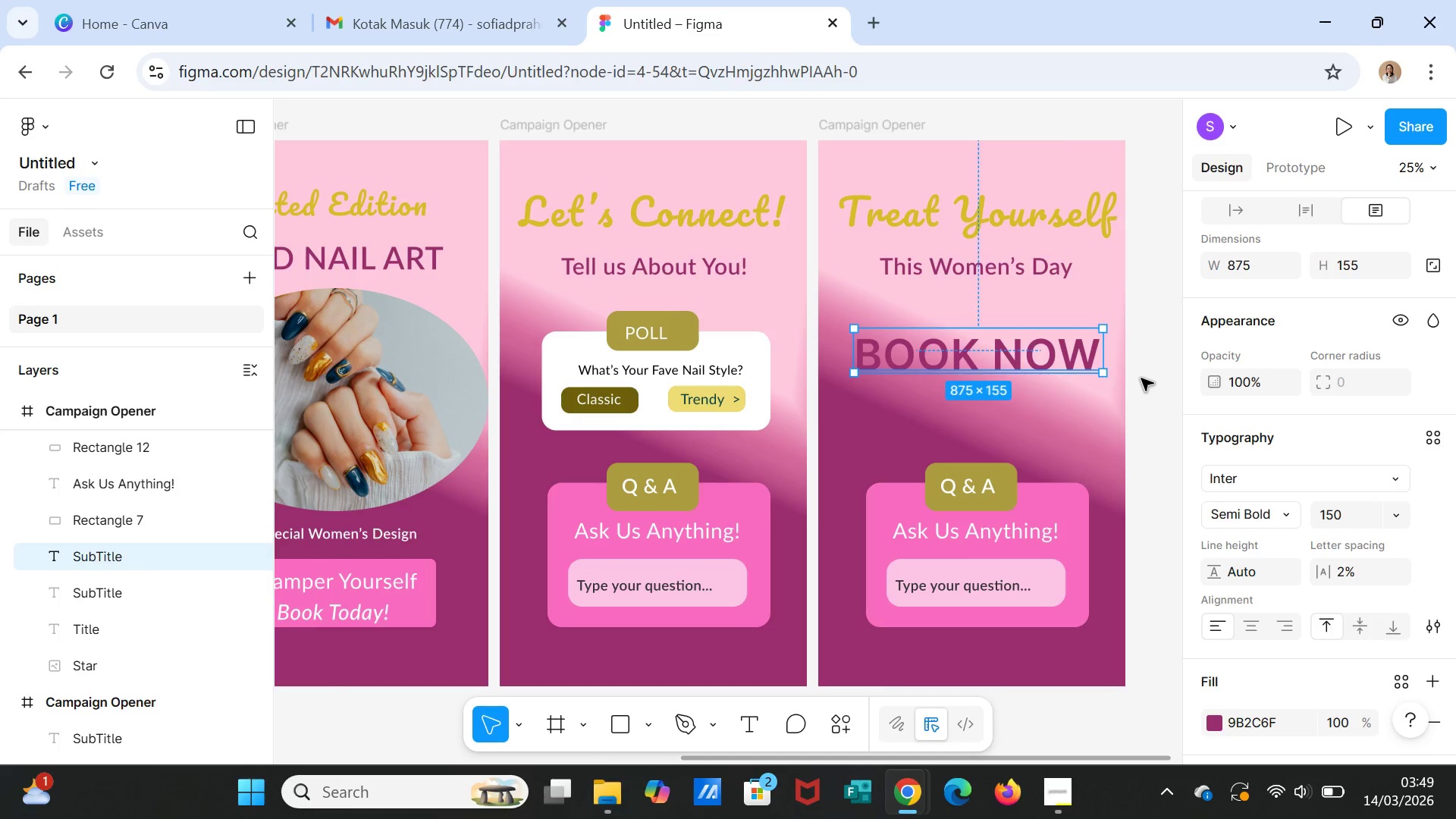 
left_click([1141, 378])
 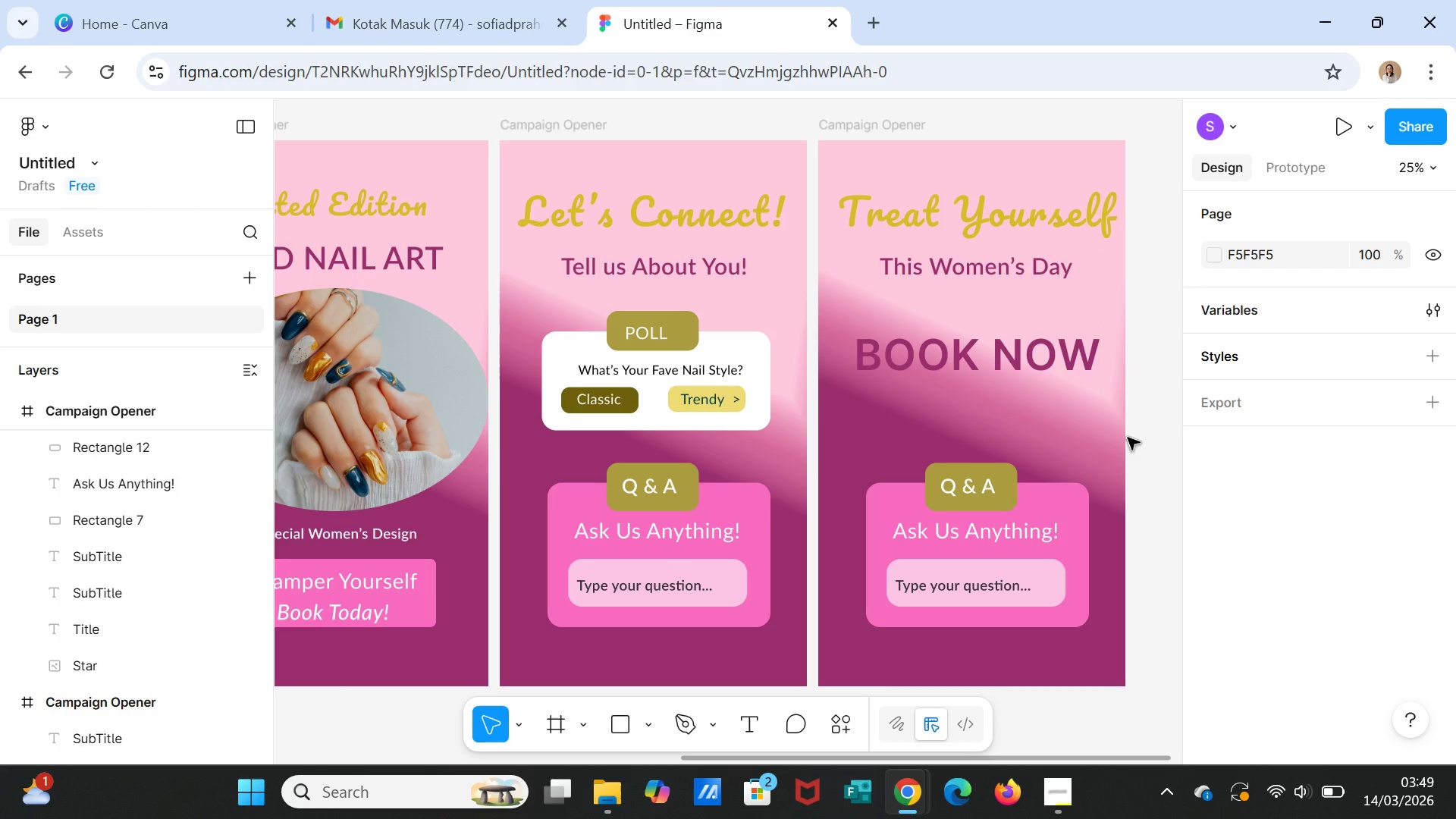 
scroll: coordinate [1128, 438], scroll_direction: down, amount: 1.0
 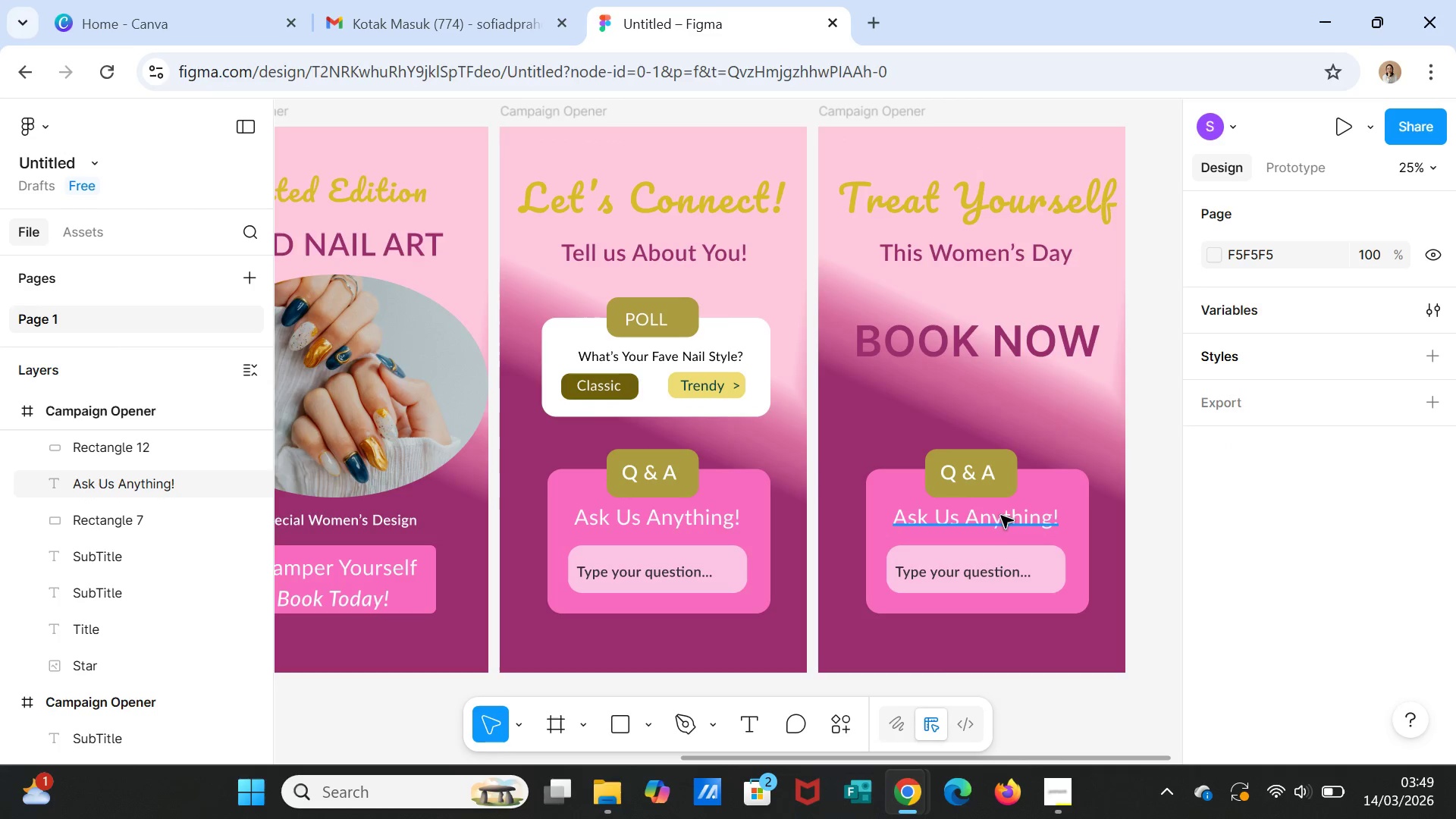 
left_click([1001, 520])
 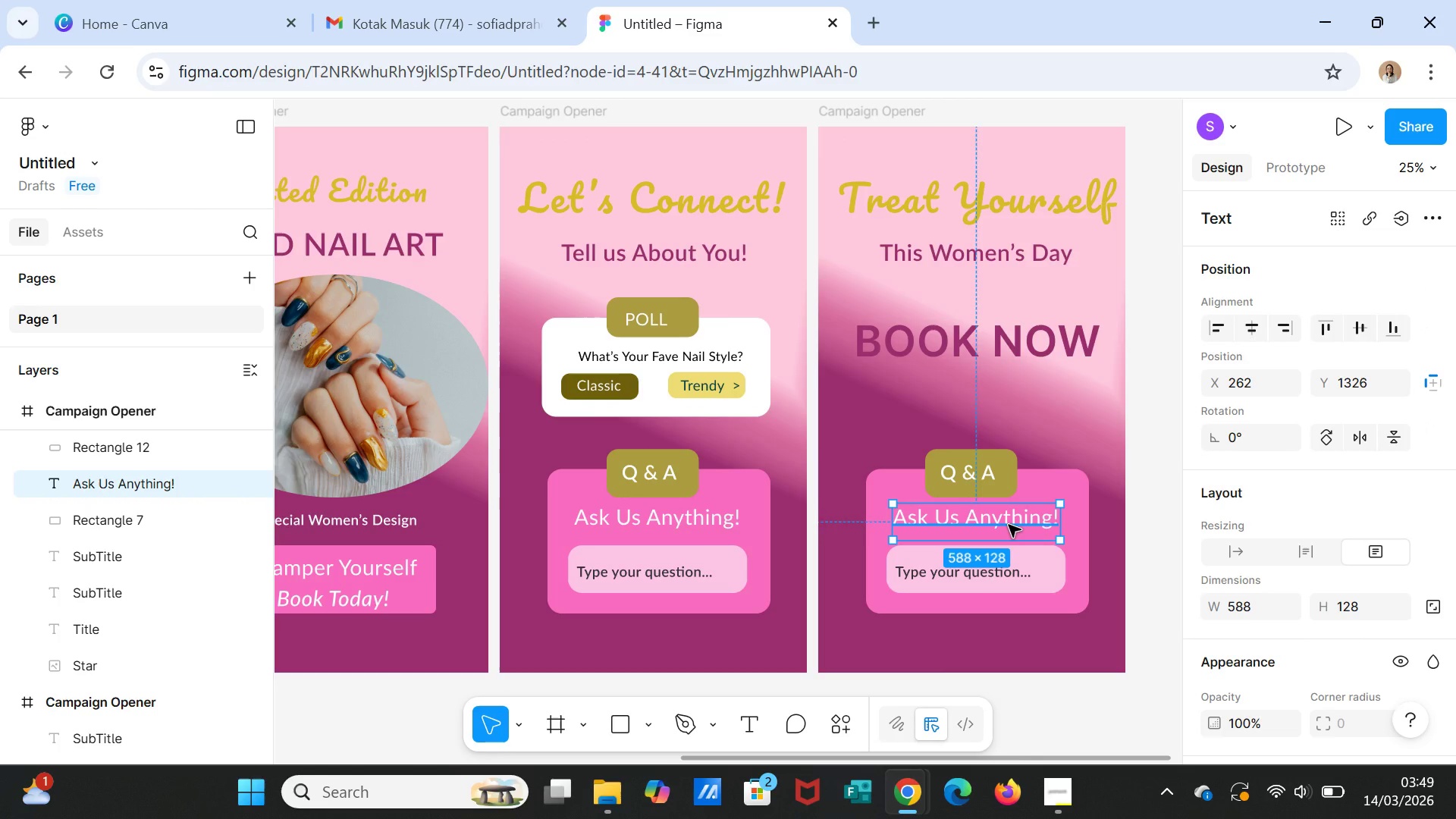 
left_click_drag(start_coordinate=[1009, 525], to_coordinate=[1005, 398])
 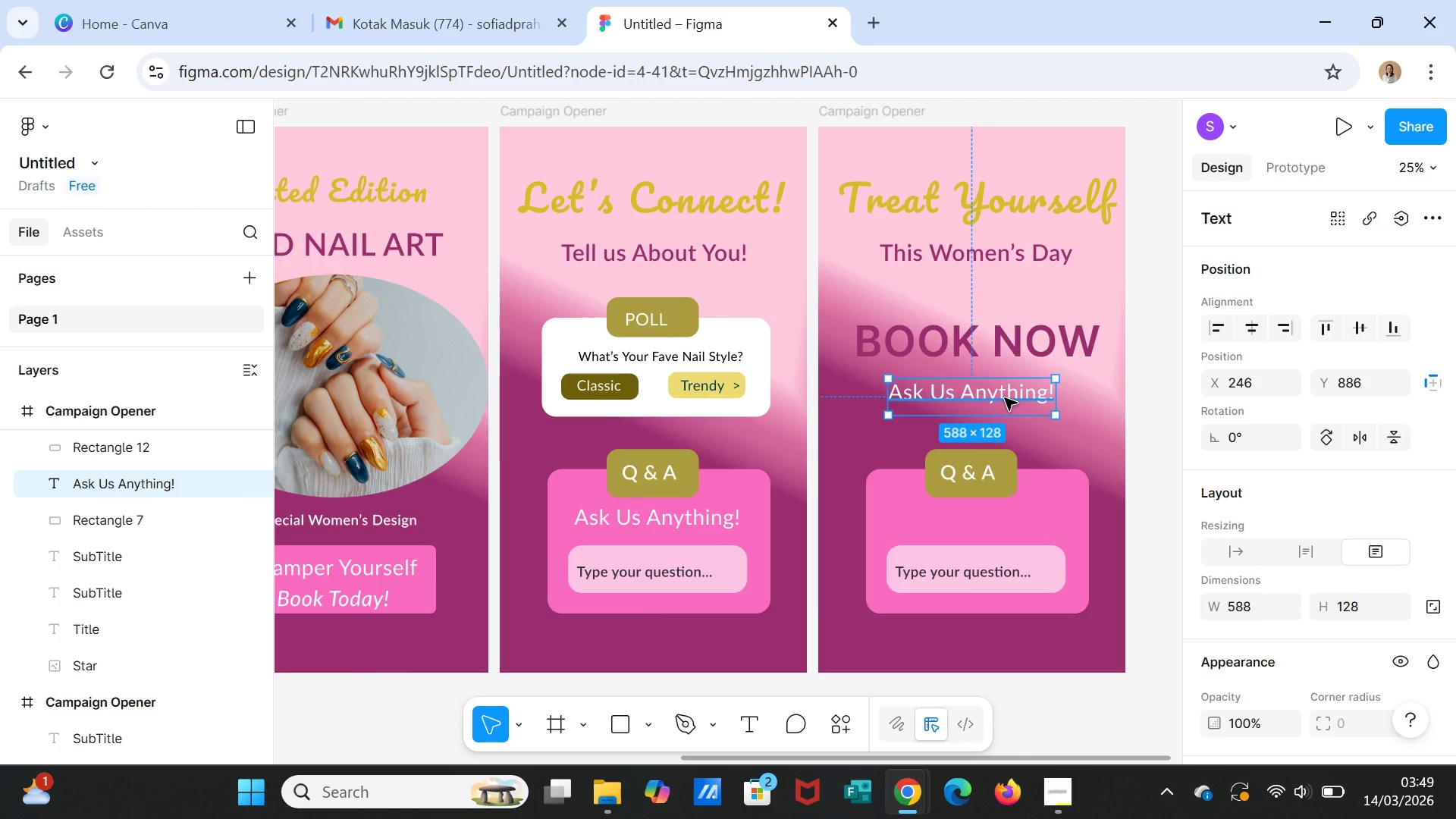 
double_click([1005, 398])
 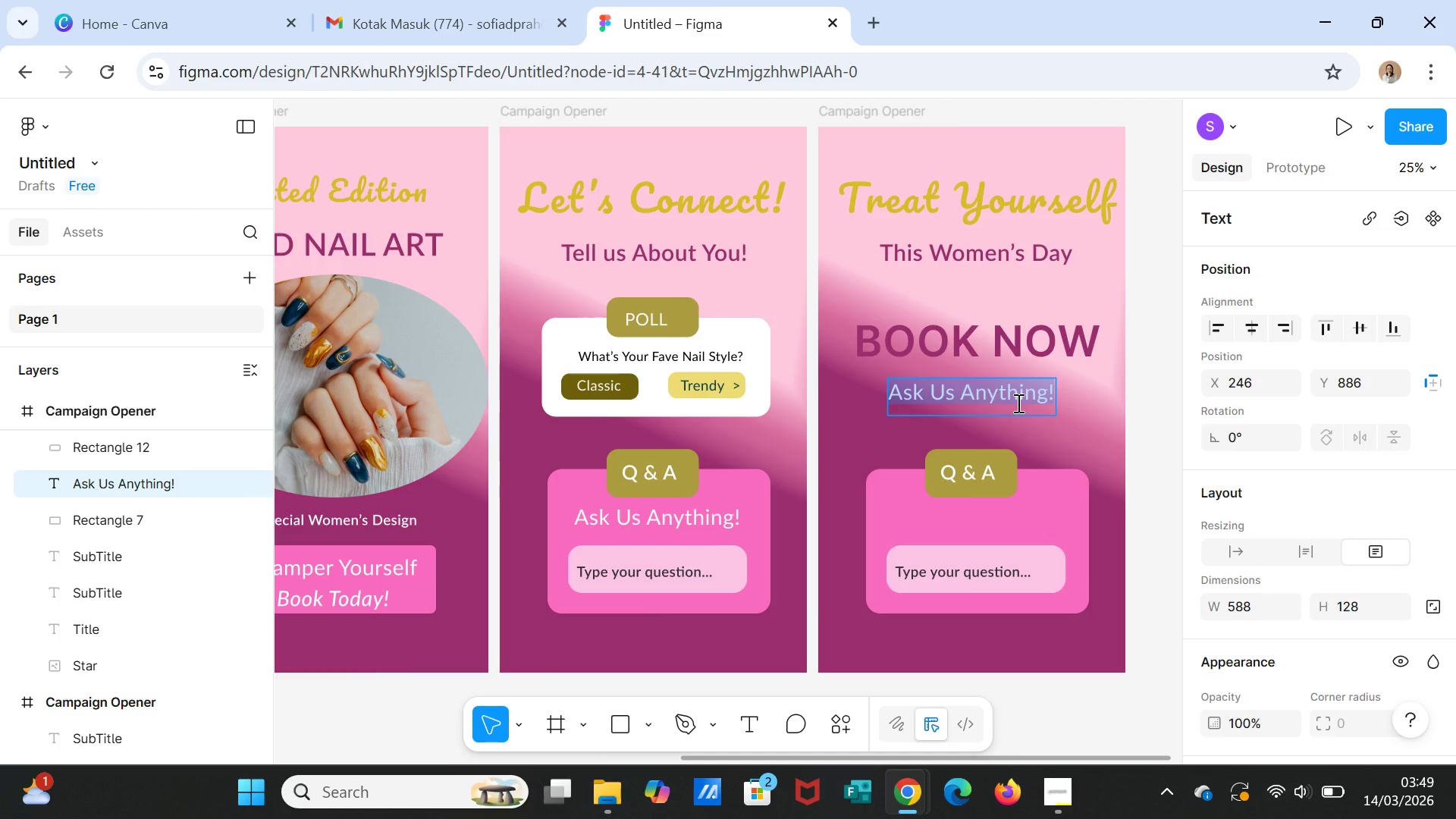 
type(Limited spots available!)
 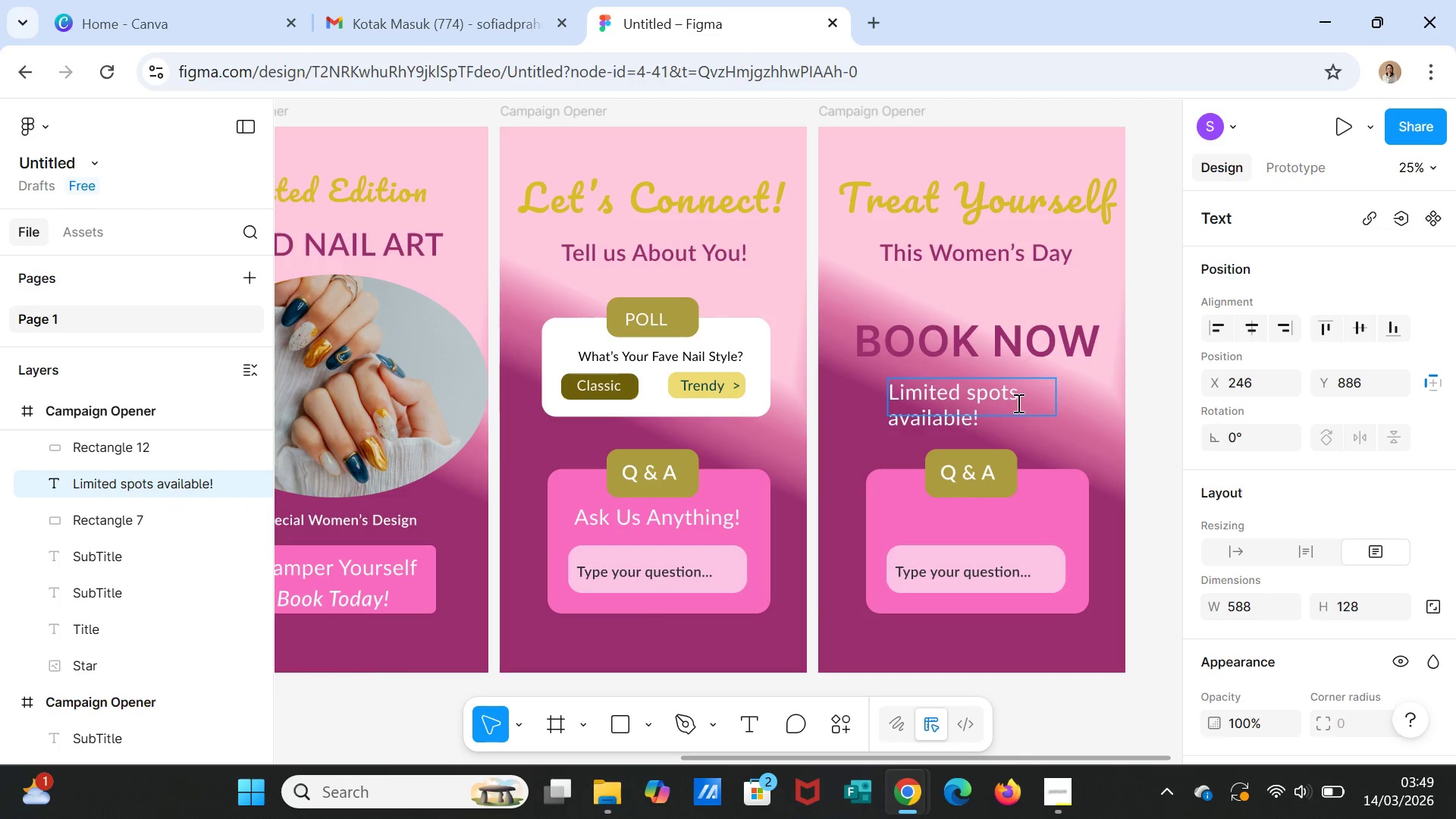 
scroll: coordinate [1365, 574], scroll_direction: down, amount: 3.0
 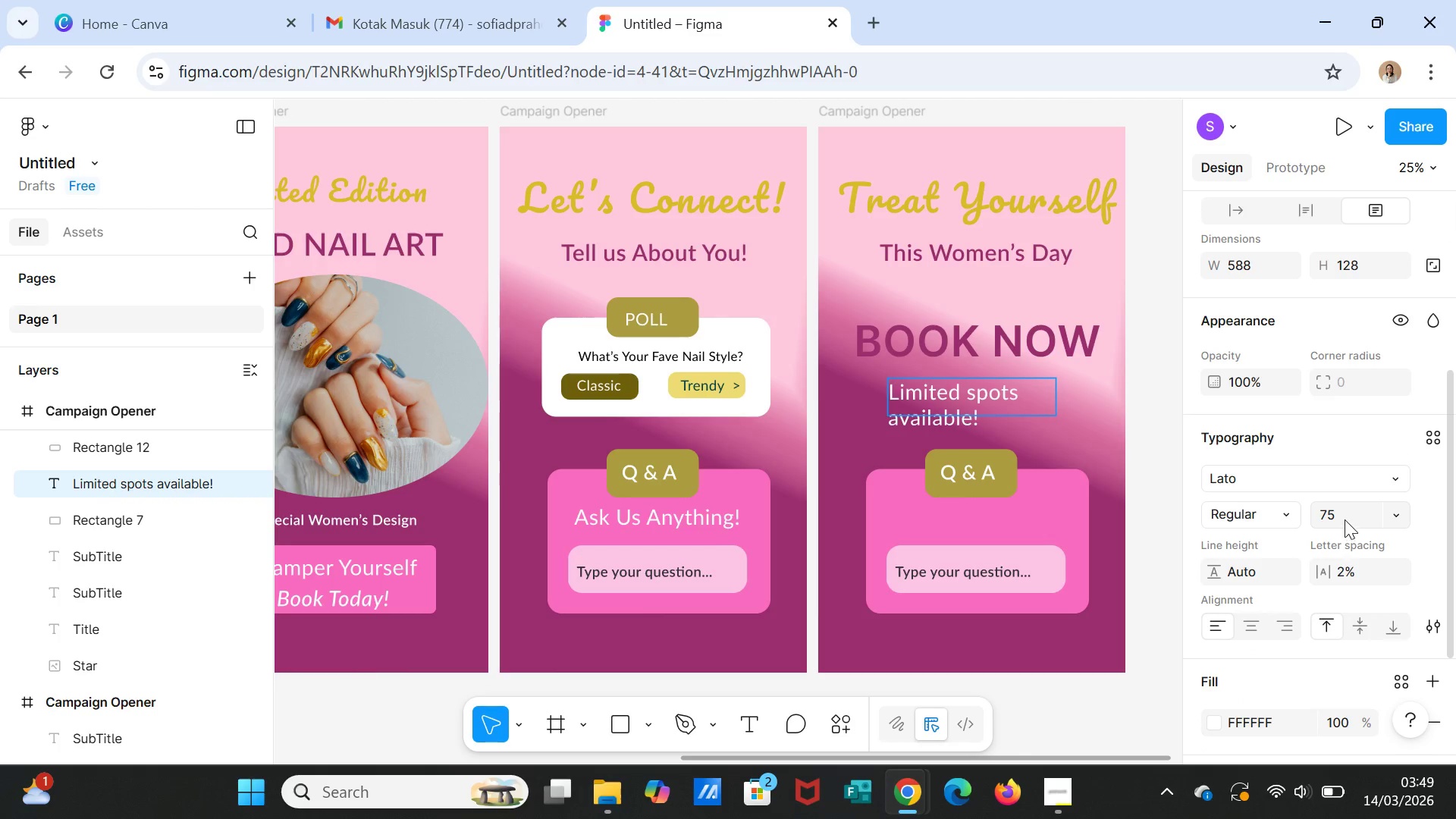 
left_click([1344, 519])
 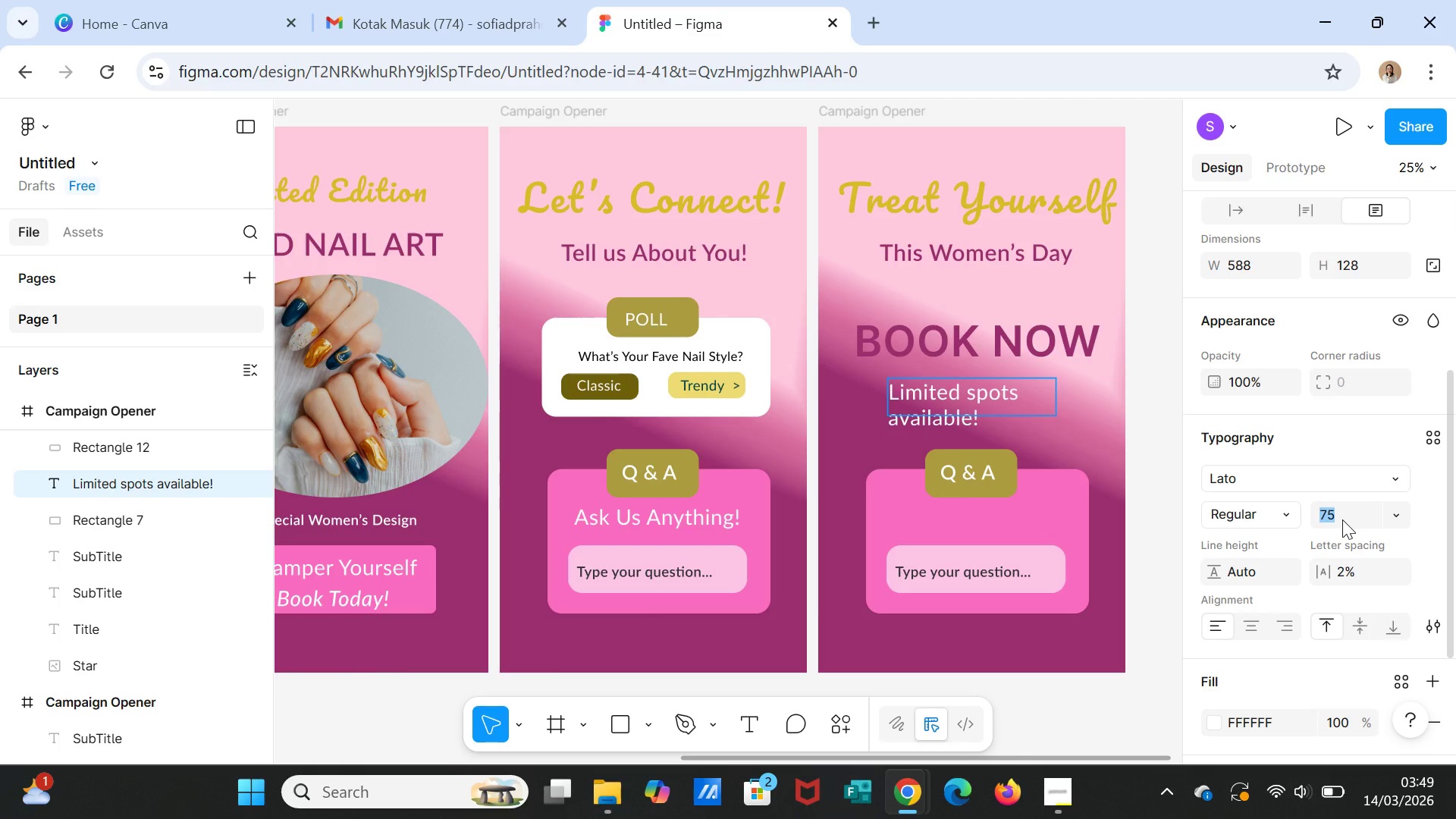 
type(60)
 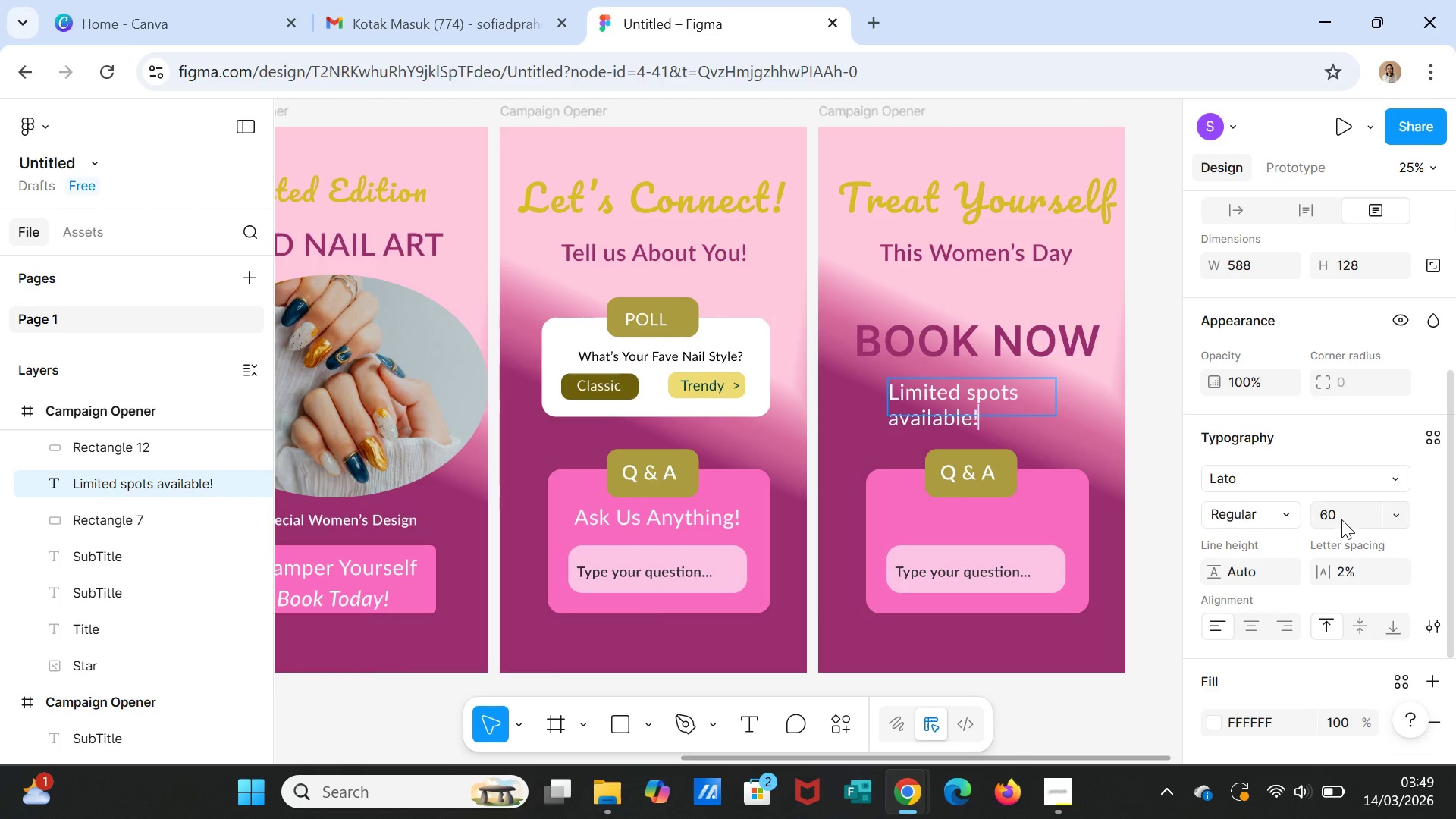 
key(Enter)
 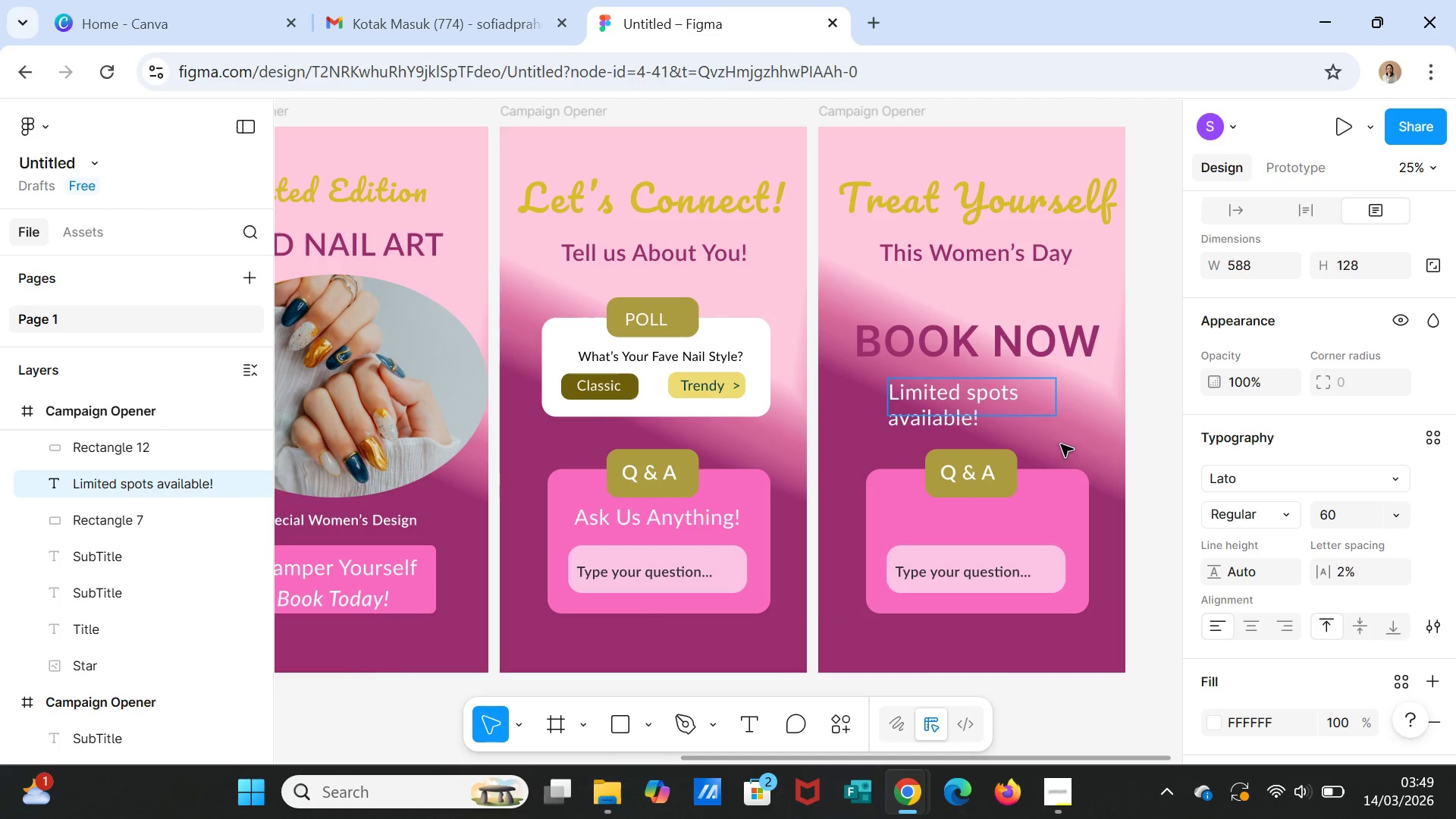 
left_click([1062, 436])
 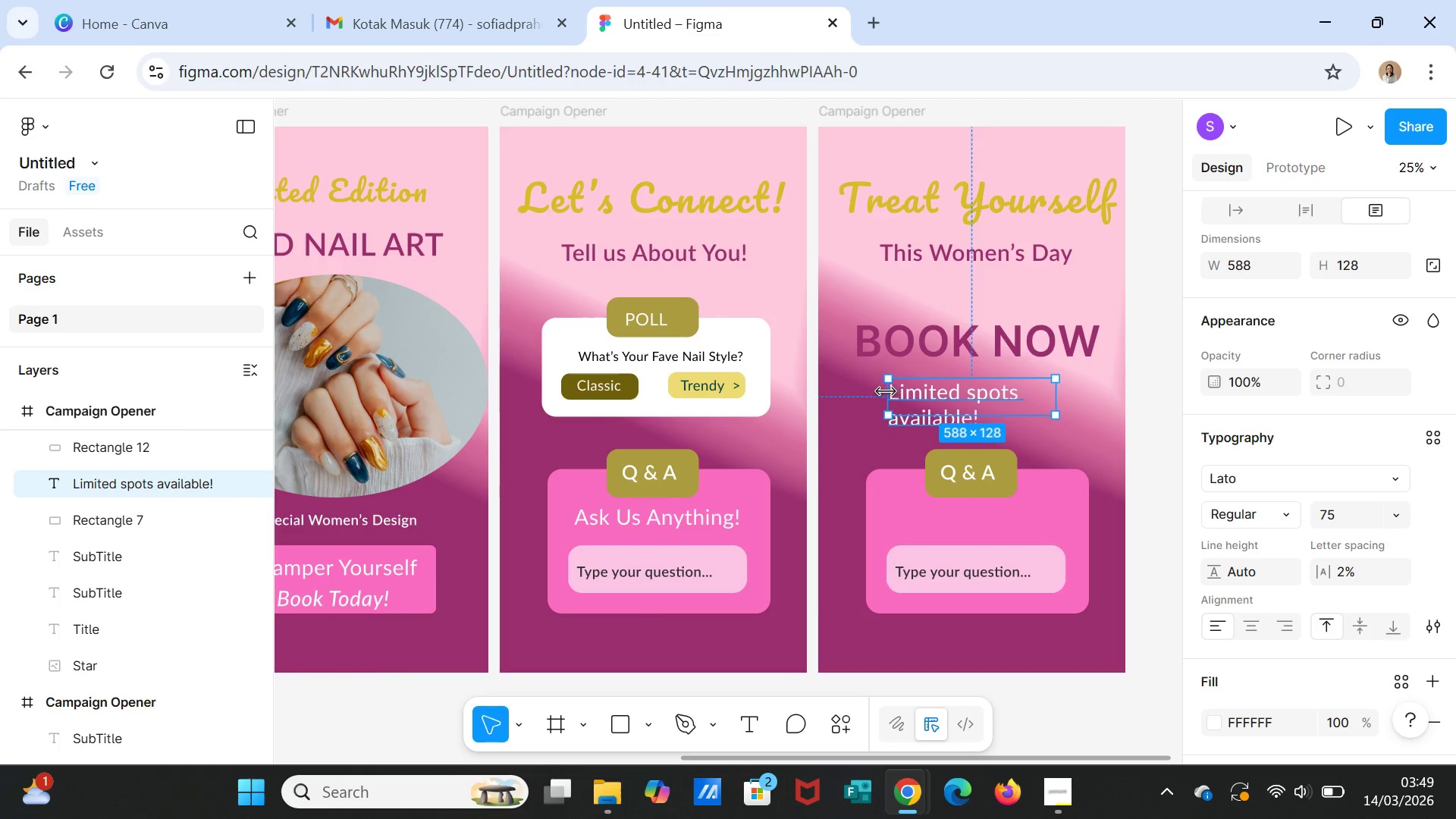 
left_click_drag(start_coordinate=[884, 393], to_coordinate=[864, 388])
 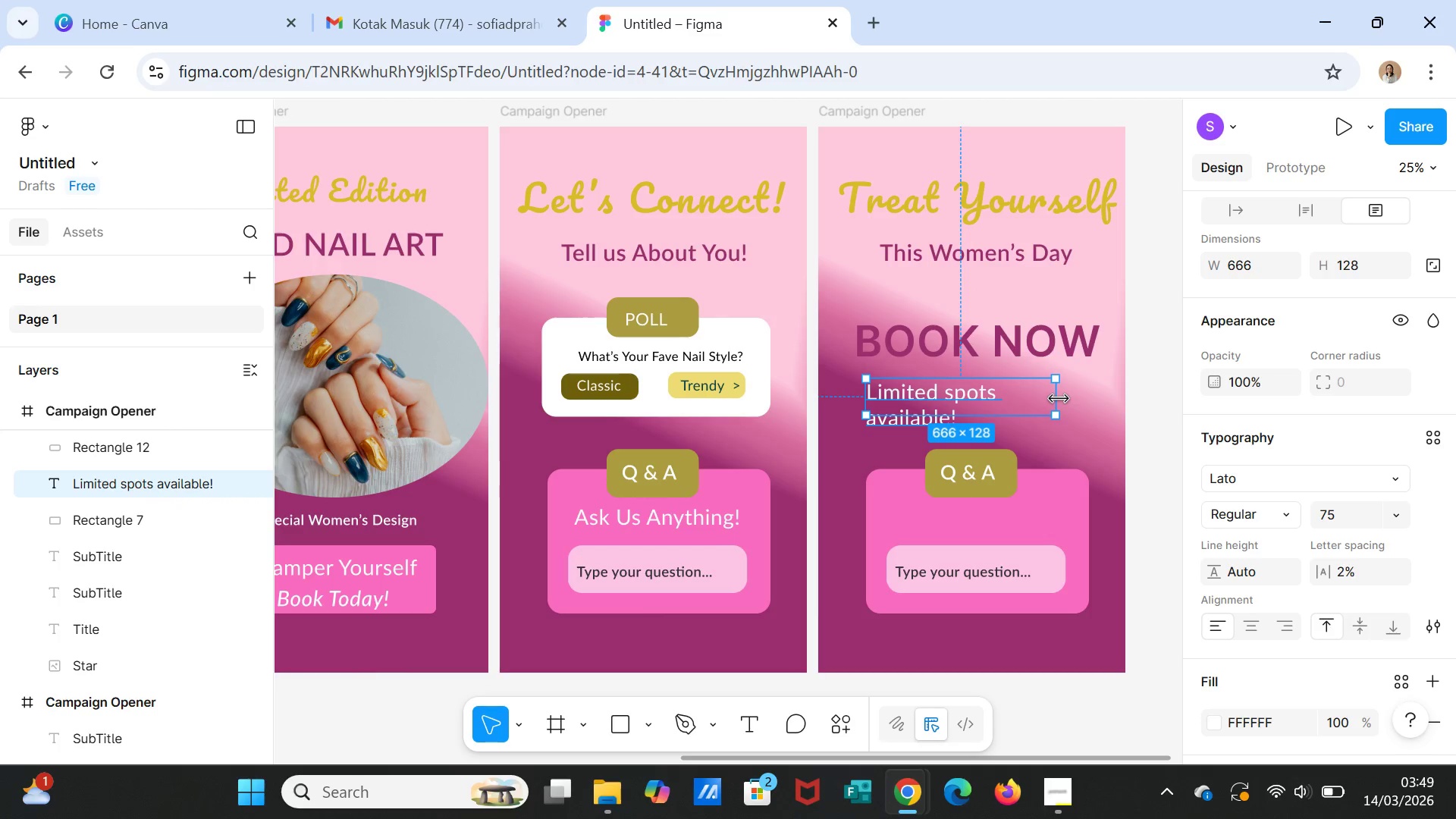 
left_click_drag(start_coordinate=[1059, 399], to_coordinate=[1087, 397])
 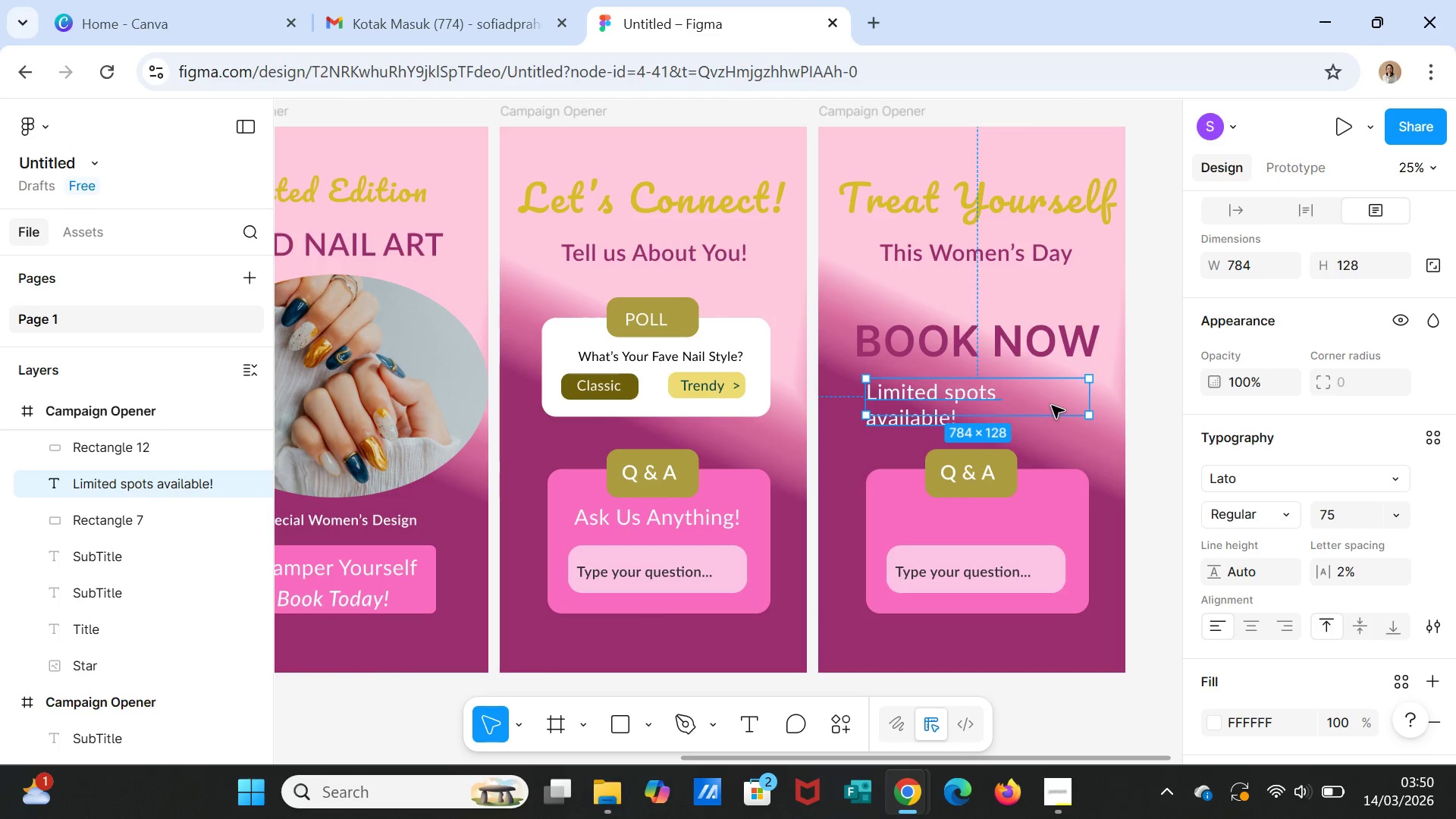 
double_click([1052, 406])
 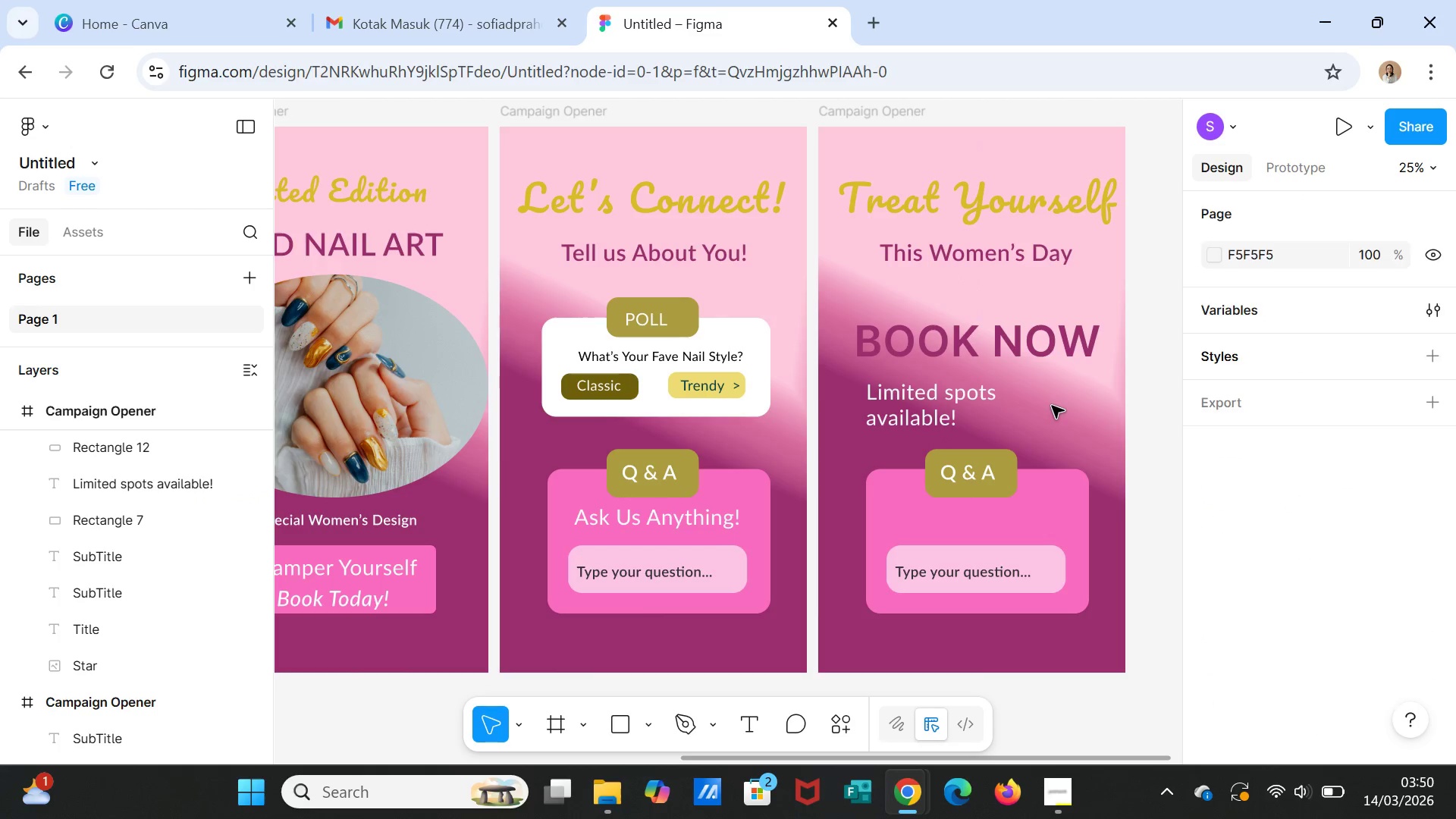 
triple_click([1052, 406])
 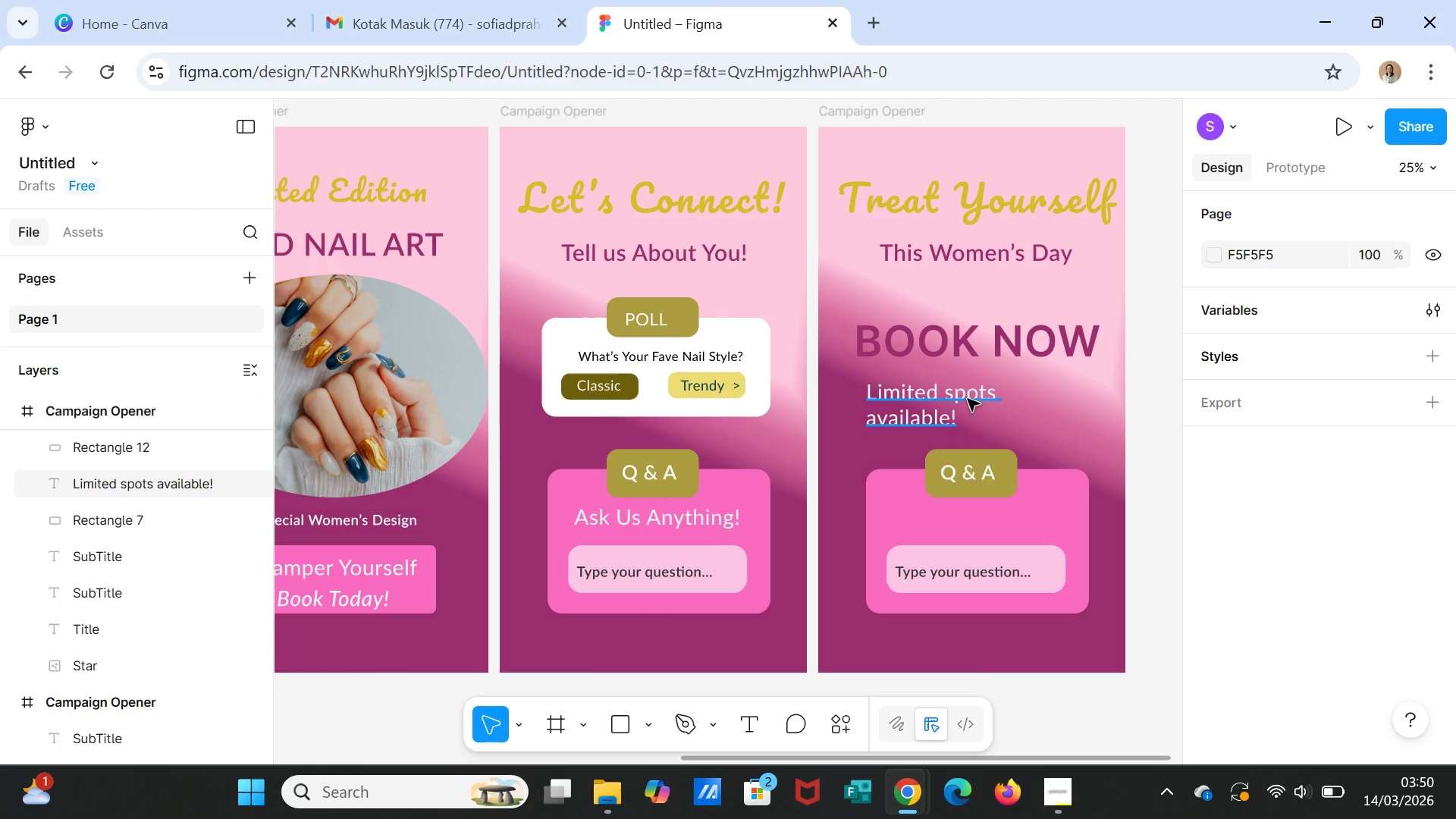 
left_click([968, 399])
 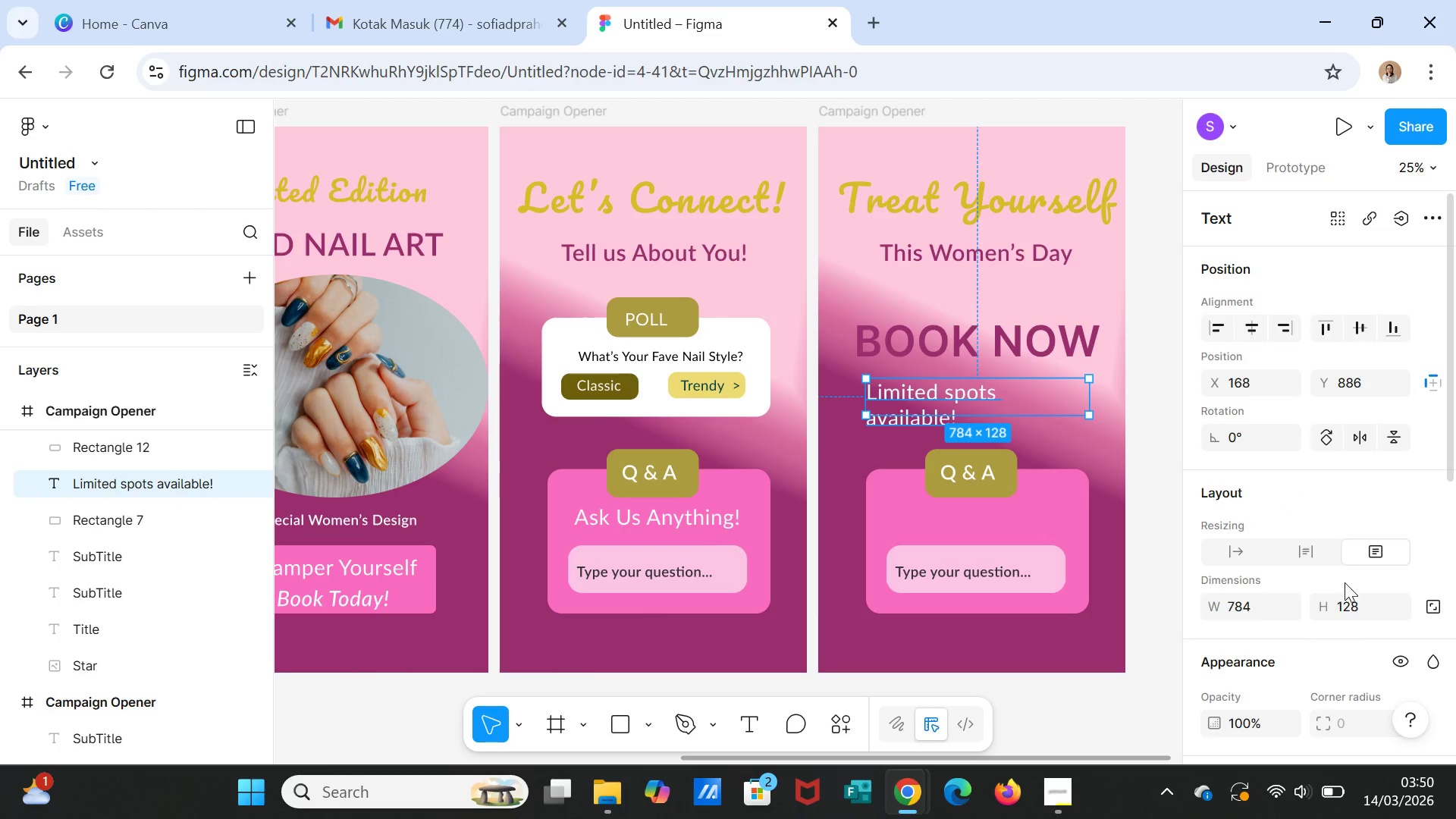 
scroll: coordinate [1357, 620], scroll_direction: down, amount: 3.0
 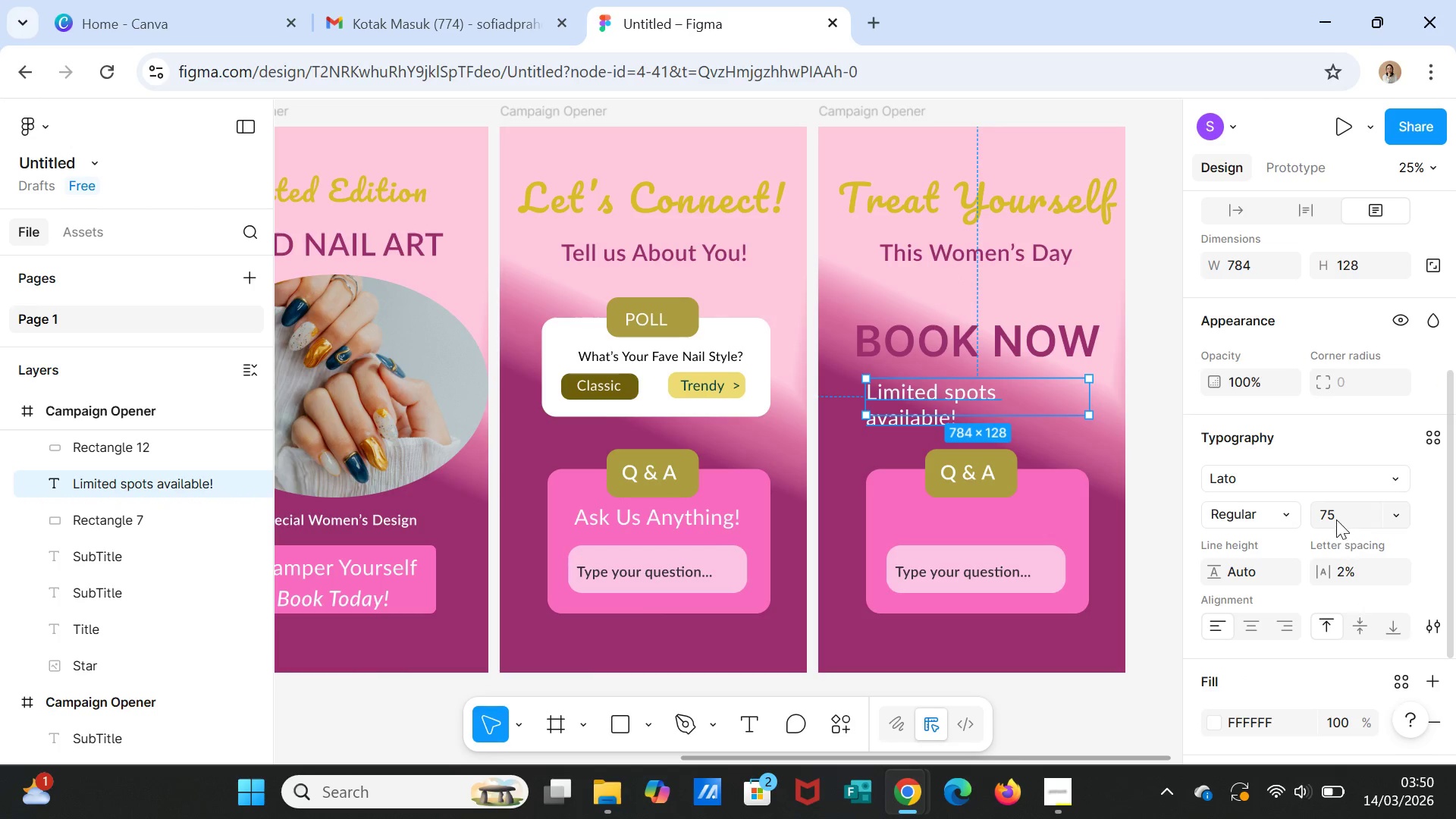 
left_click([1335, 519])
 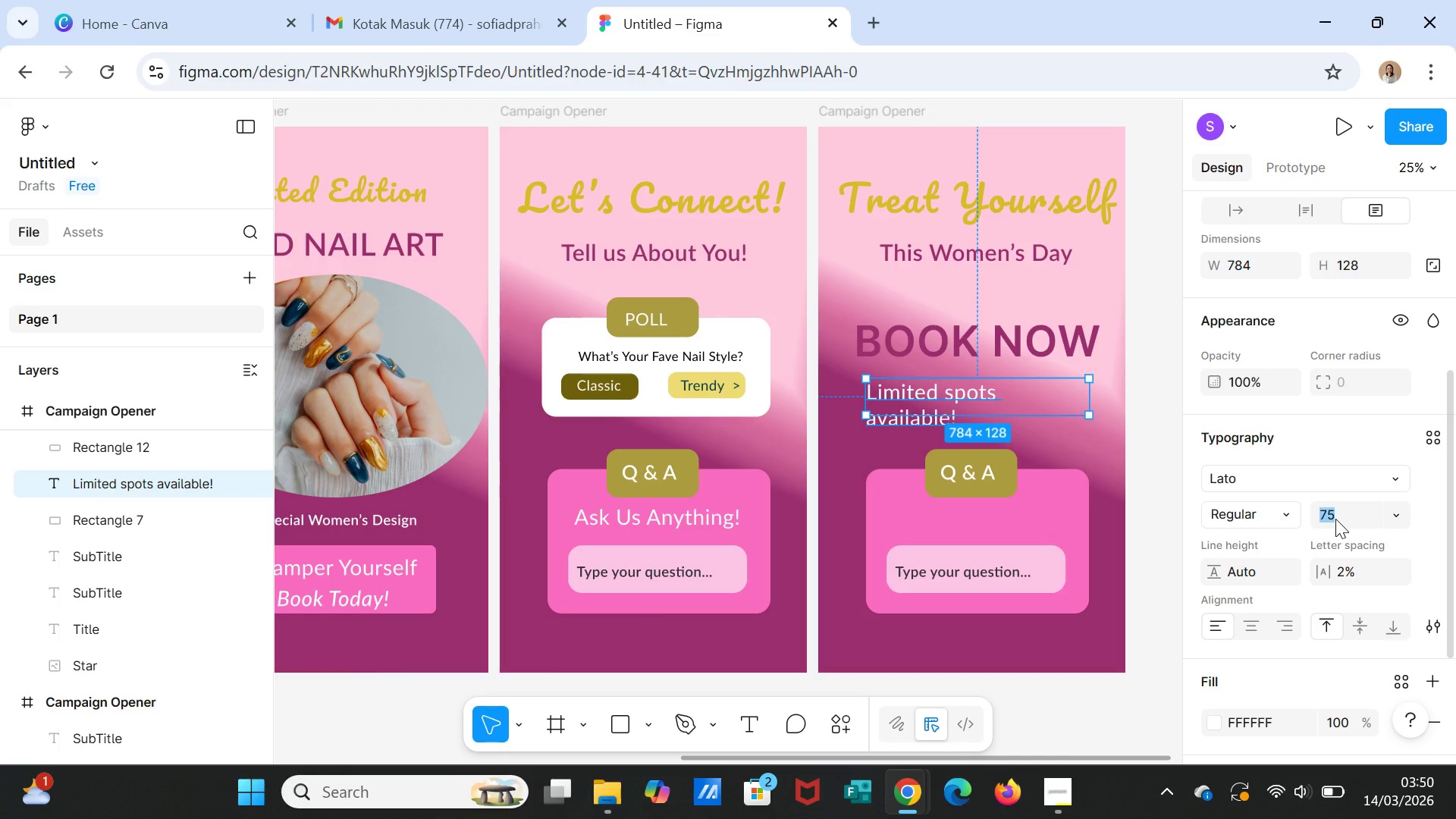 
type(60)
 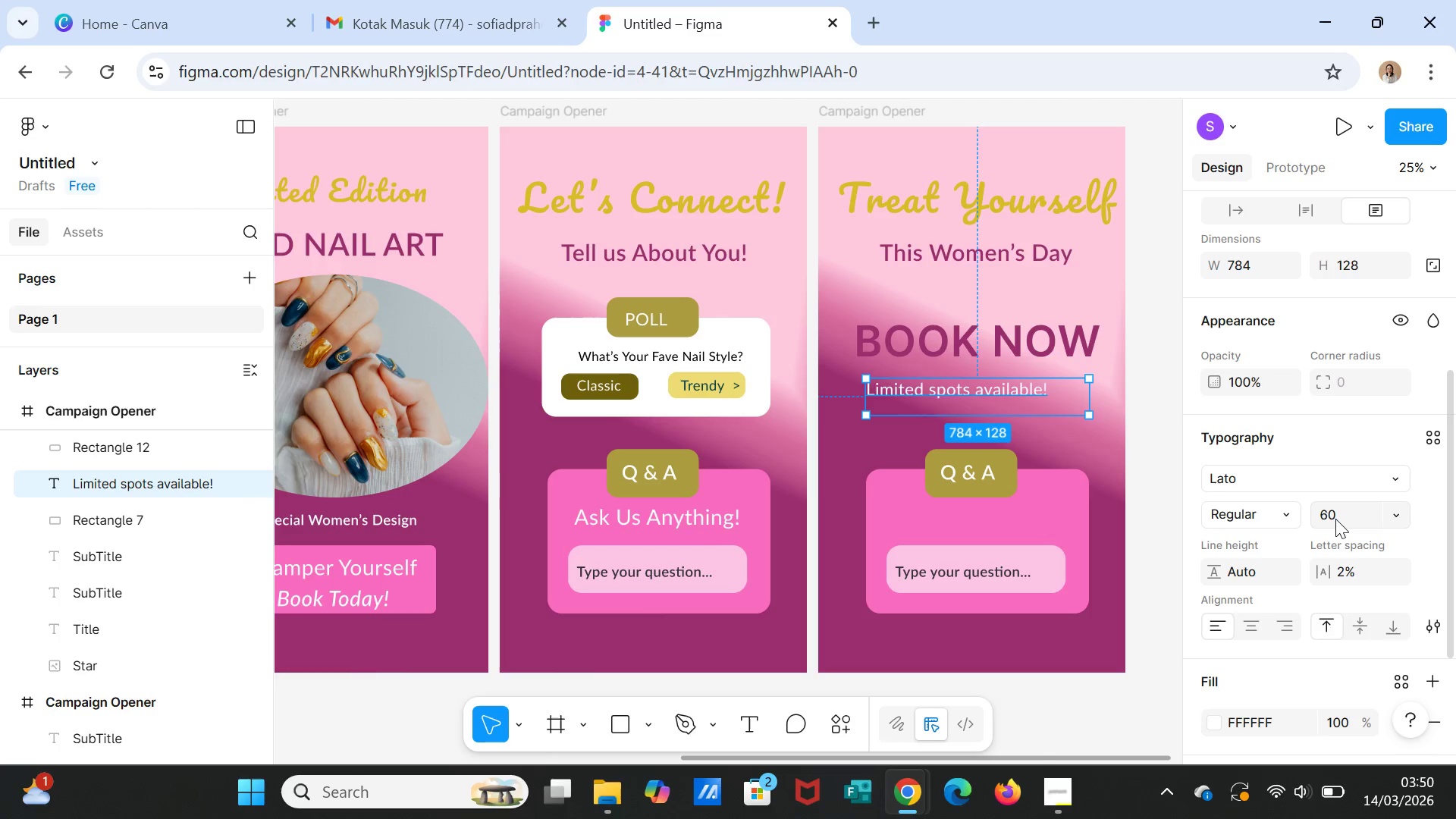 
key(Enter)
 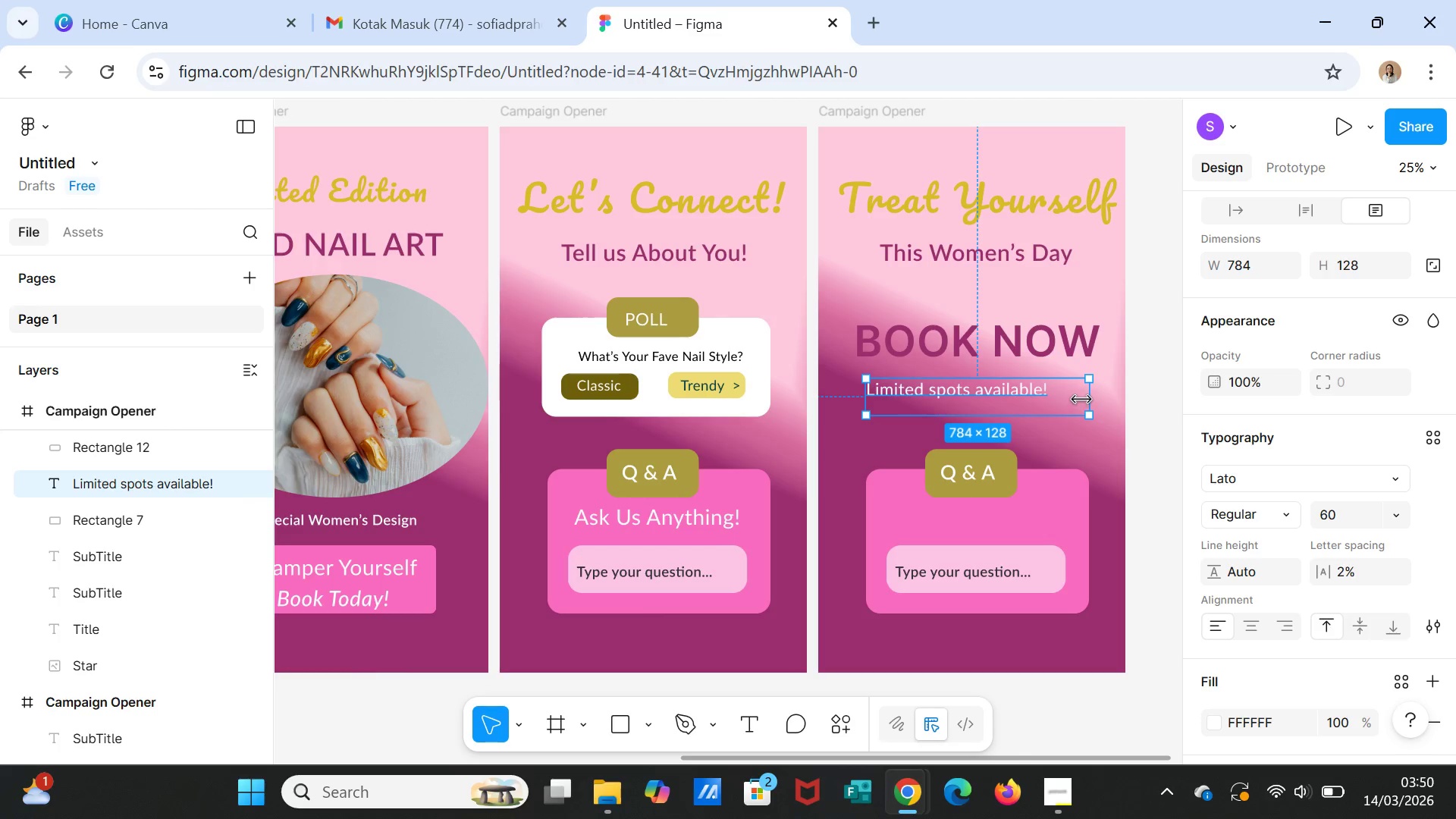 
left_click_drag(start_coordinate=[1086, 397], to_coordinate=[1064, 397])
 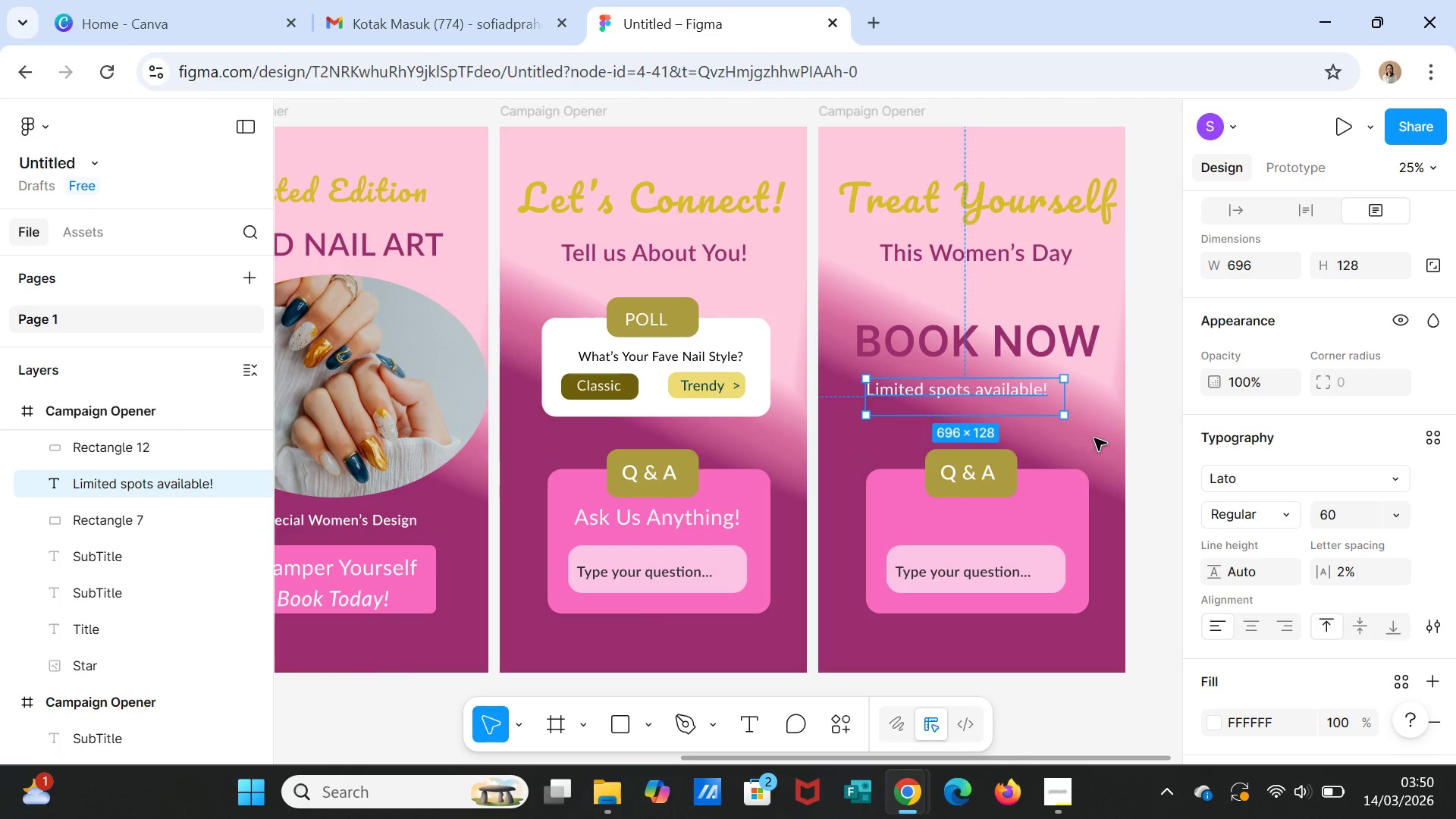 
left_click([1094, 439])
 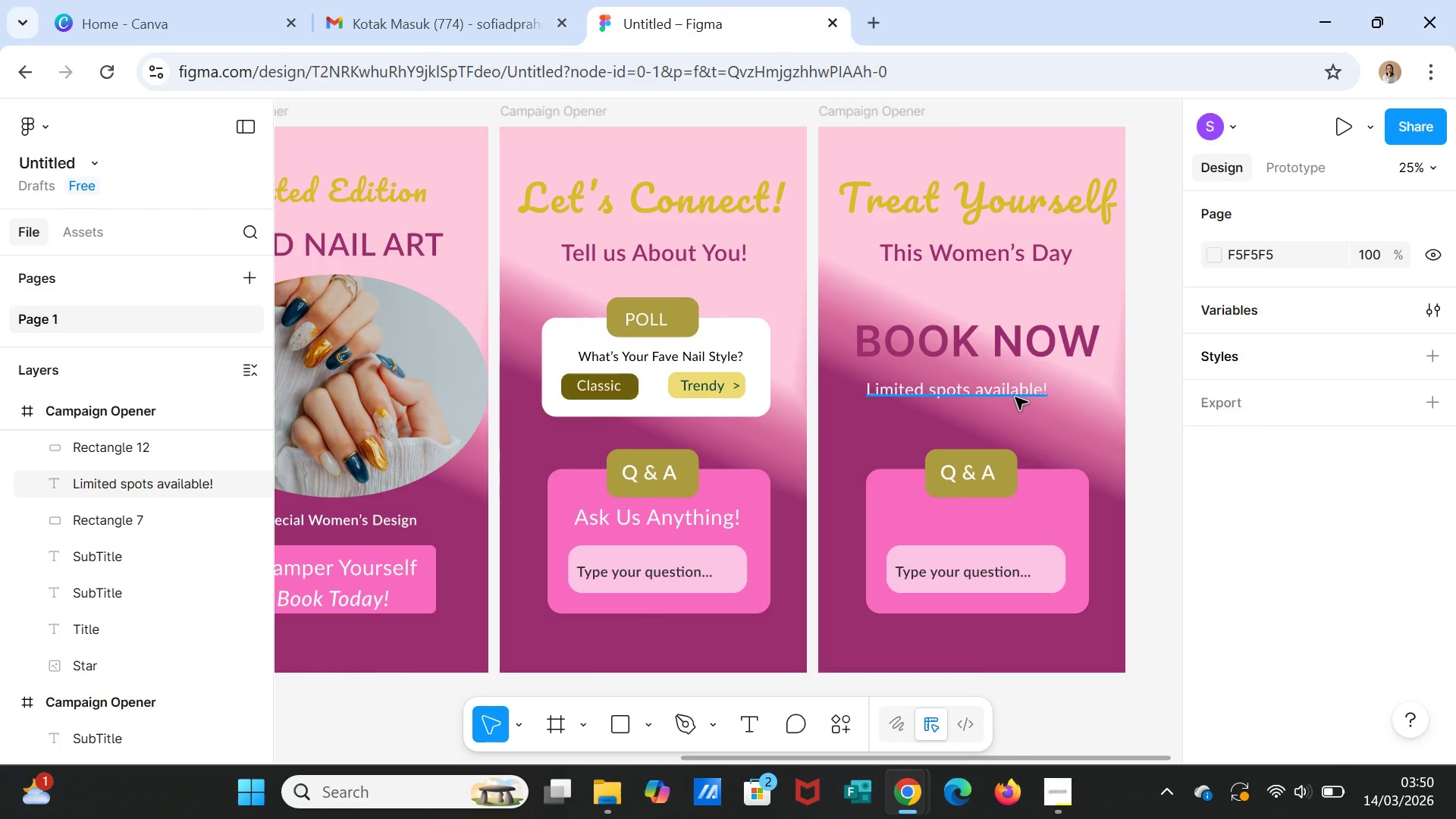 
left_click([1015, 397])
 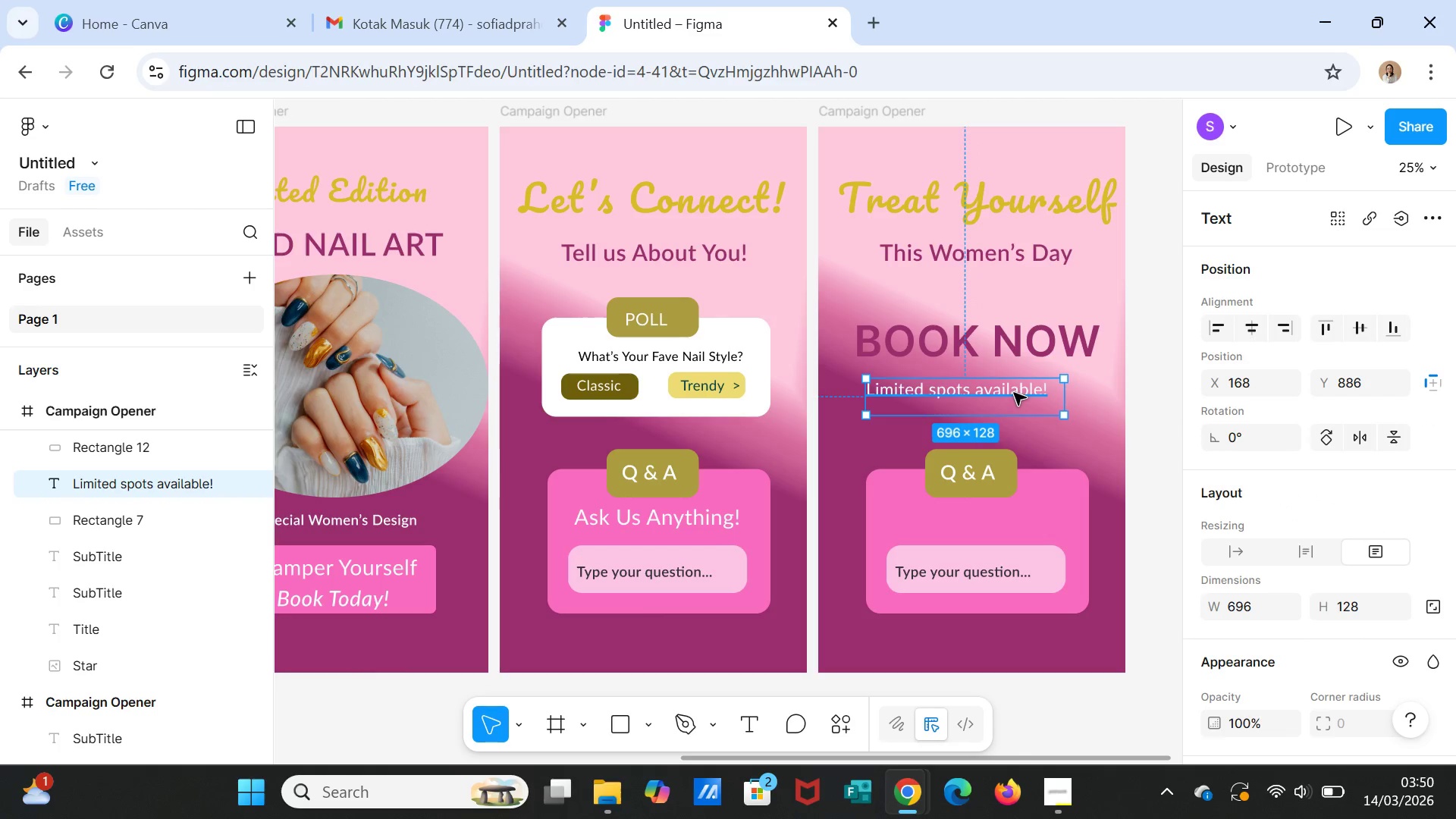 
left_click_drag(start_coordinate=[1014, 393], to_coordinate=[1034, 397])
 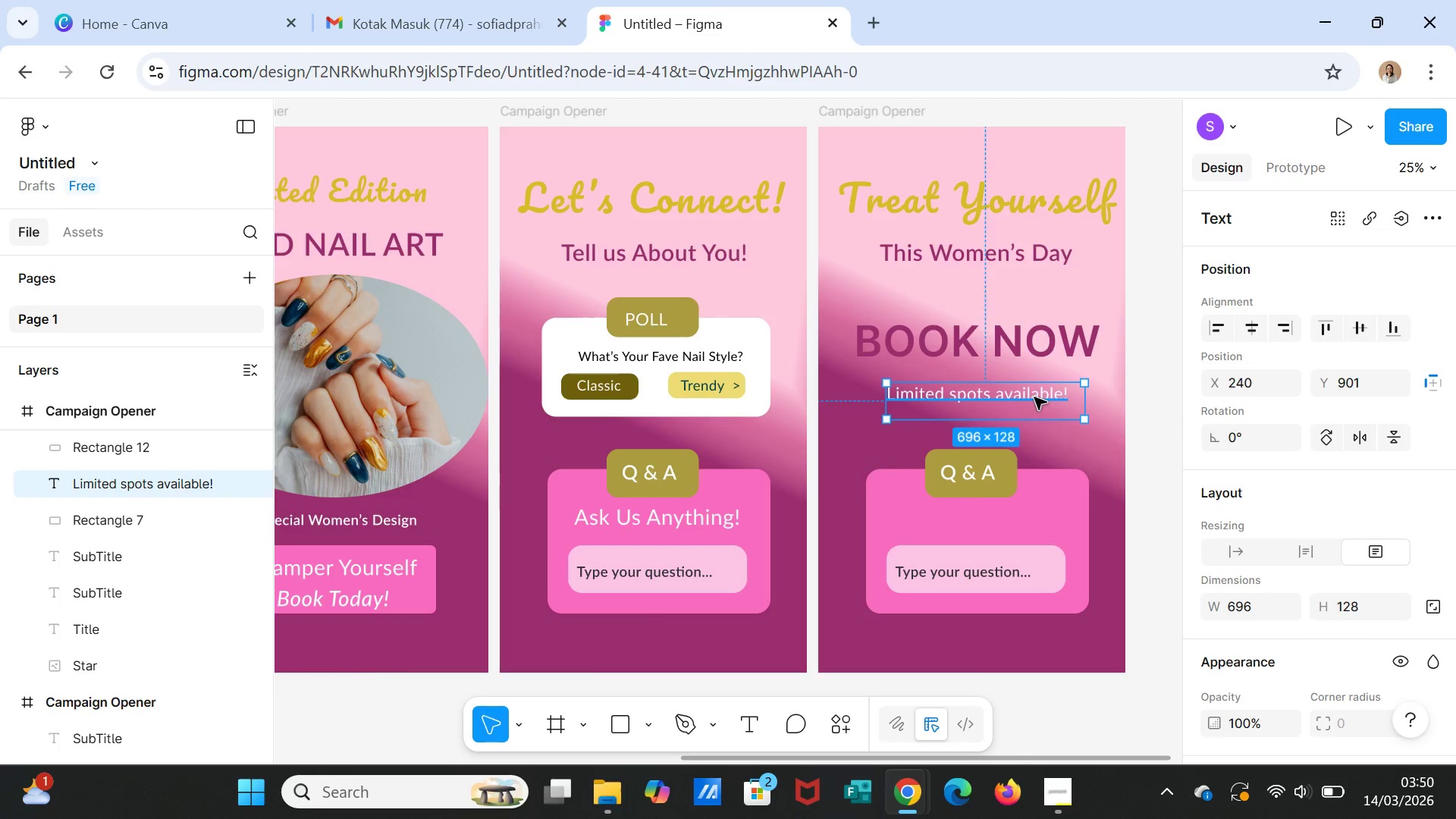 
left_click([1034, 397])
 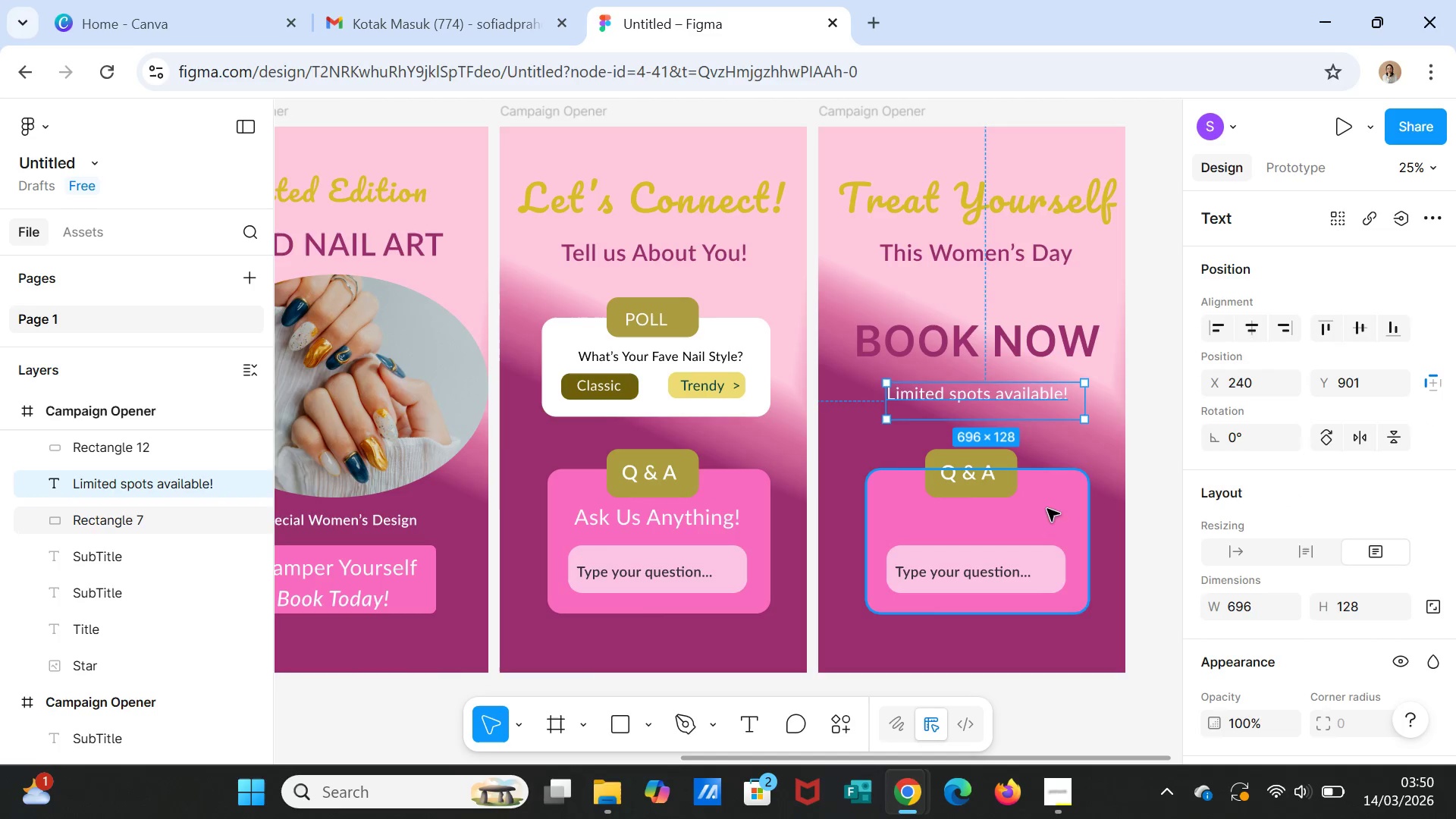 
scroll: coordinate [1053, 522], scroll_direction: down, amount: 1.0
 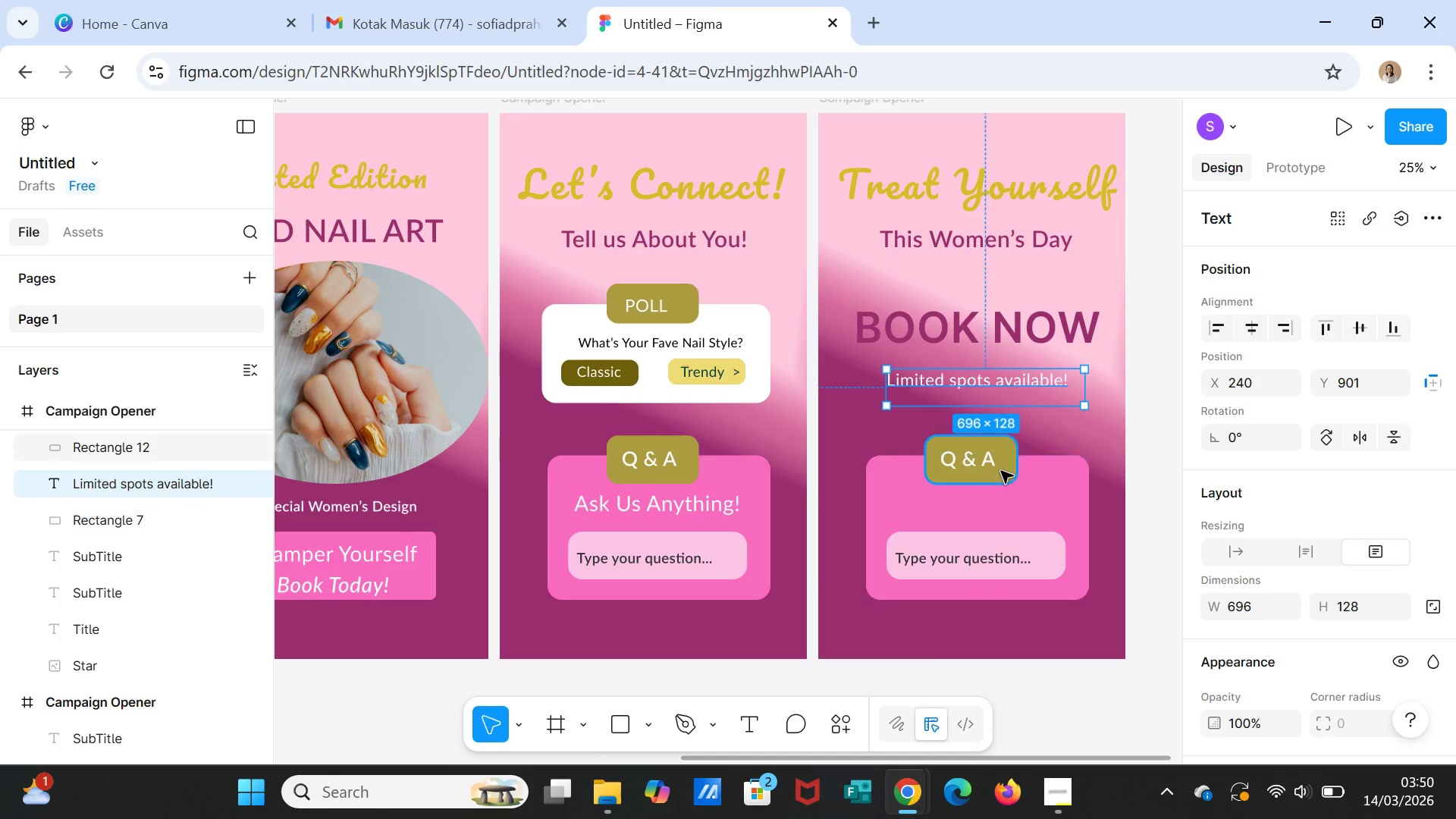 
left_click([996, 464])
 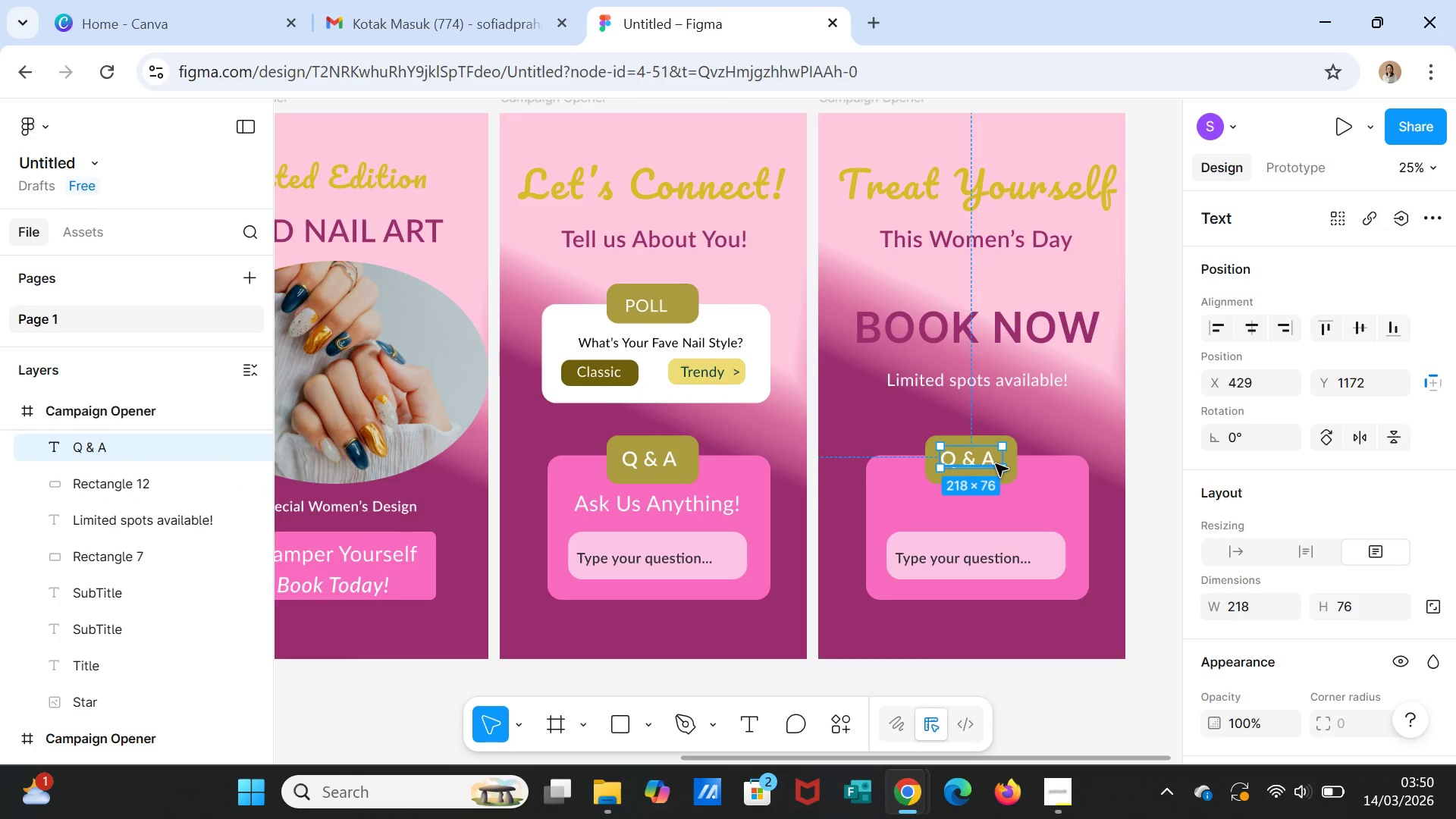 
key(Delete)
 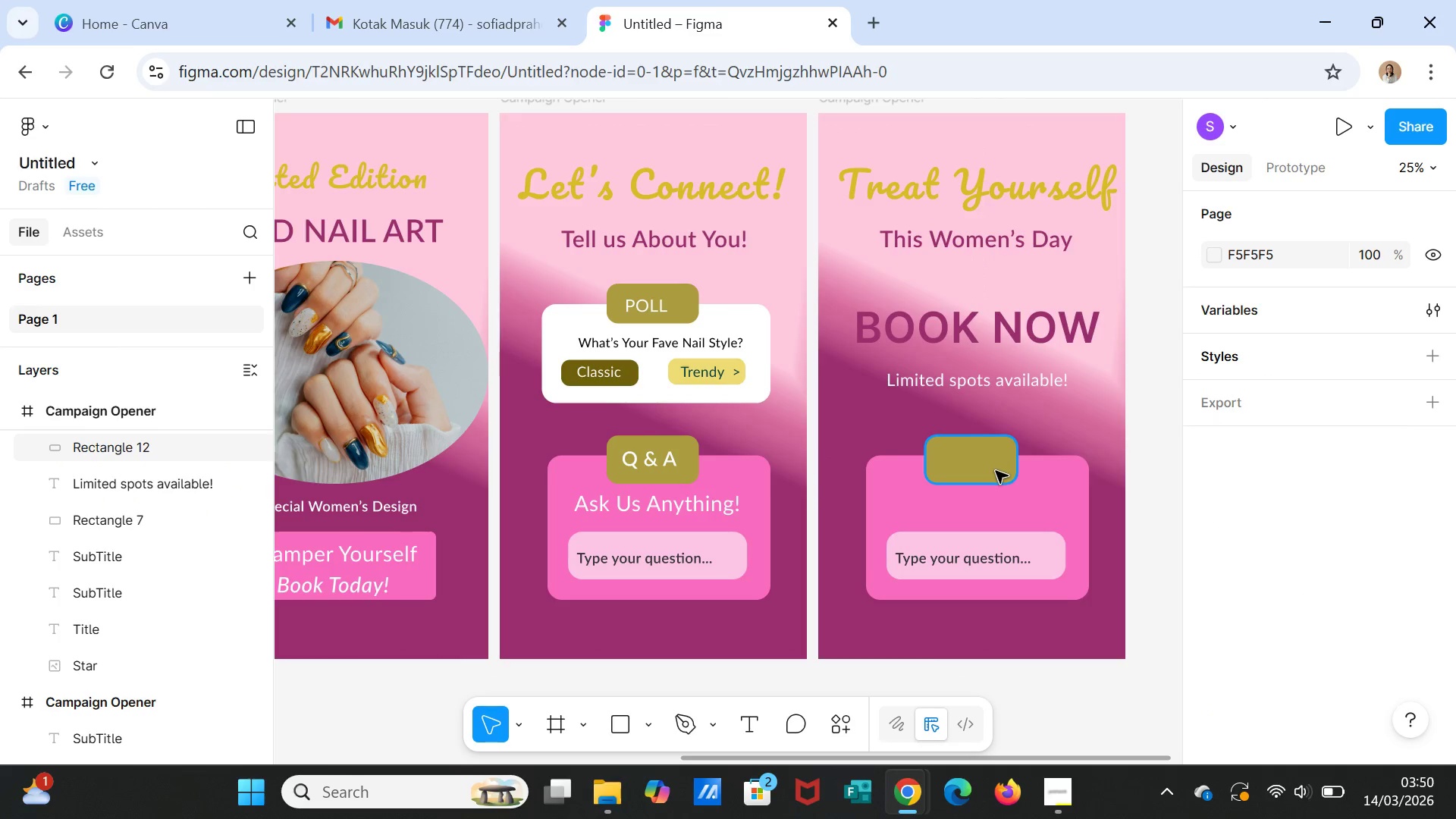 
left_click([996, 471])
 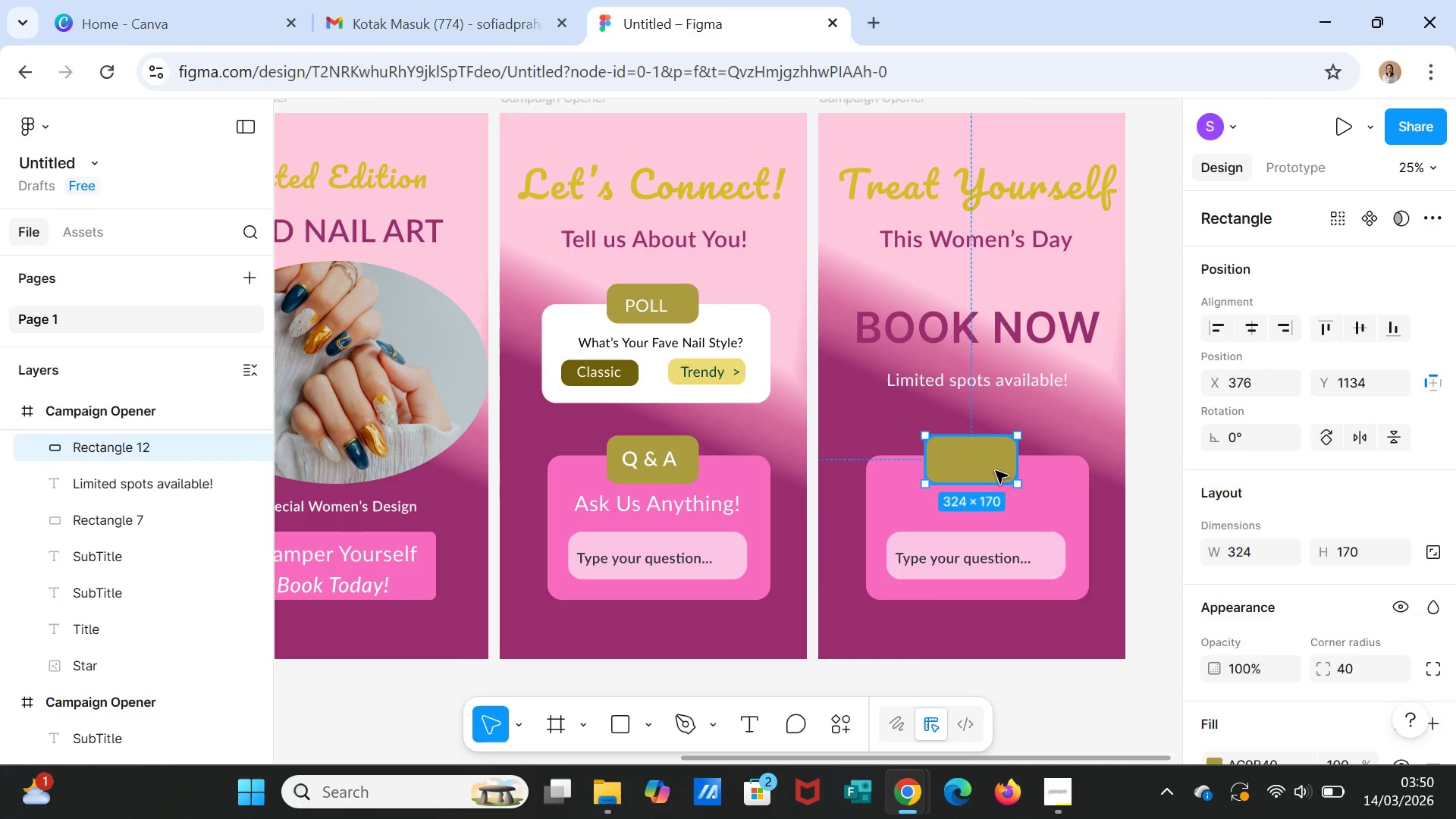 
key(Delete)
 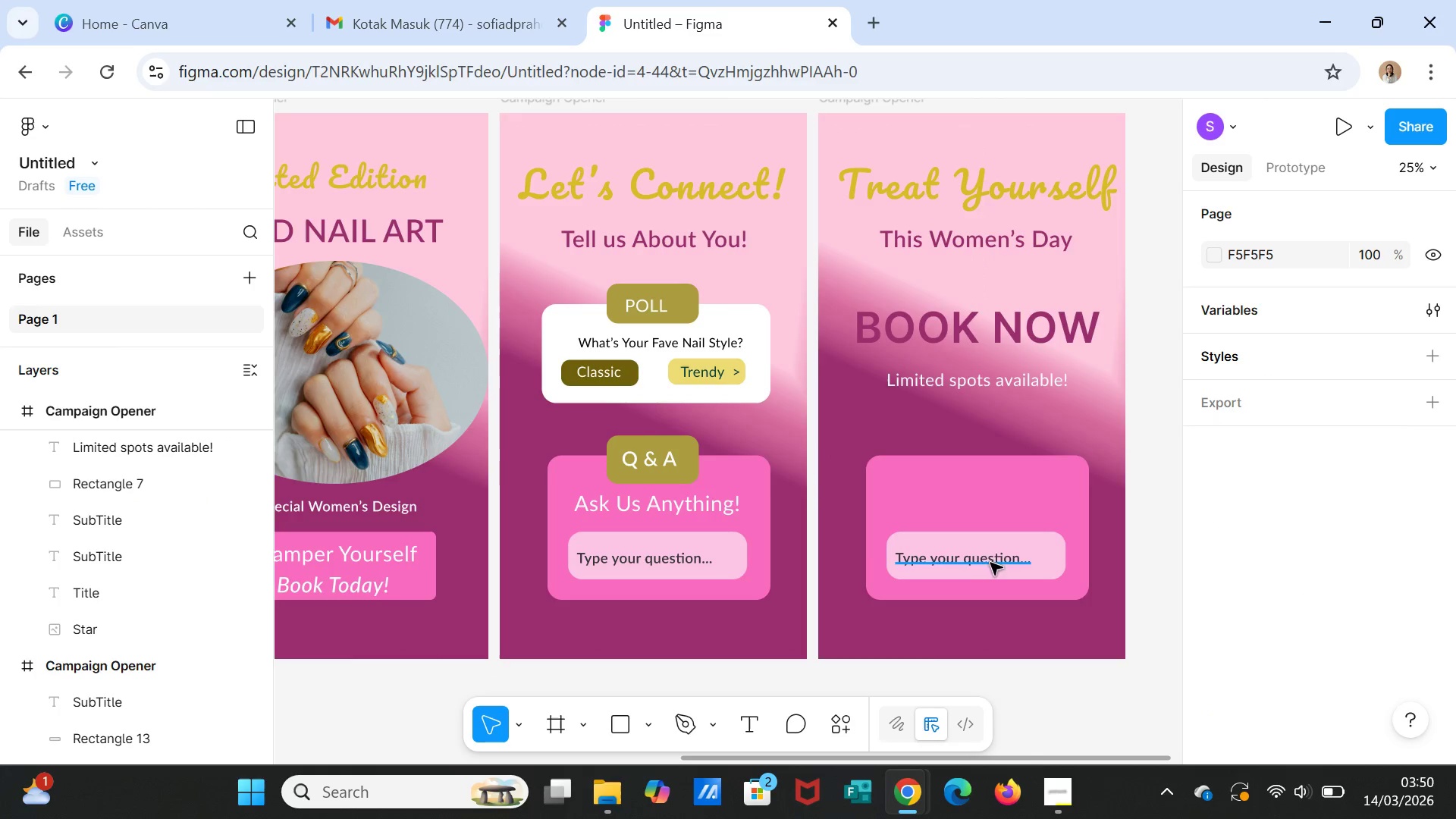 
left_click([1013, 497])
 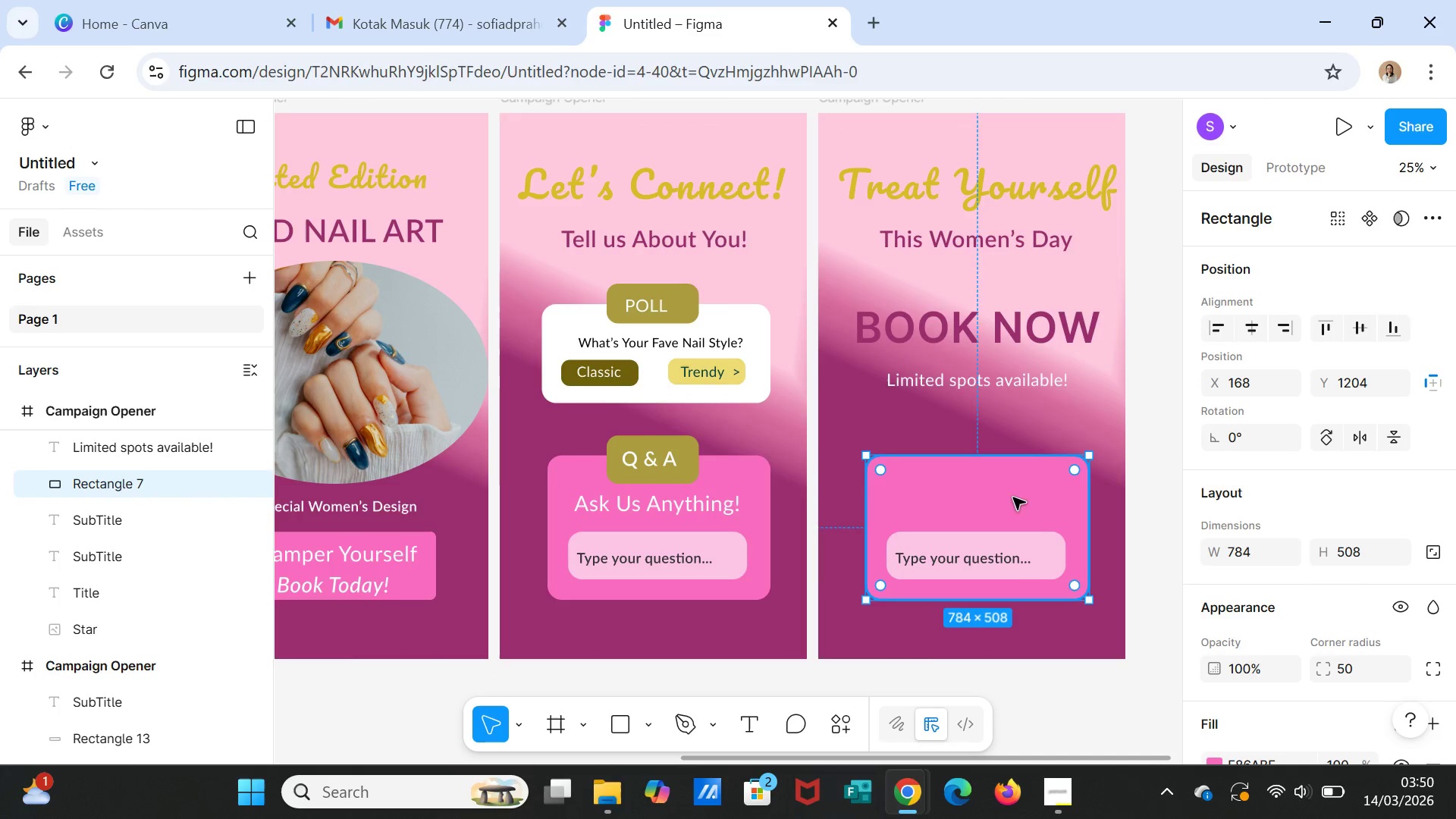 
key(Delete)
 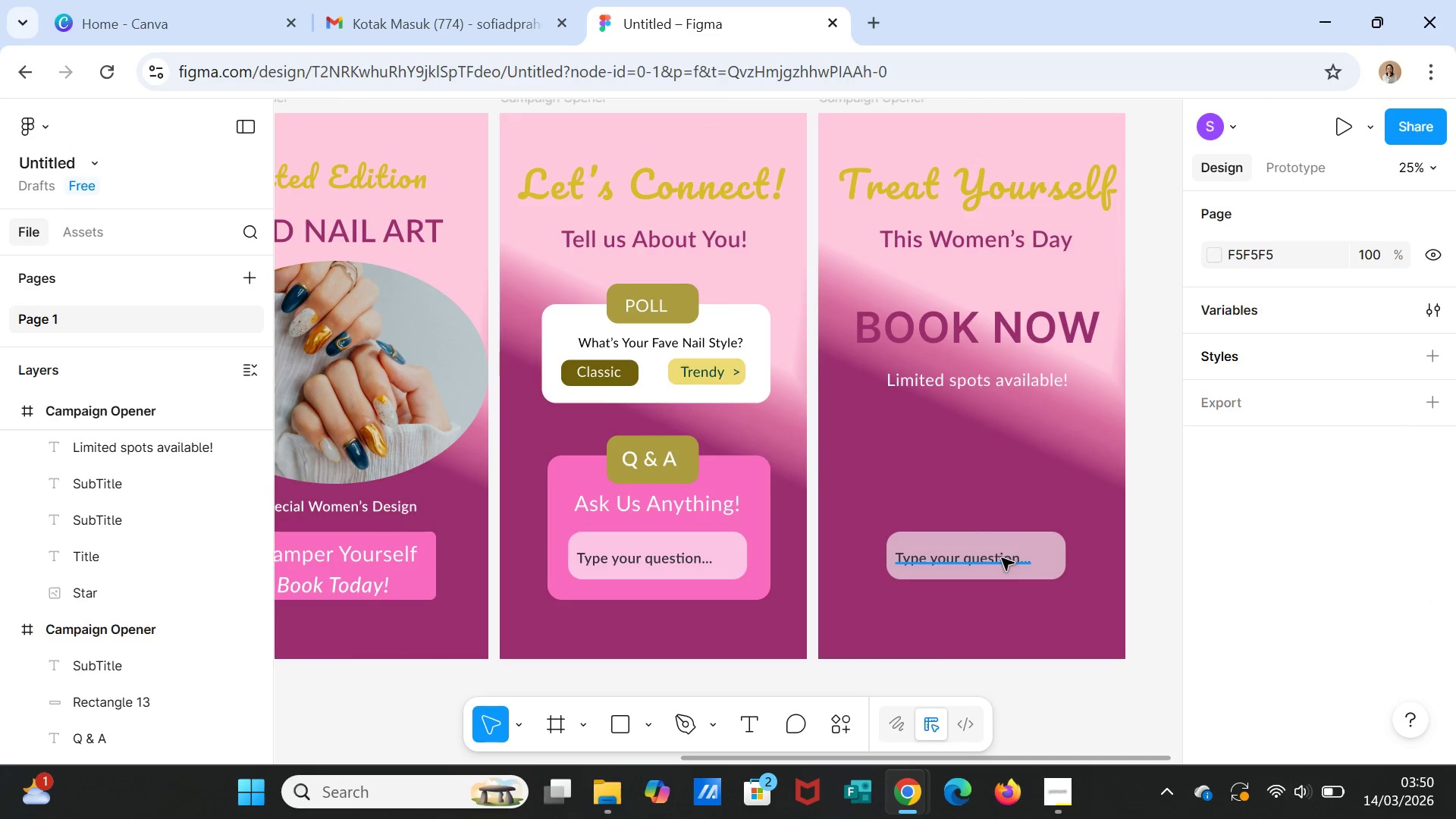 
left_click([1004, 546])
 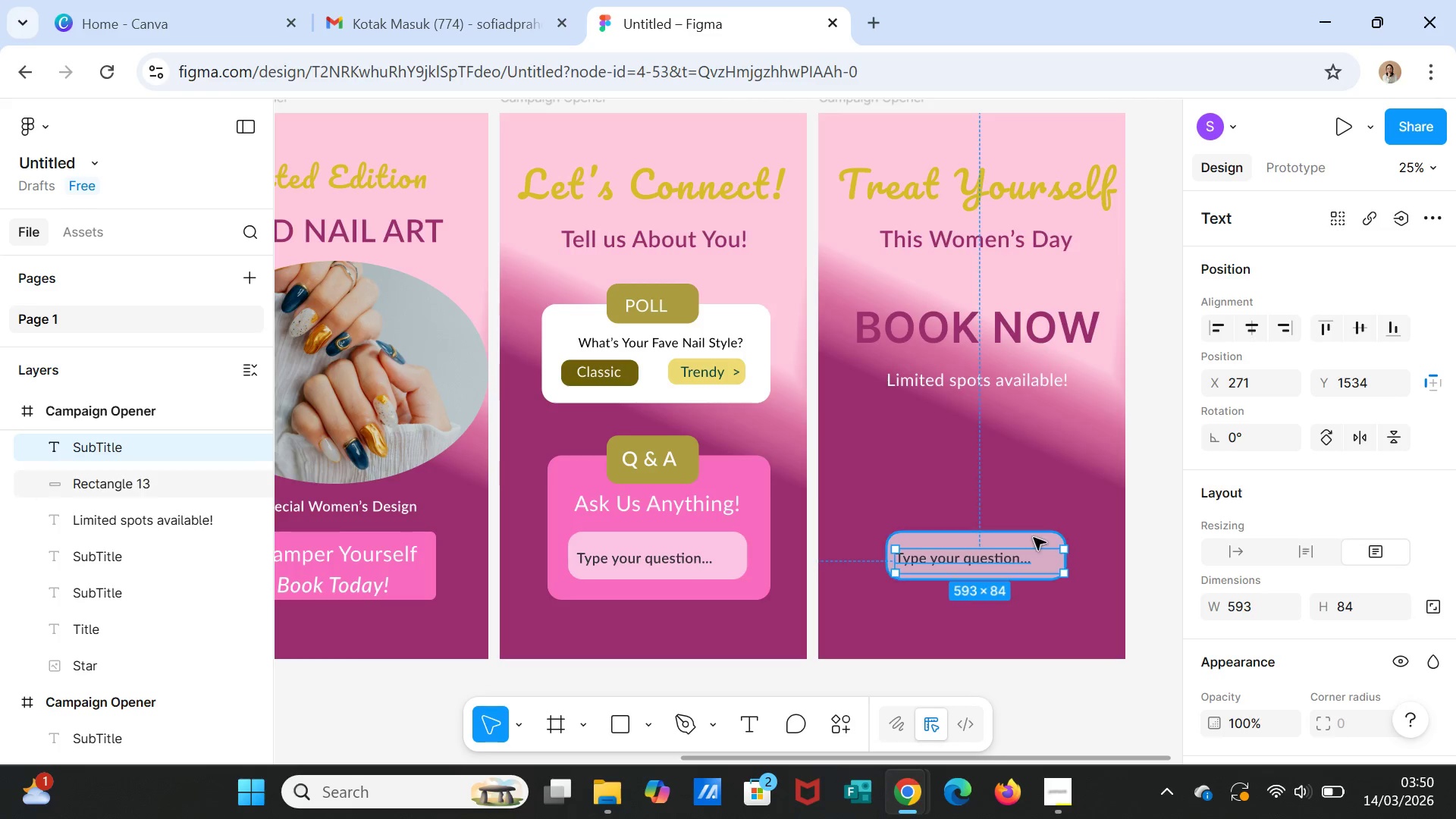 
left_click([1074, 495])
 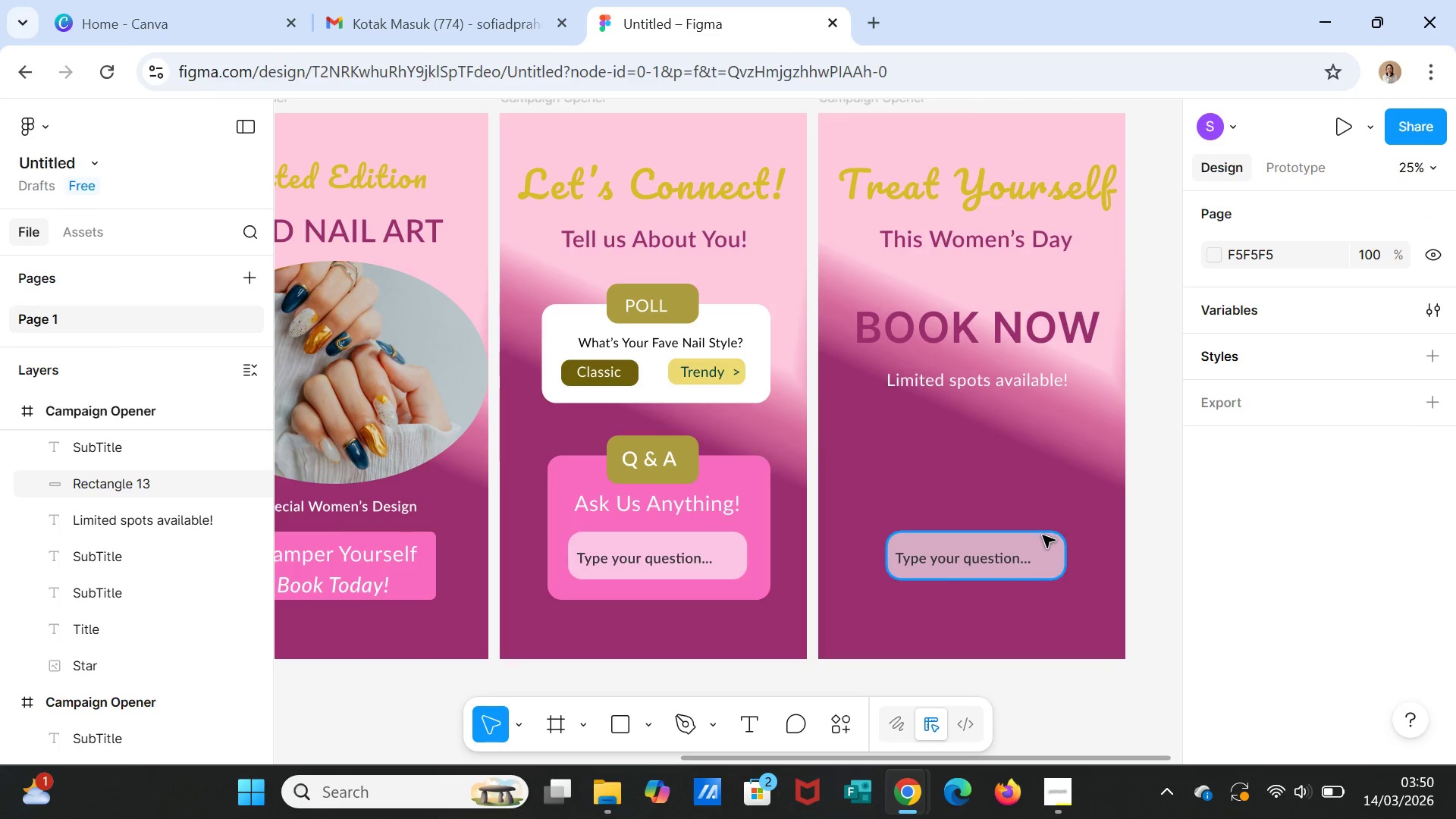 
left_click_drag(start_coordinate=[1043, 537], to_coordinate=[1043, 453])
 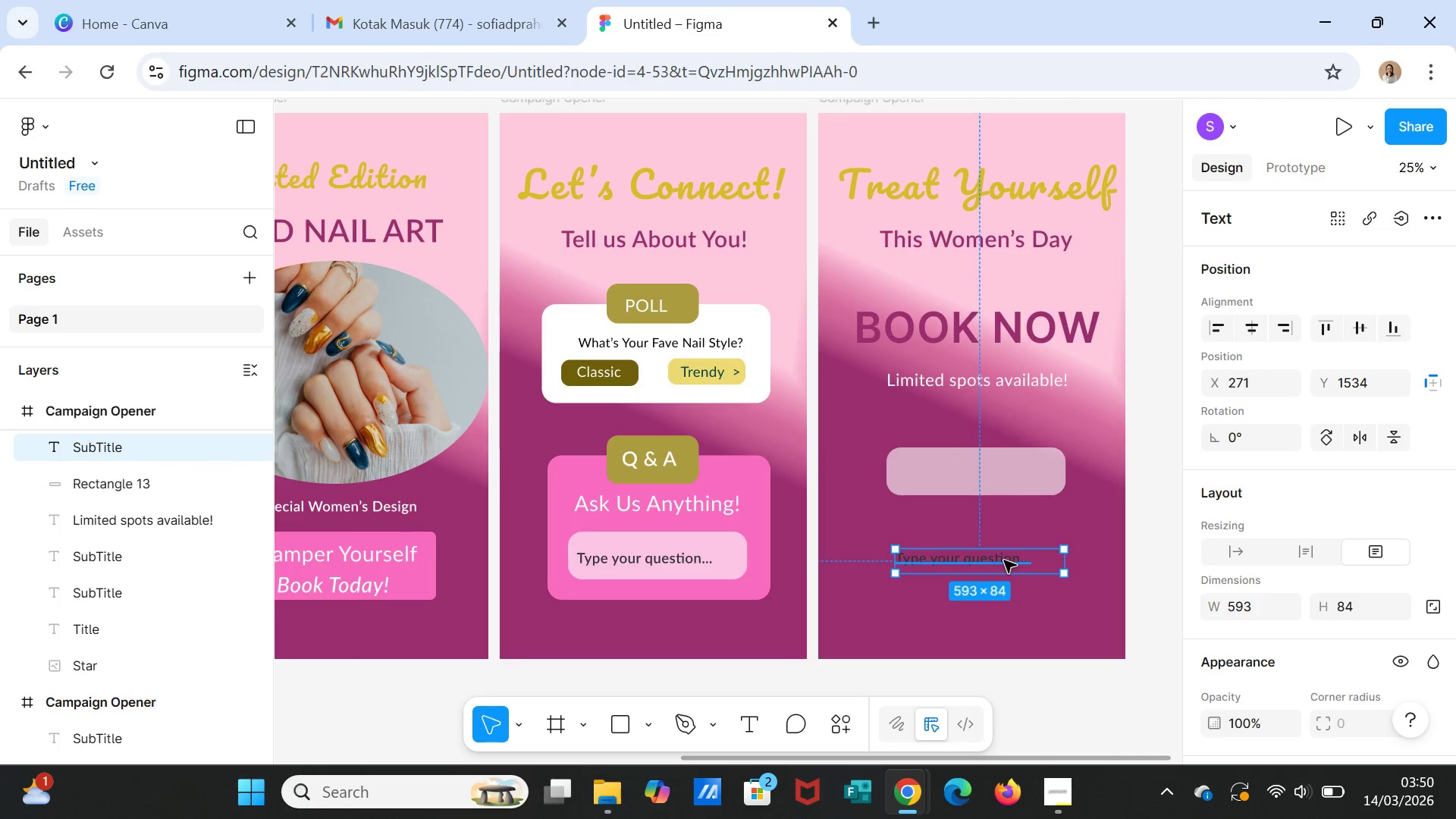 
left_click_drag(start_coordinate=[1003, 563], to_coordinate=[1010, 475])
 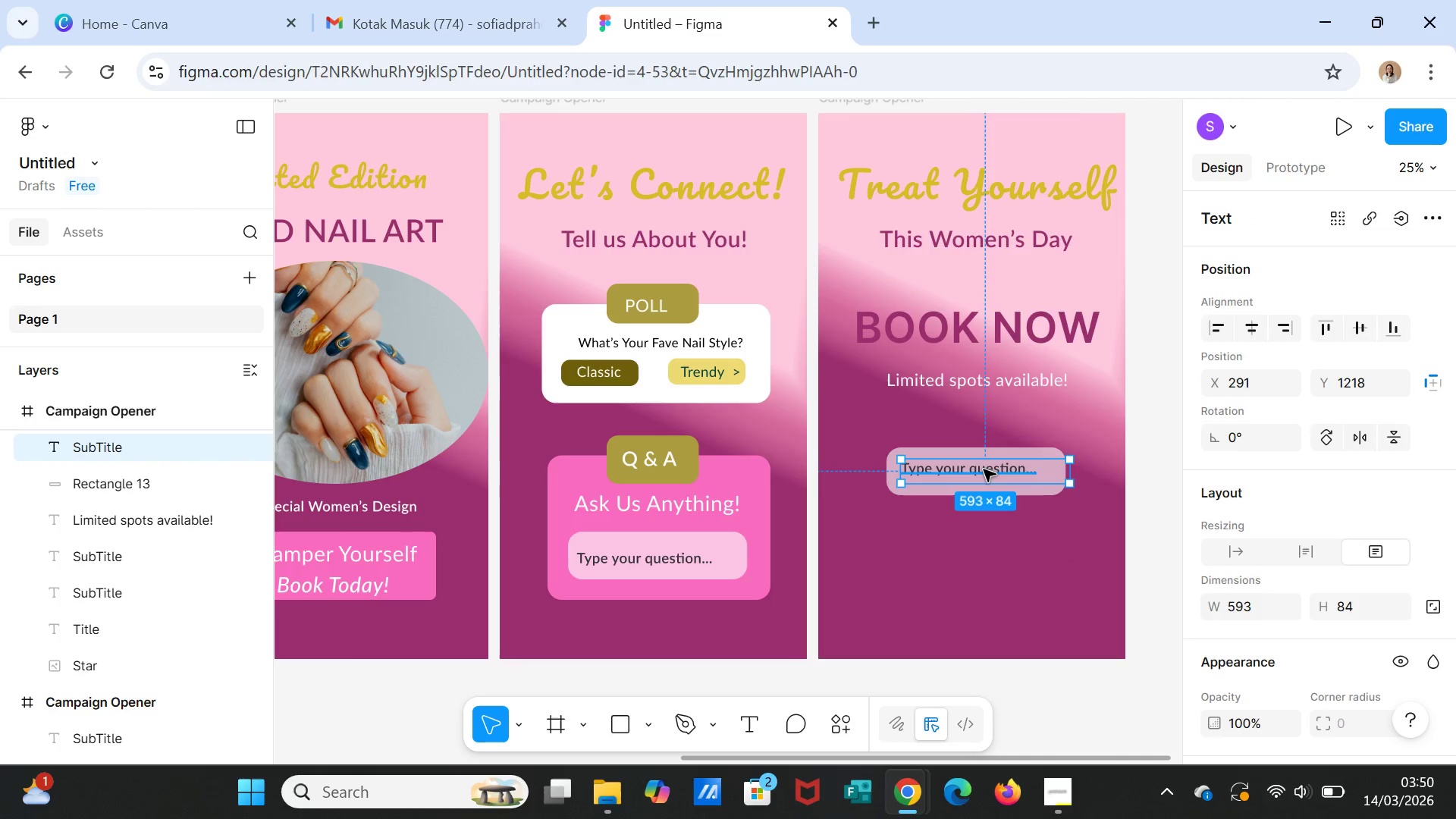 
double_click([976, 469])
 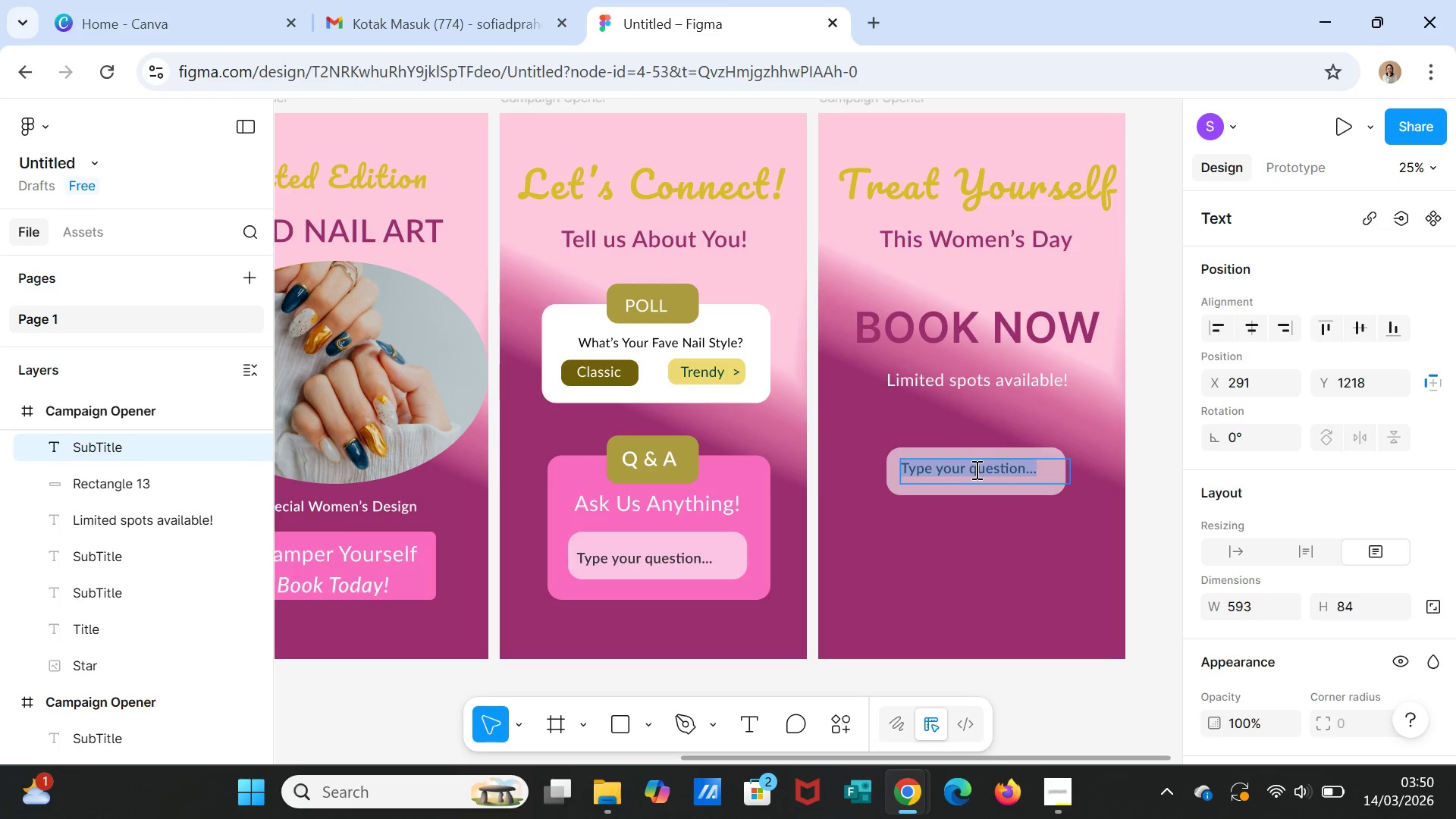 
type(Link in Bio)
 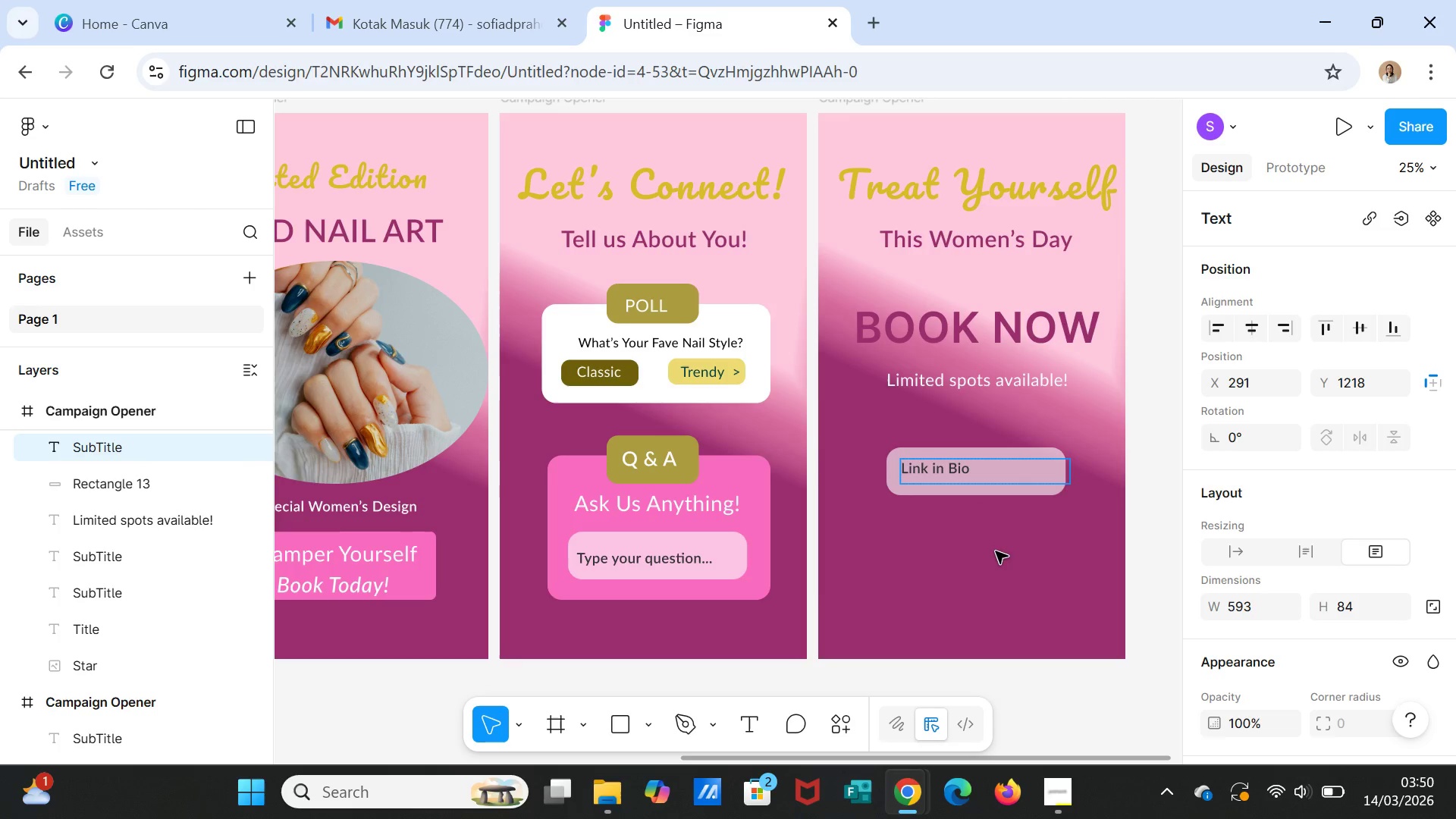 
left_click([999, 560])
 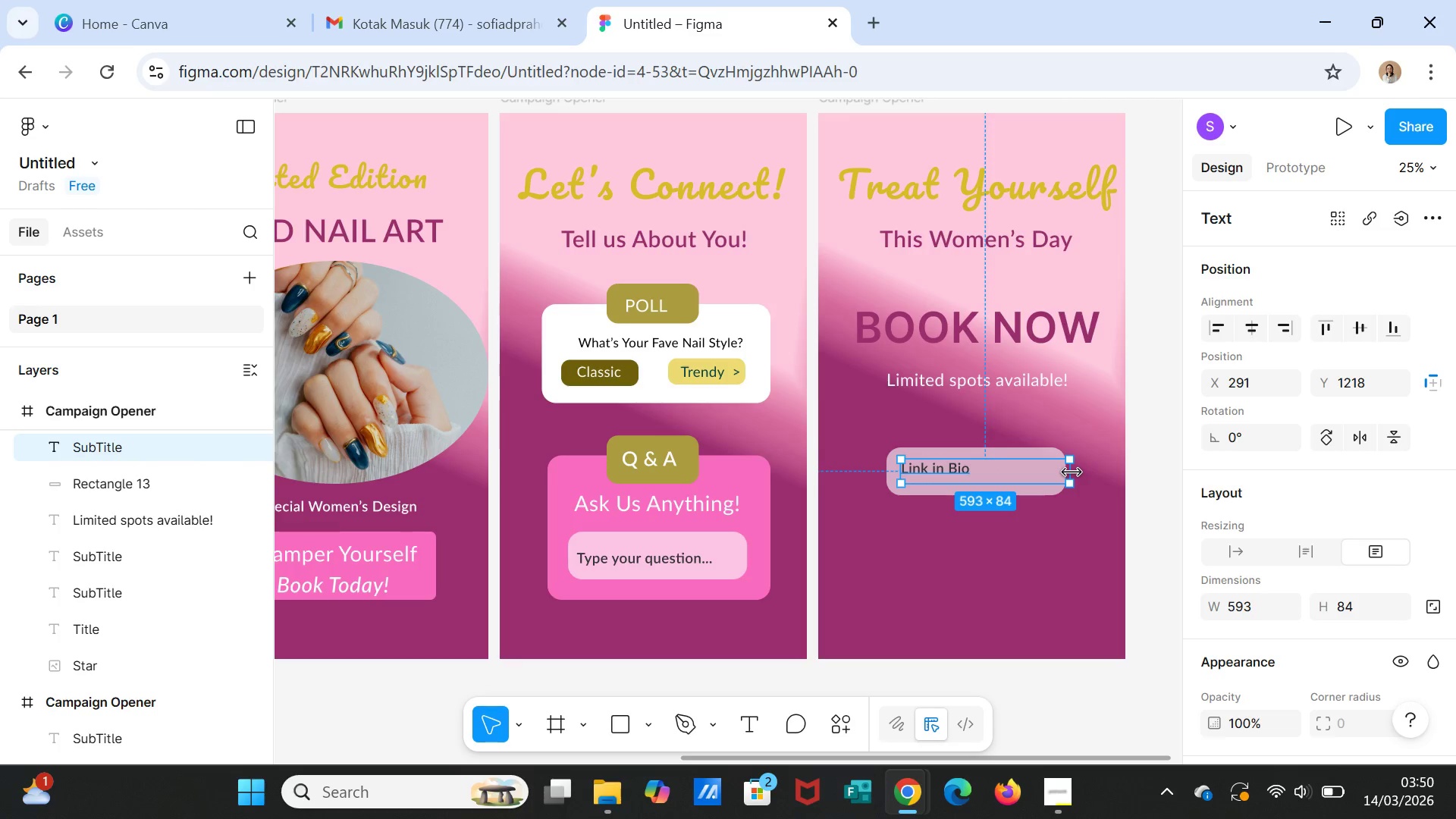 
left_click_drag(start_coordinate=[1072, 472], to_coordinate=[1060, 472])
 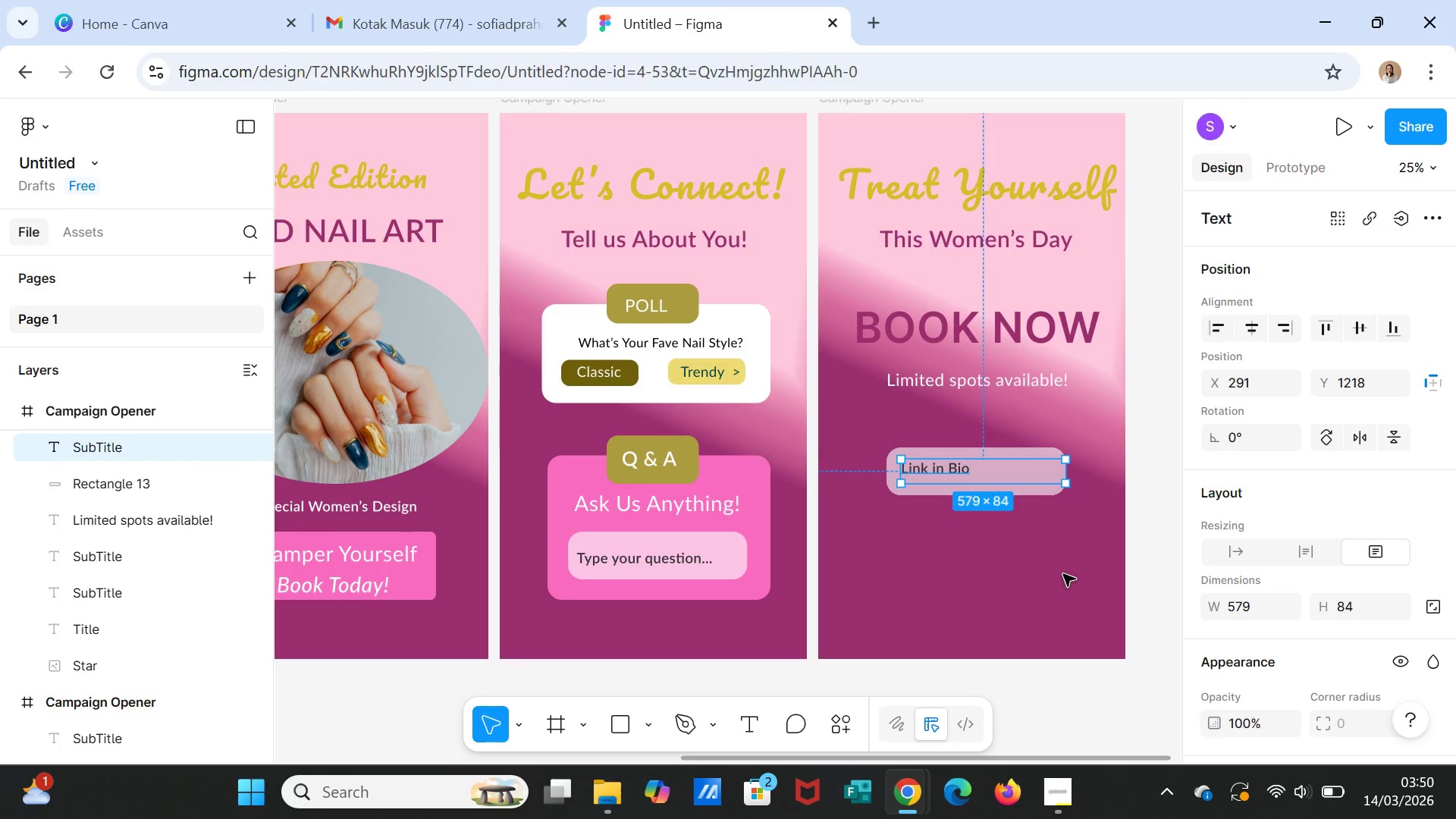 
left_click([1063, 574])
 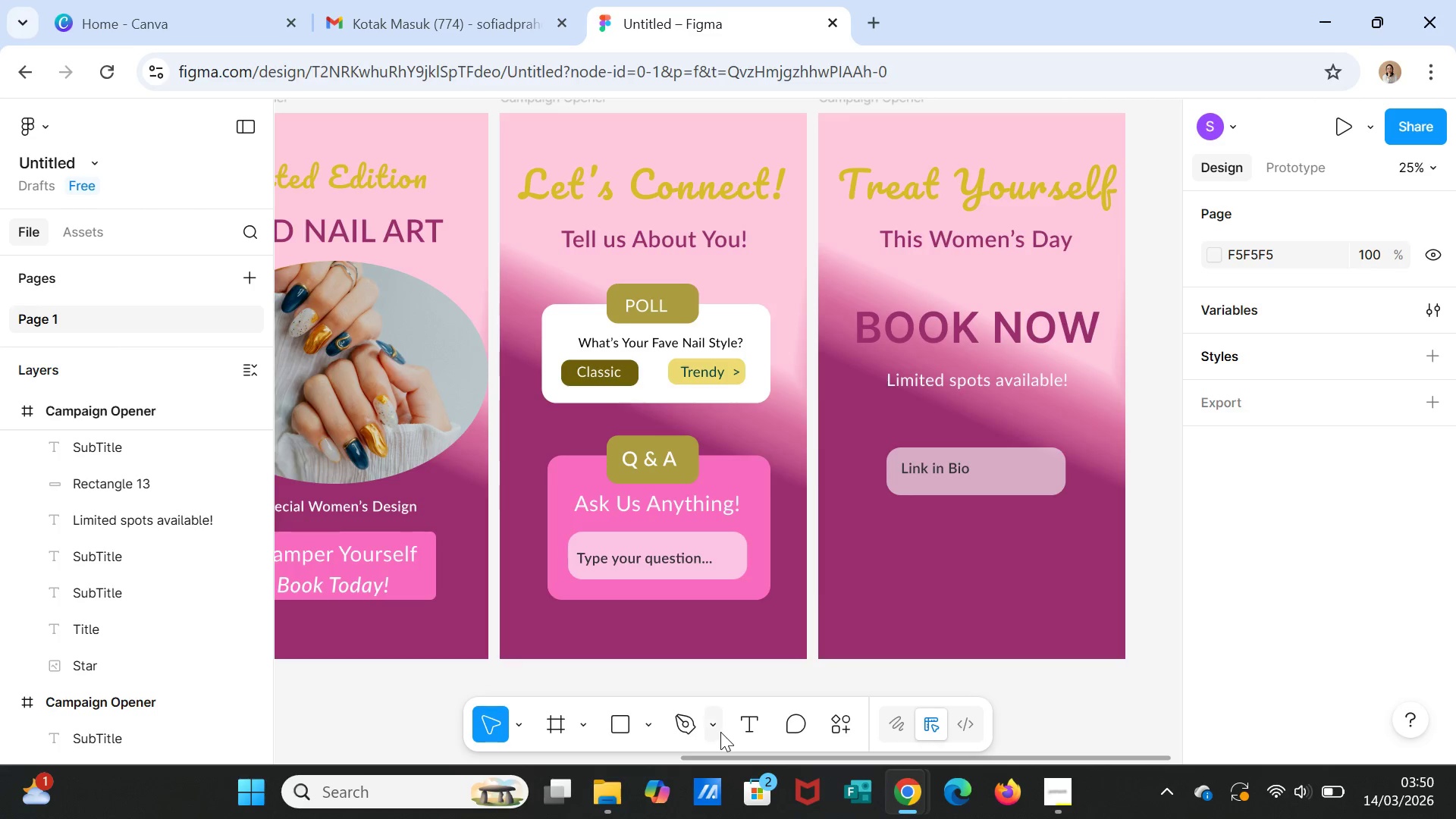 
left_click([651, 727])
 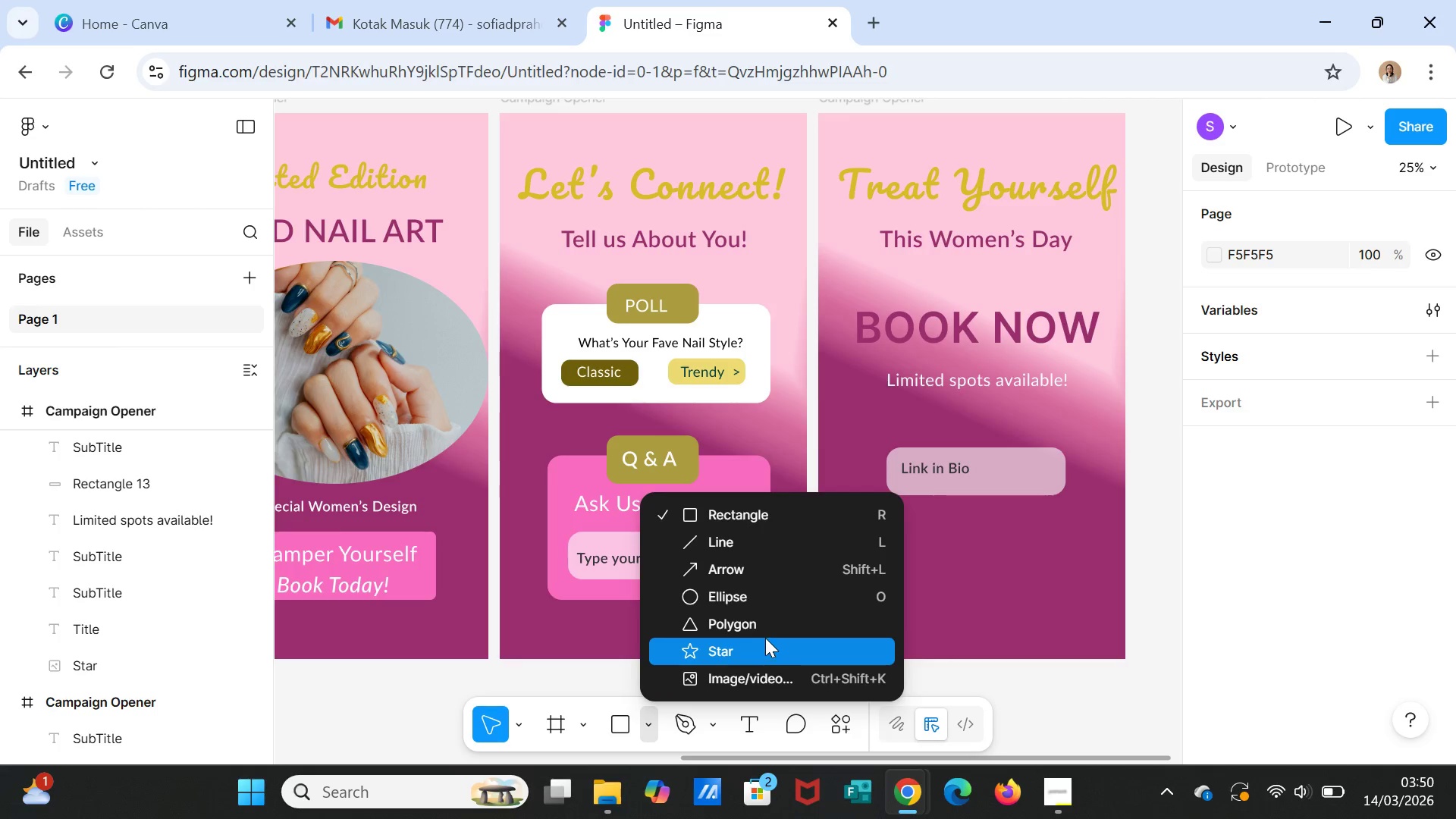 
left_click([764, 629])
 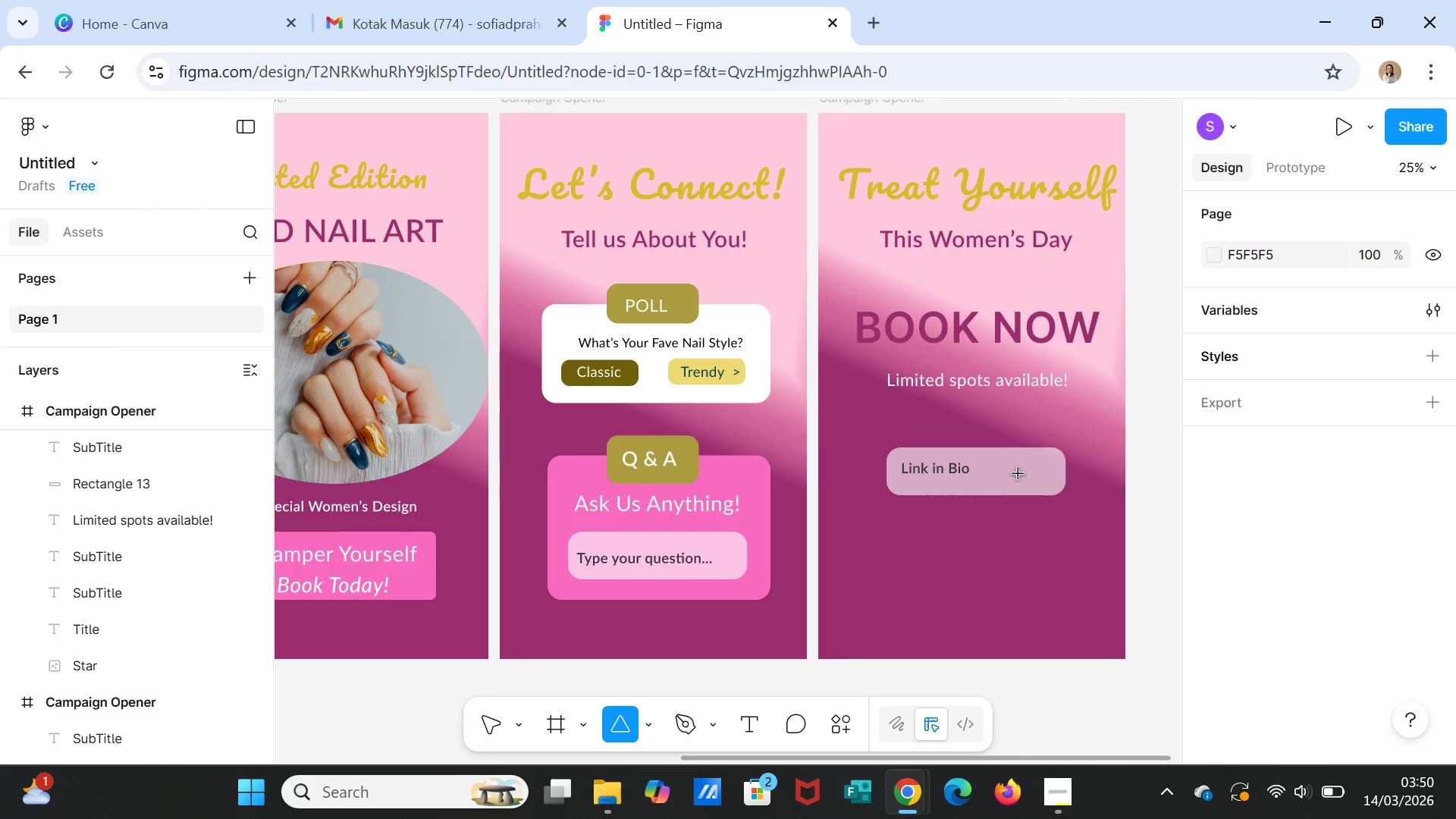 
left_click_drag(start_coordinate=[1012, 464], to_coordinate=[1048, 481])
 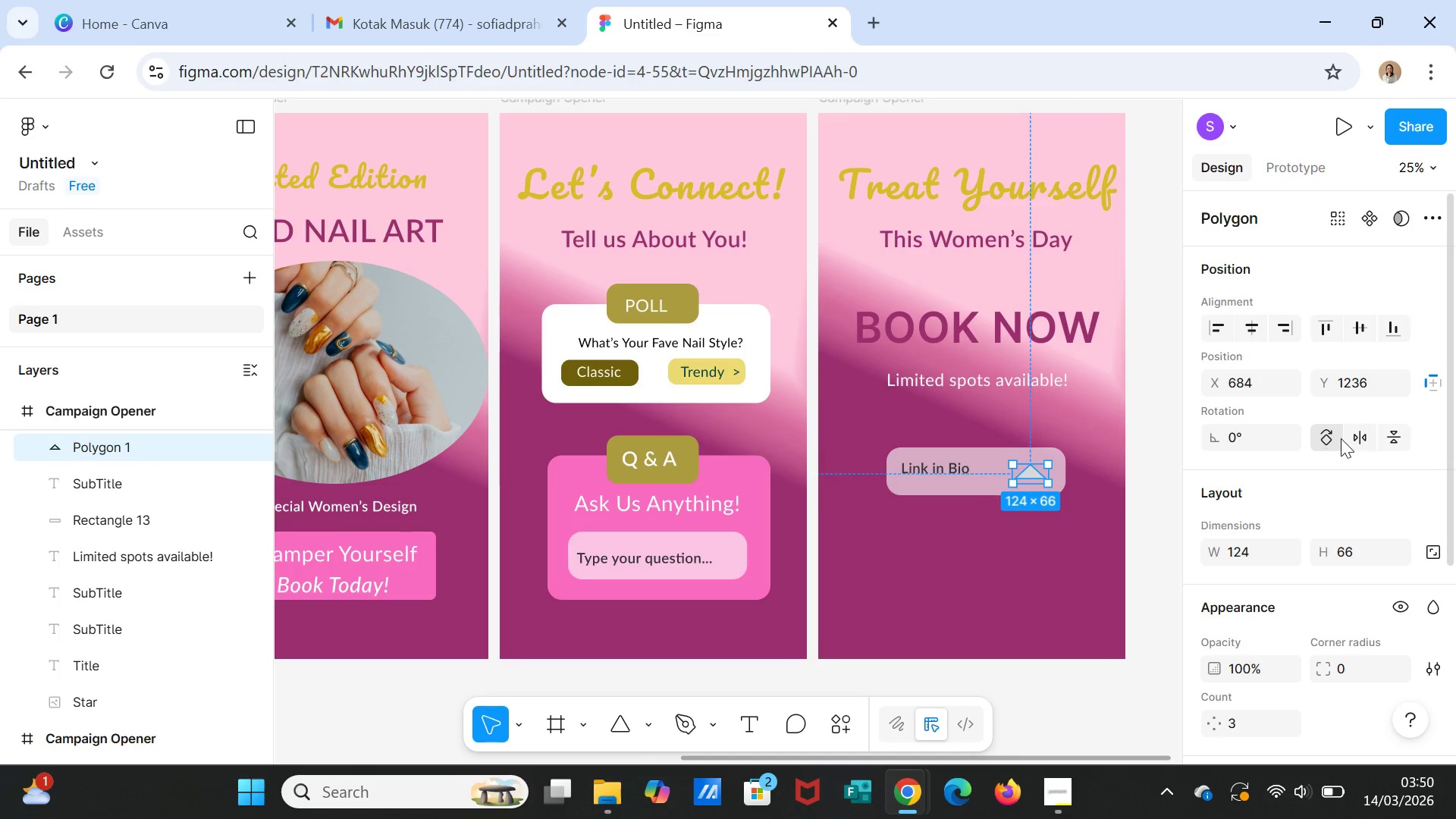 
left_click([1326, 437])
 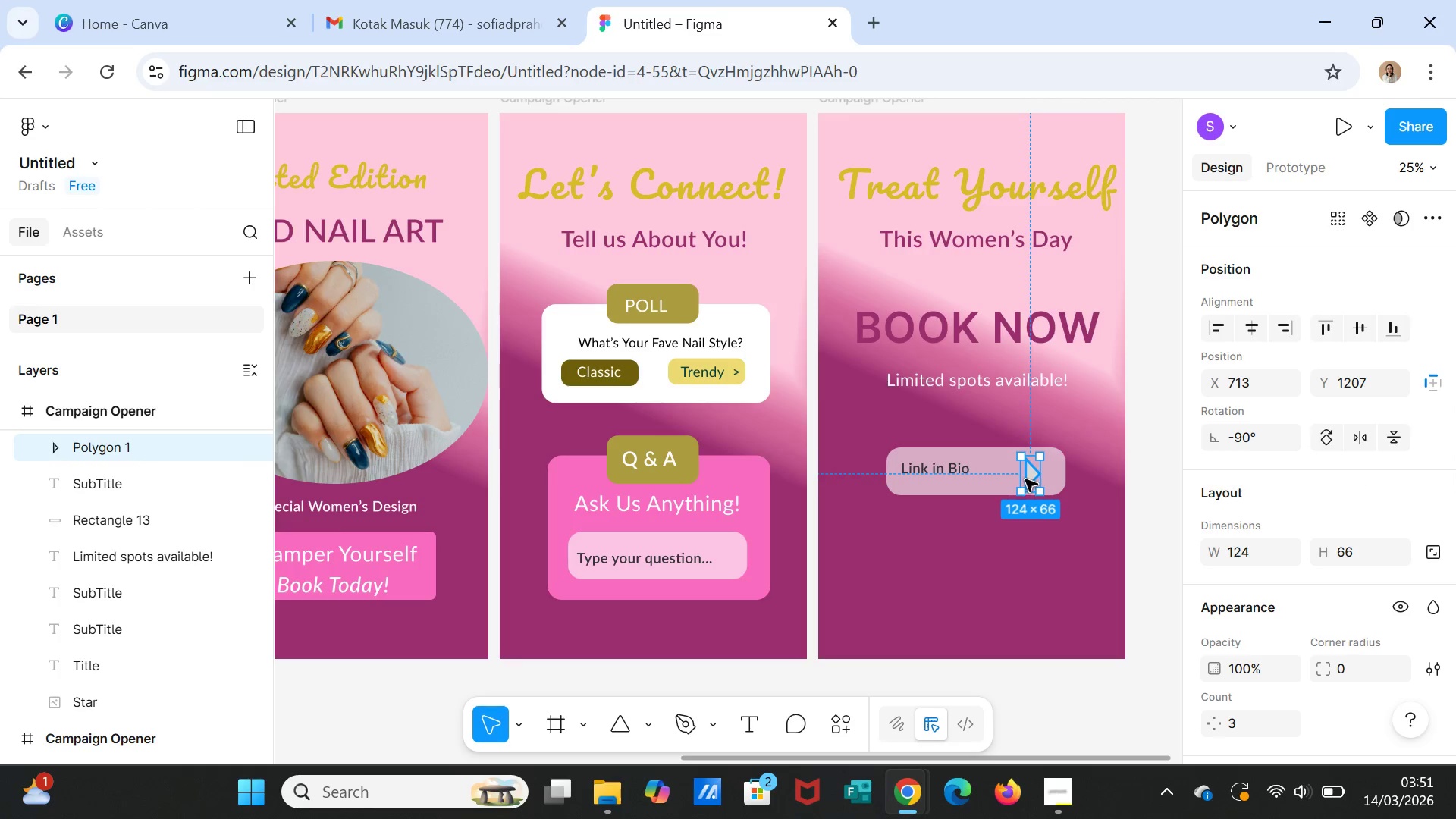 
left_click_drag(start_coordinate=[1016, 477], to_coordinate=[1025, 473])
 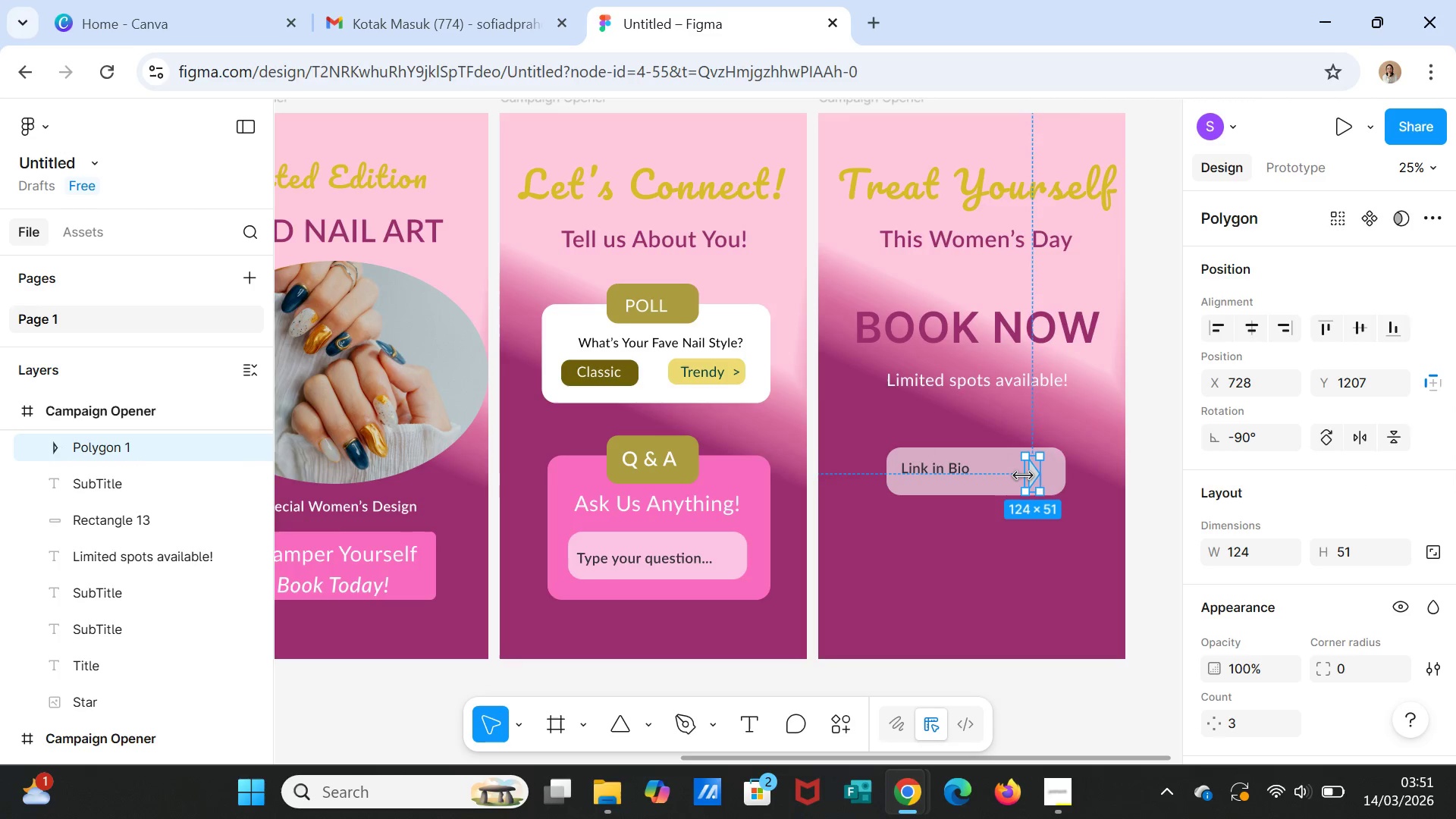 
left_click_drag(start_coordinate=[1023, 473], to_coordinate=[1010, 471])
 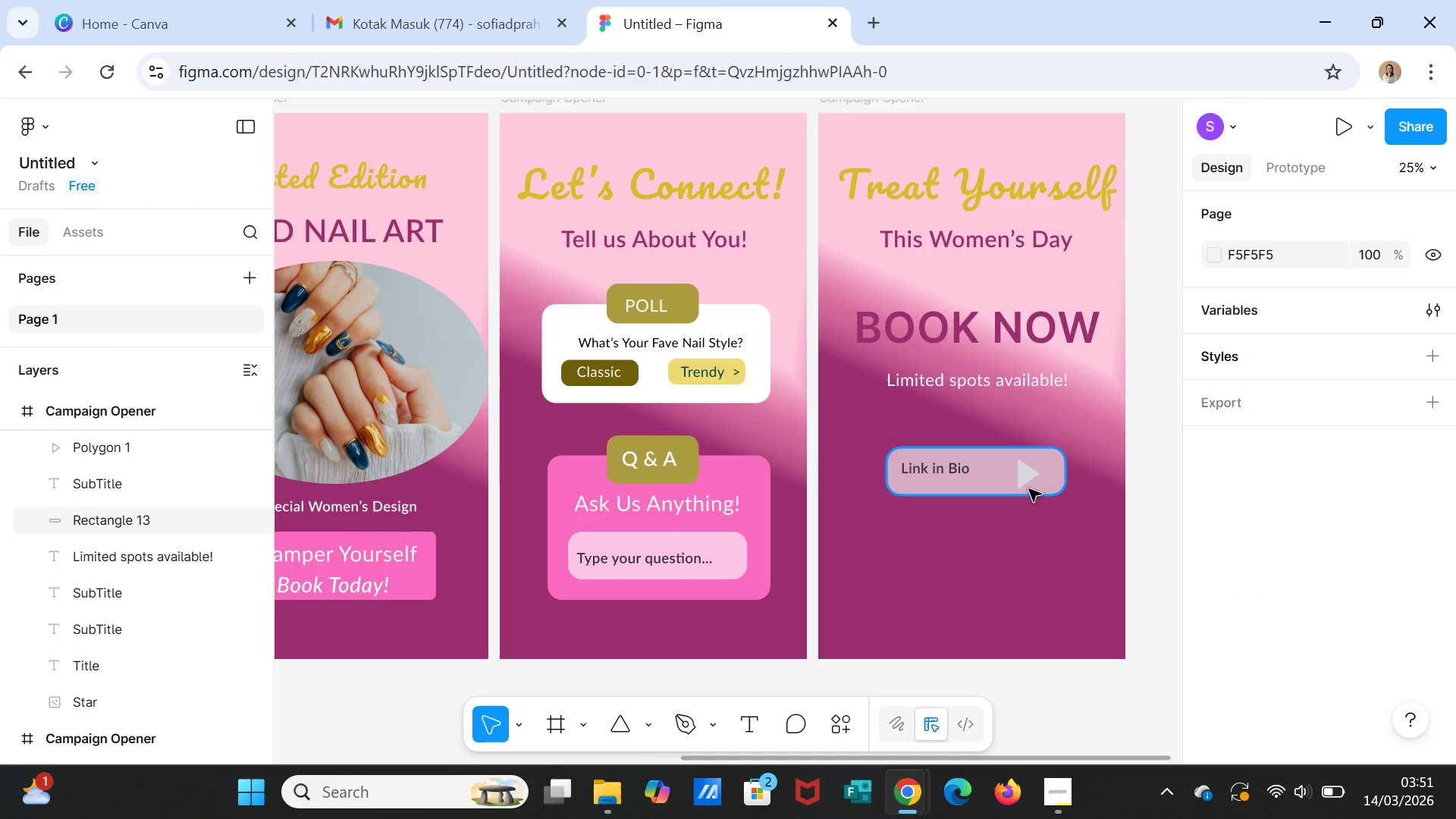 
left_click([1025, 482])
 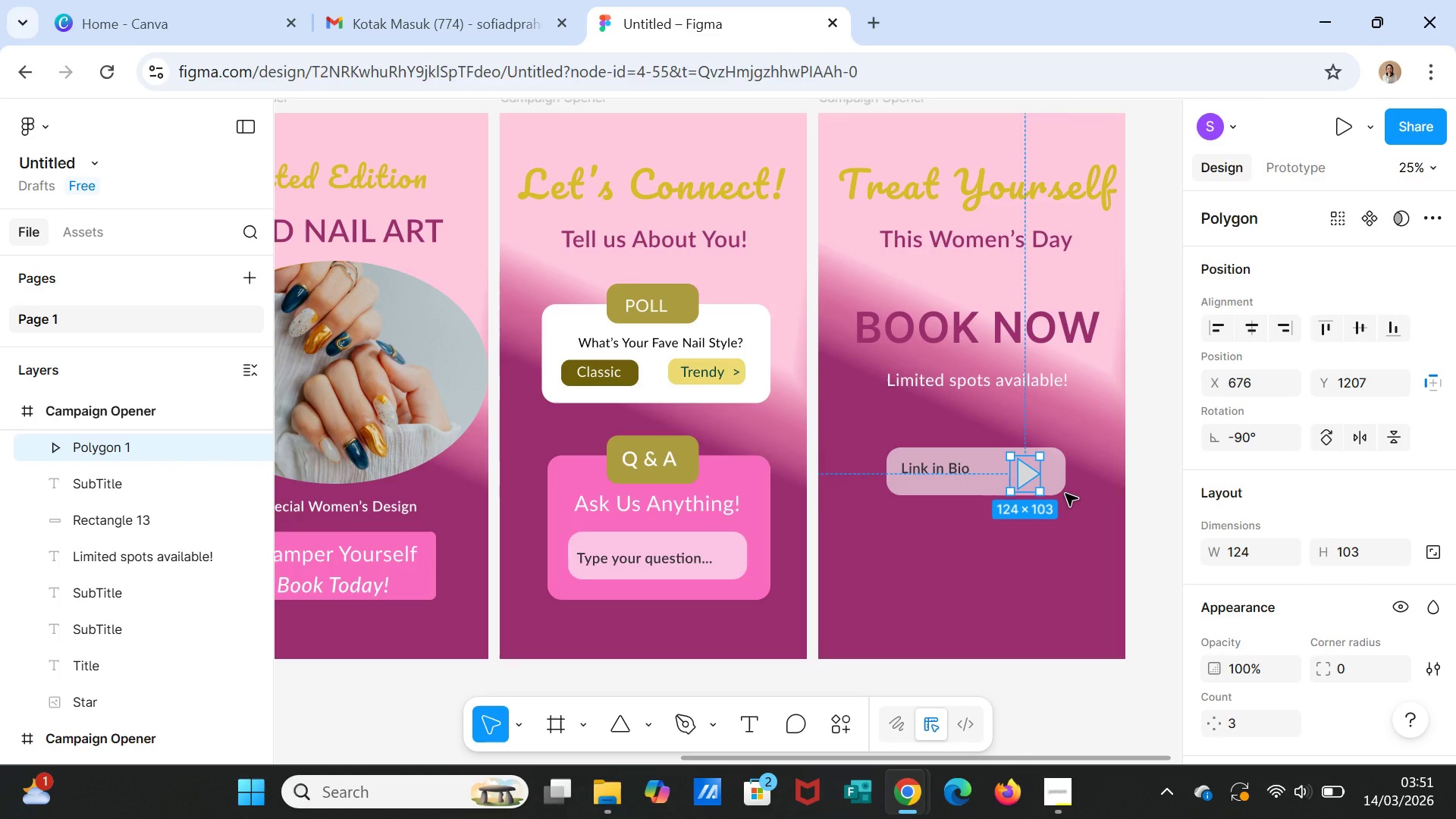 
key(Control+D)
 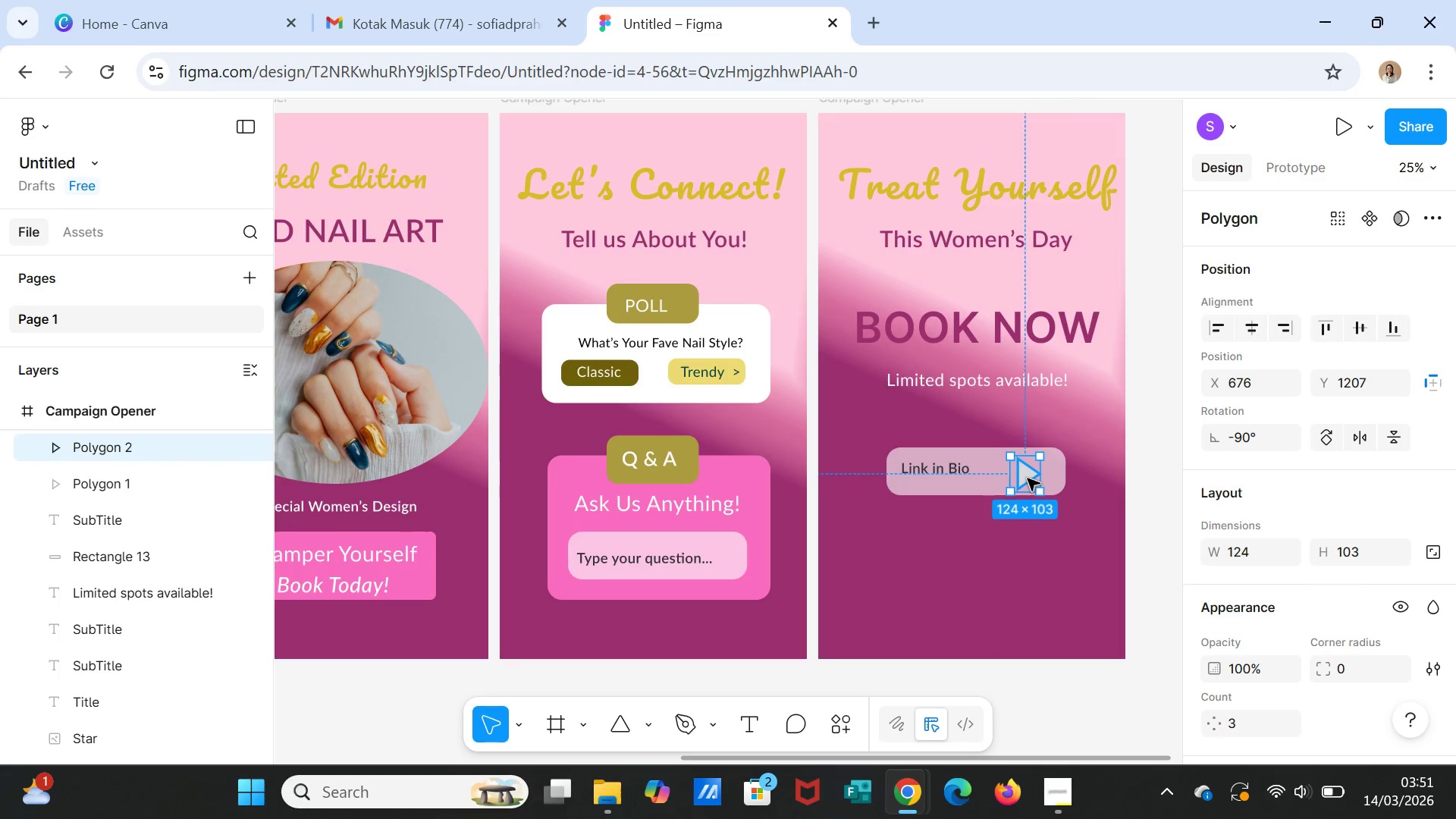 
left_click_drag(start_coordinate=[1028, 478], to_coordinate=[974, 519])
 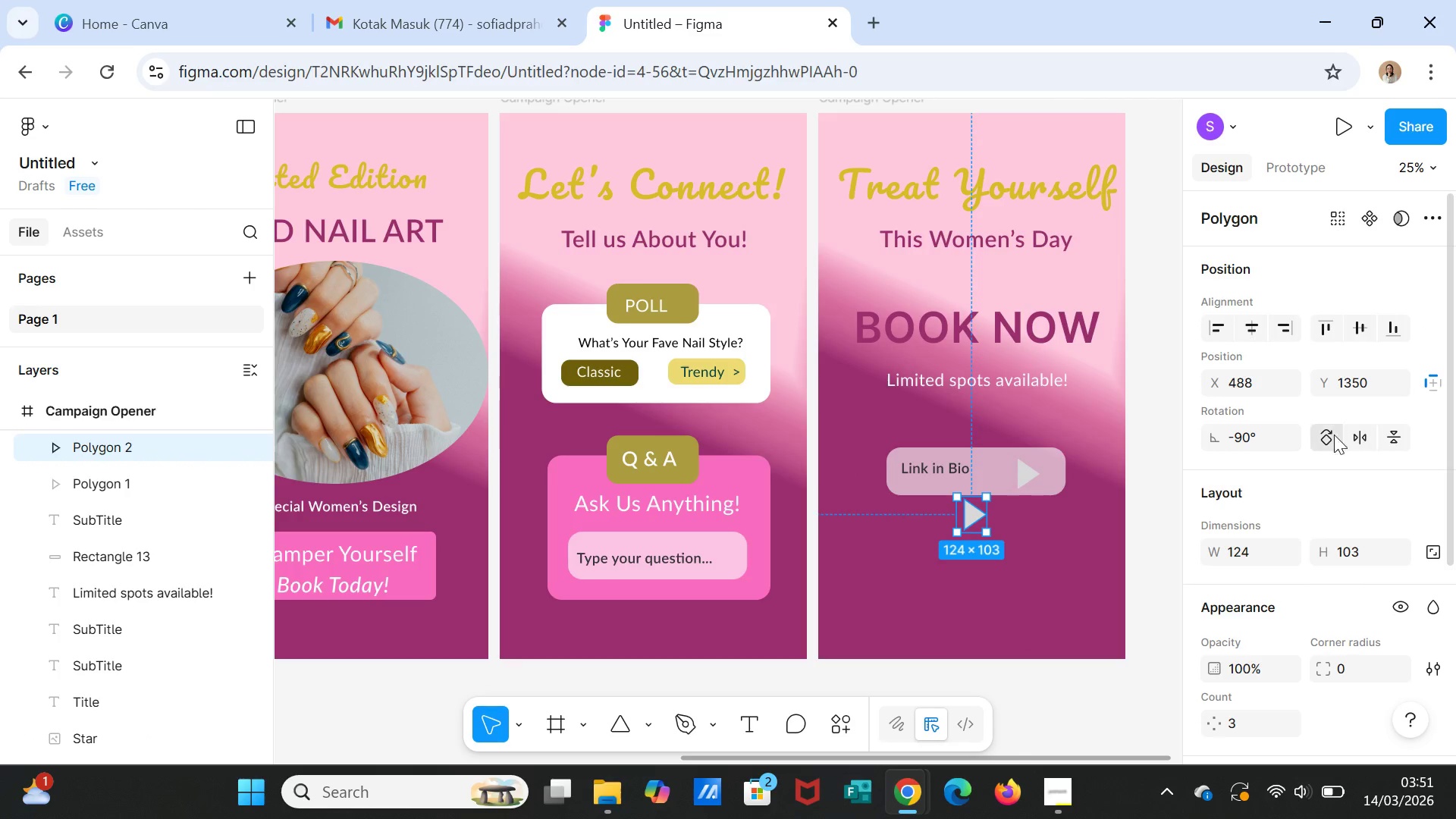 
left_click([1322, 433])
 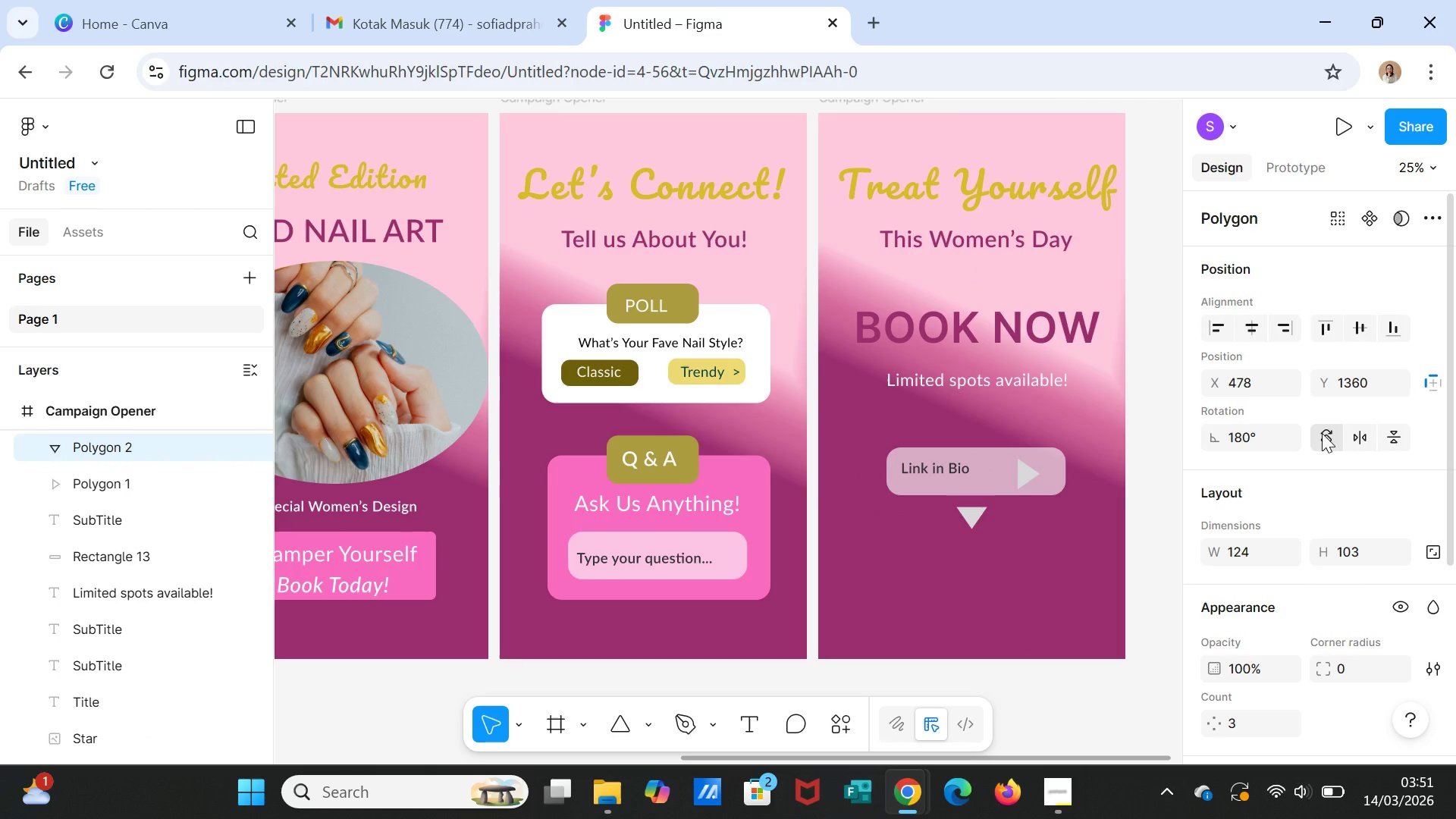 
left_click([1322, 433])
 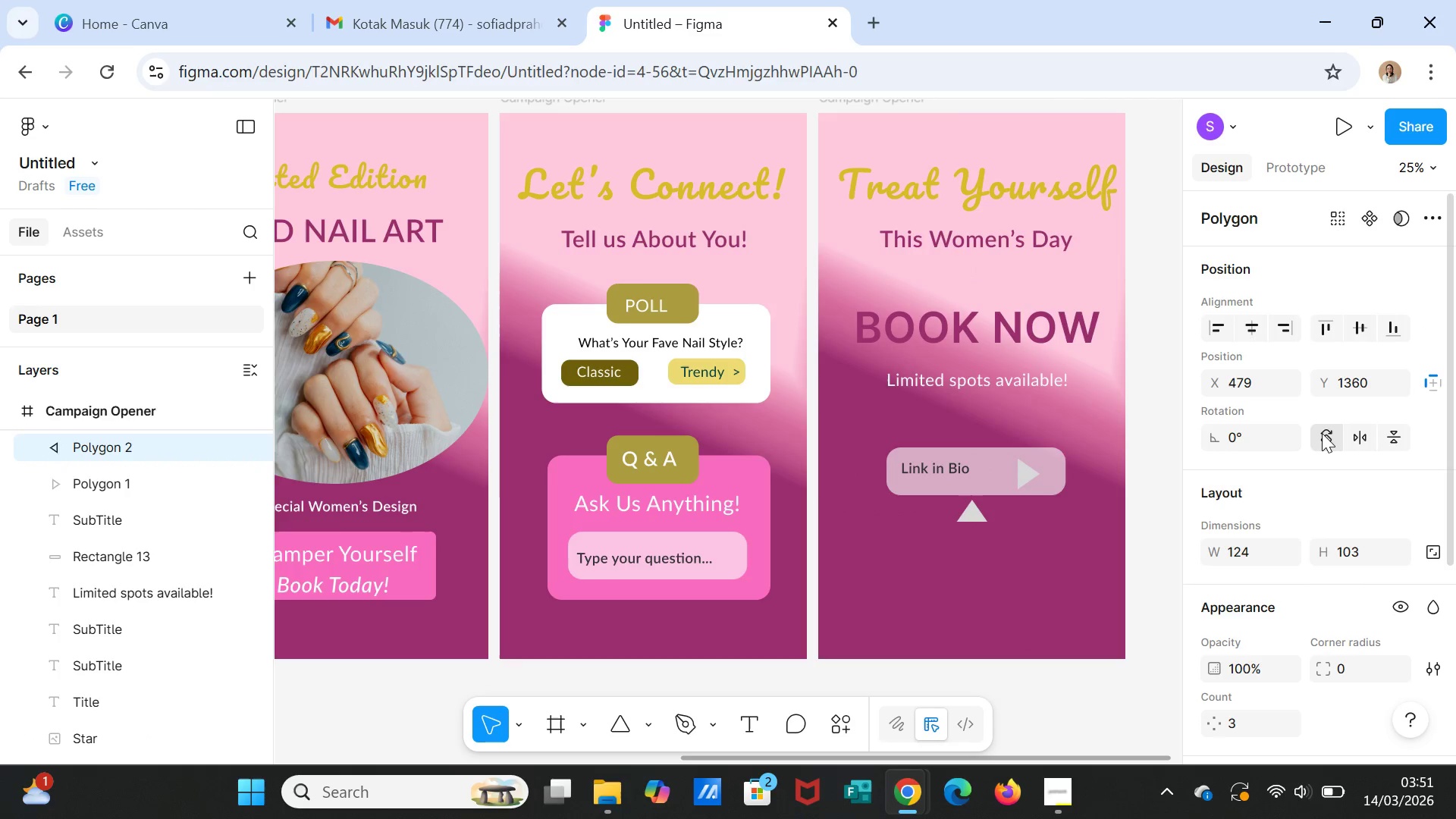 
double_click([1322, 433])
 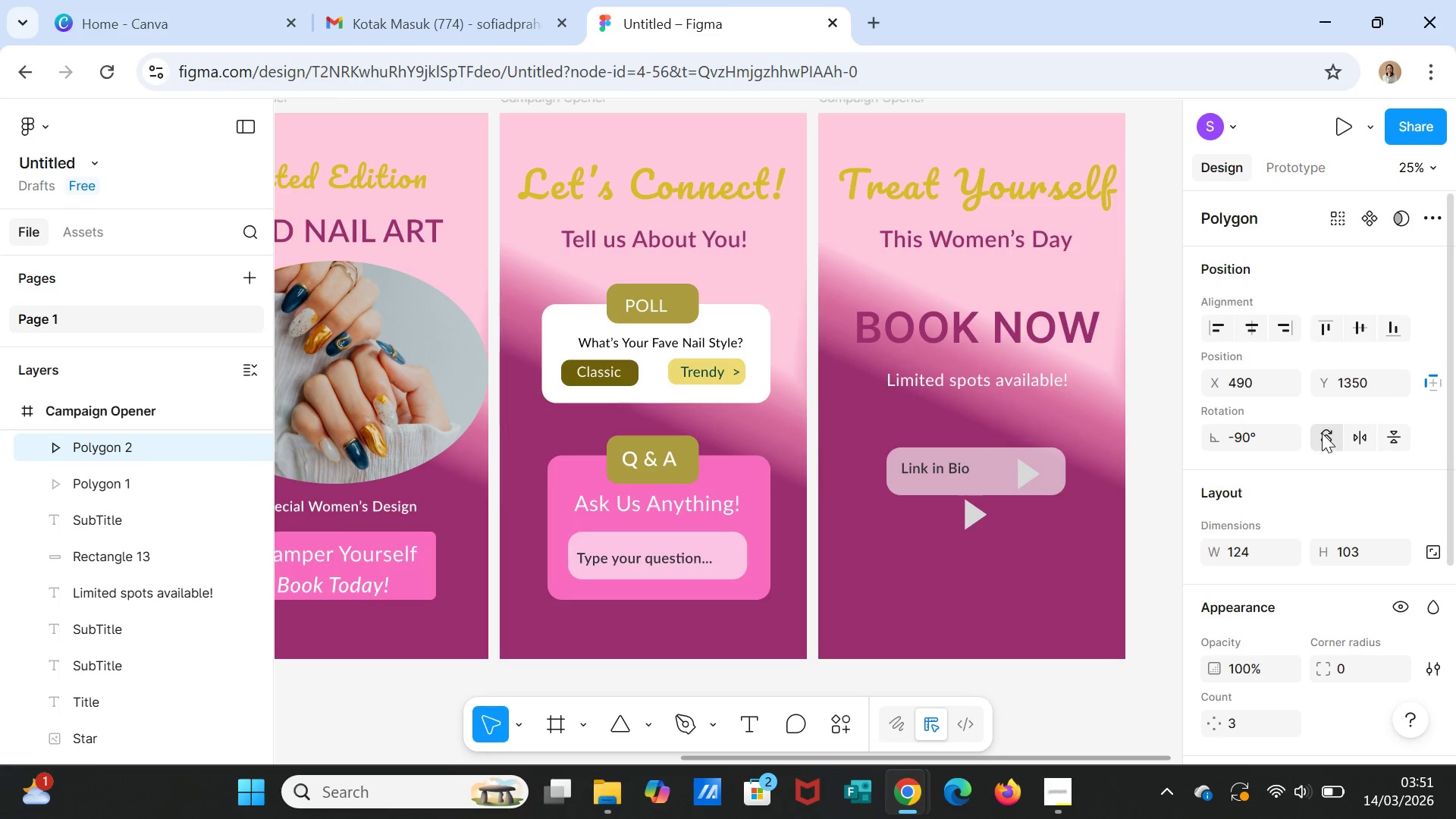 
left_click([1322, 433])
 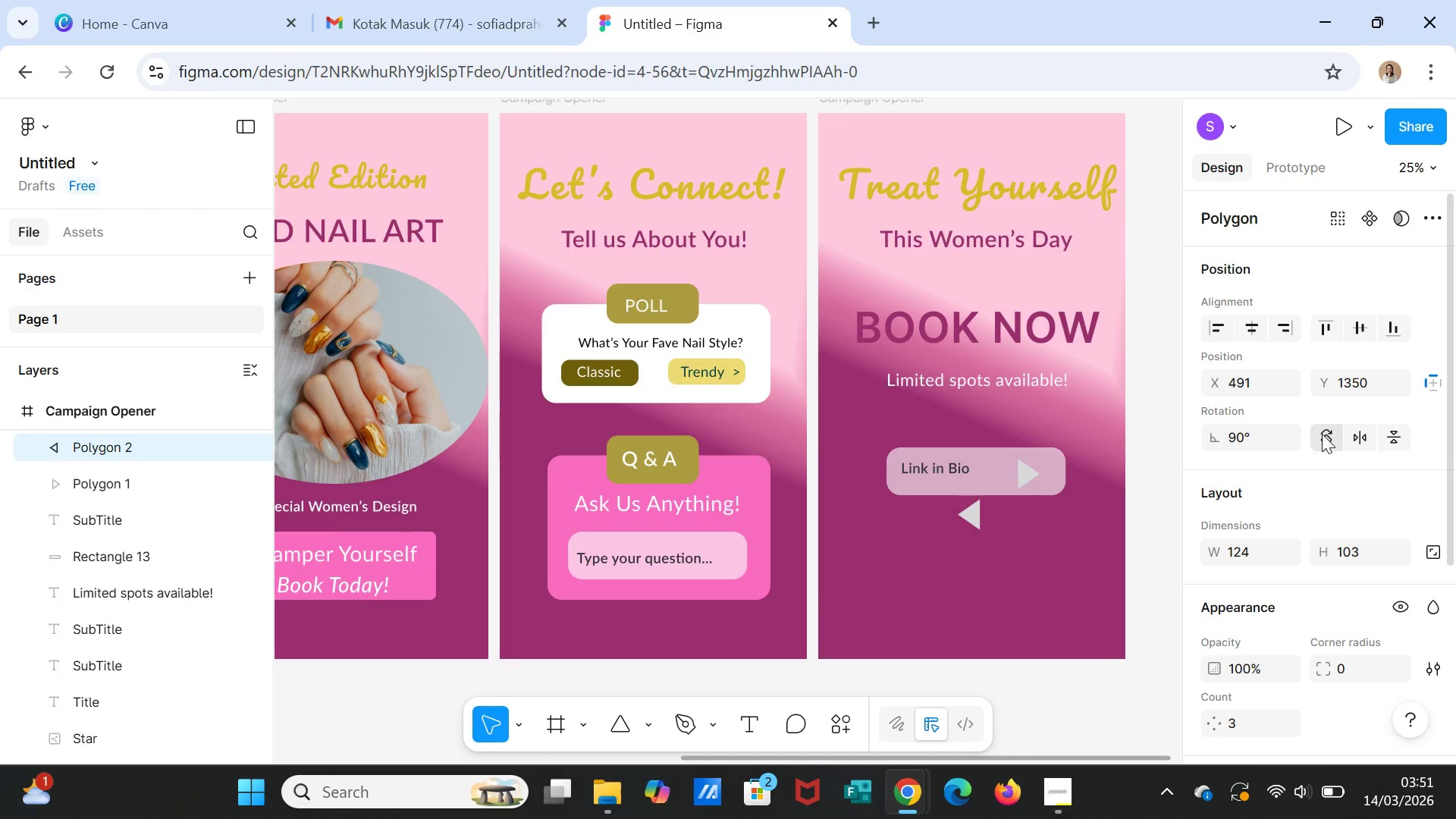 
double_click([1322, 434])
 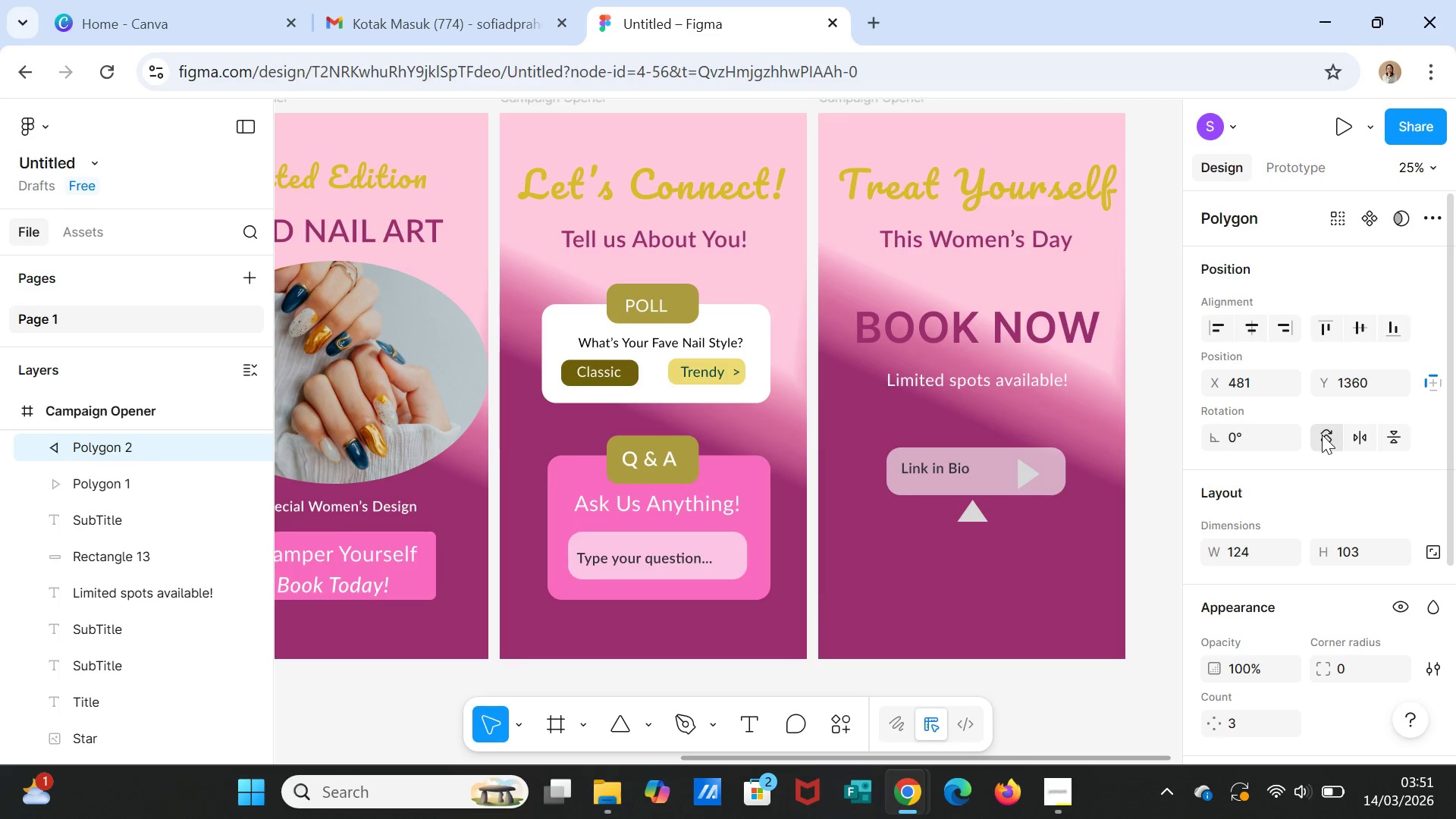 
triple_click([1322, 435])
 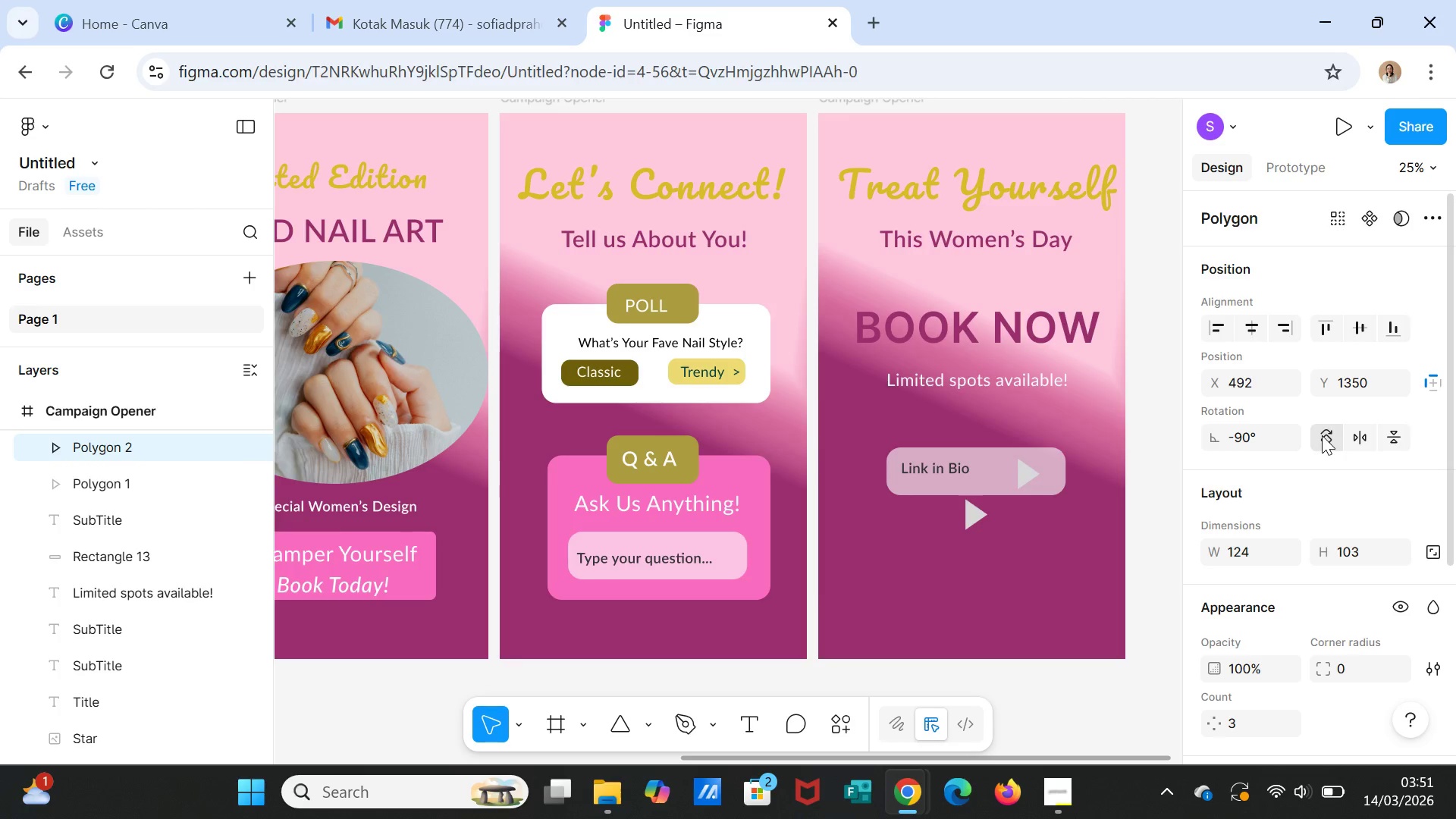 
left_click([1322, 436])
 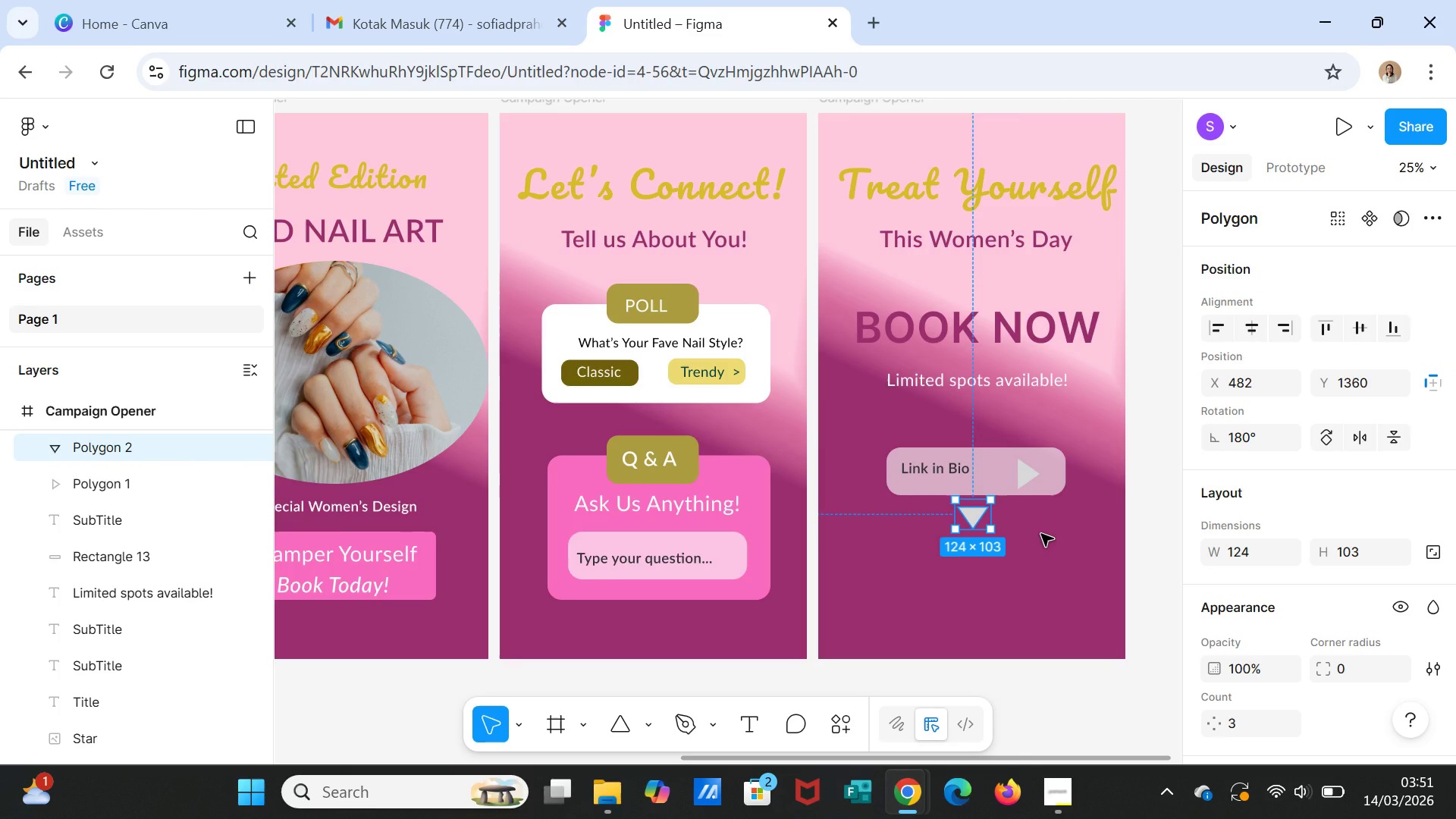 
key(Delete)
 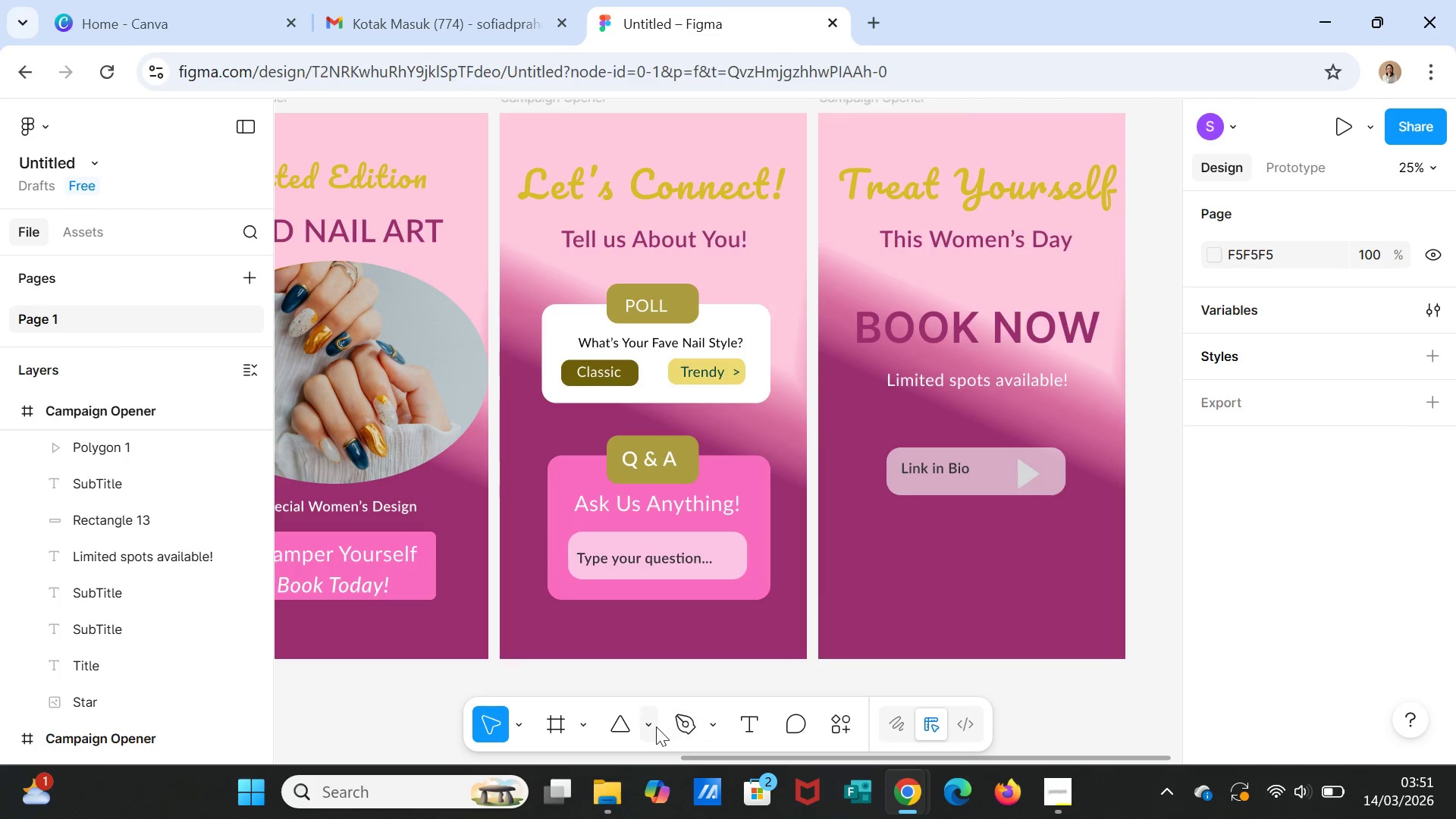 
left_click([650, 727])
 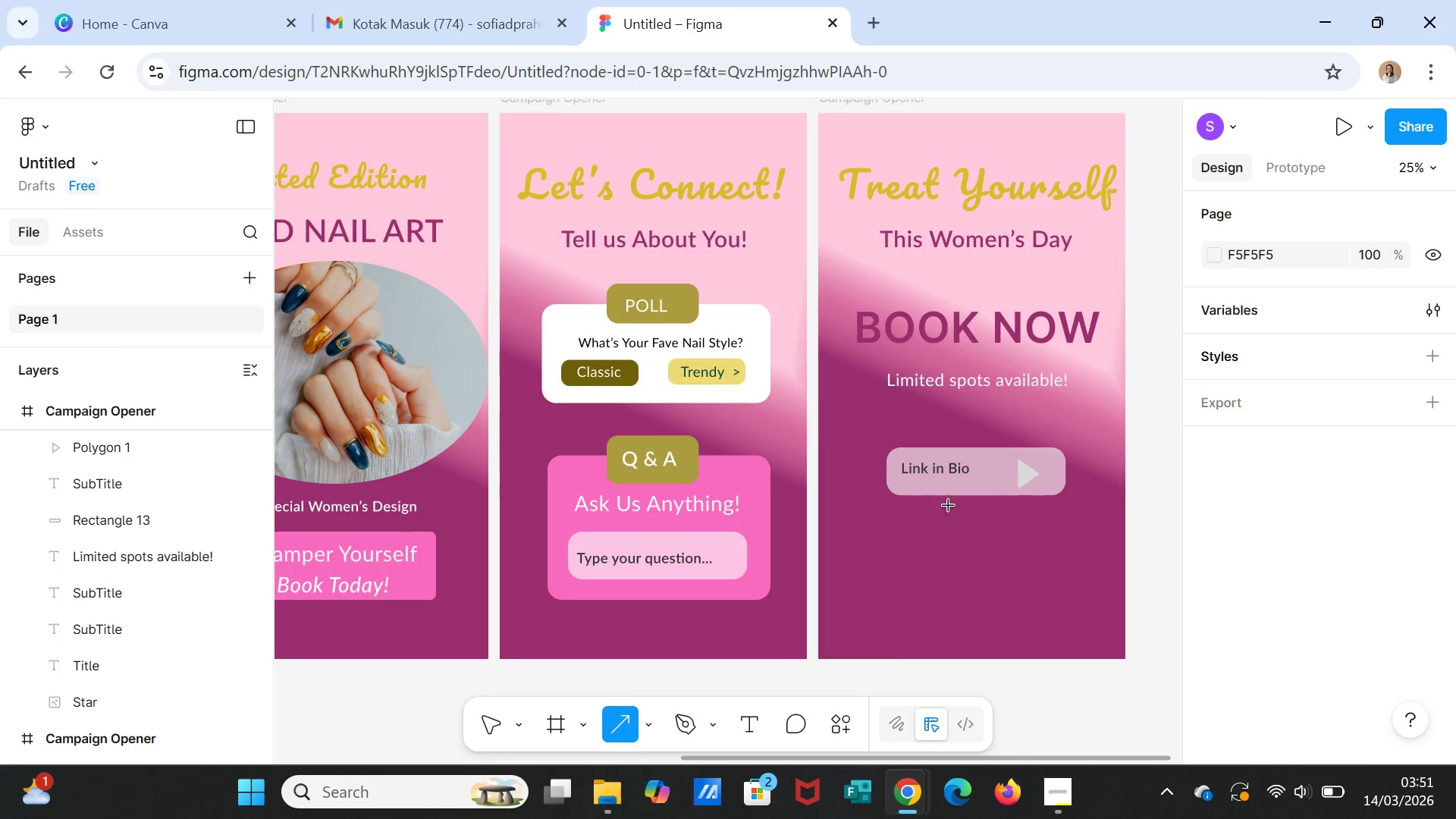 
wait(6.0)
 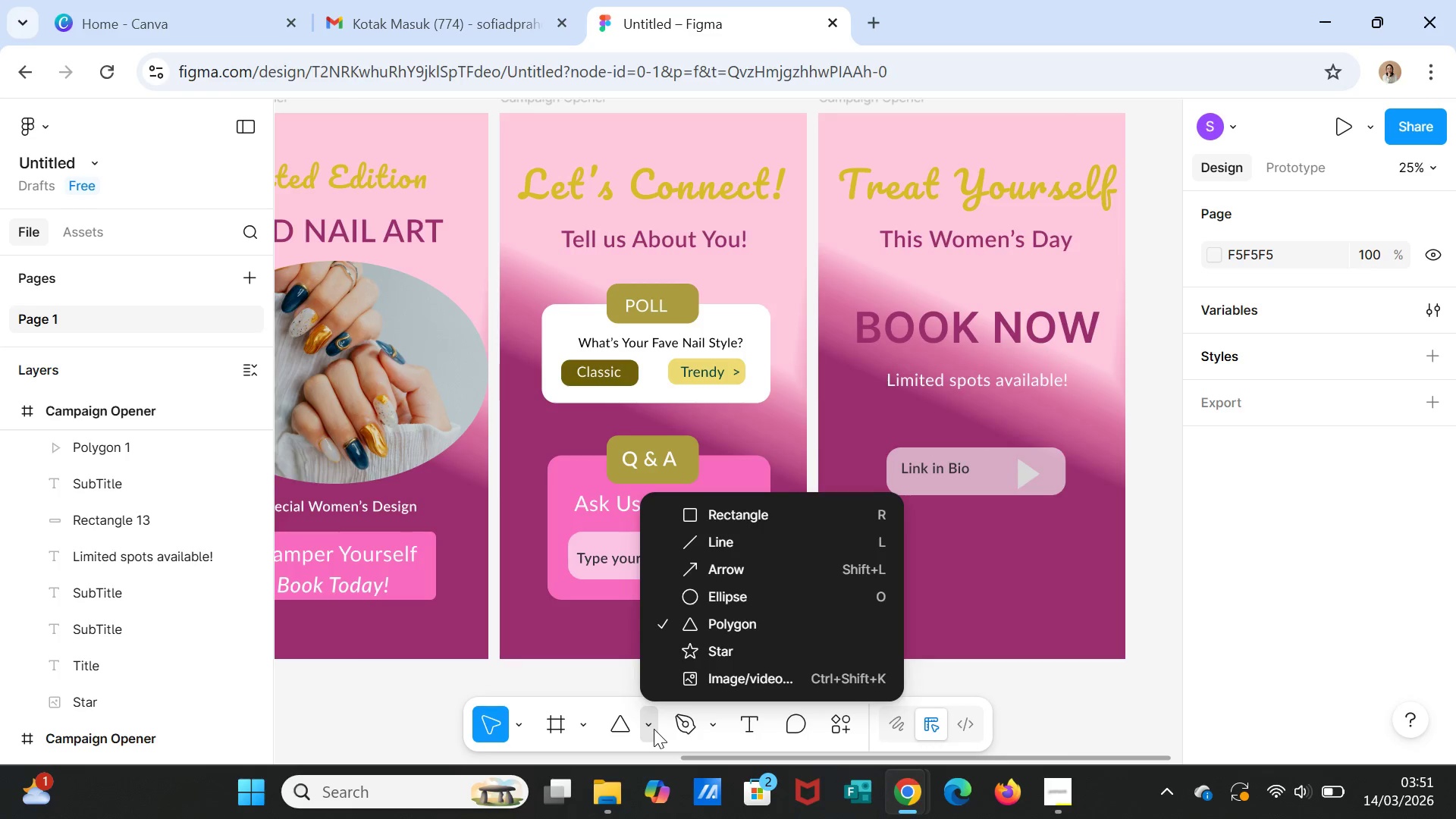 
left_click_drag(start_coordinate=[965, 502], to_coordinate=[968, 549])
 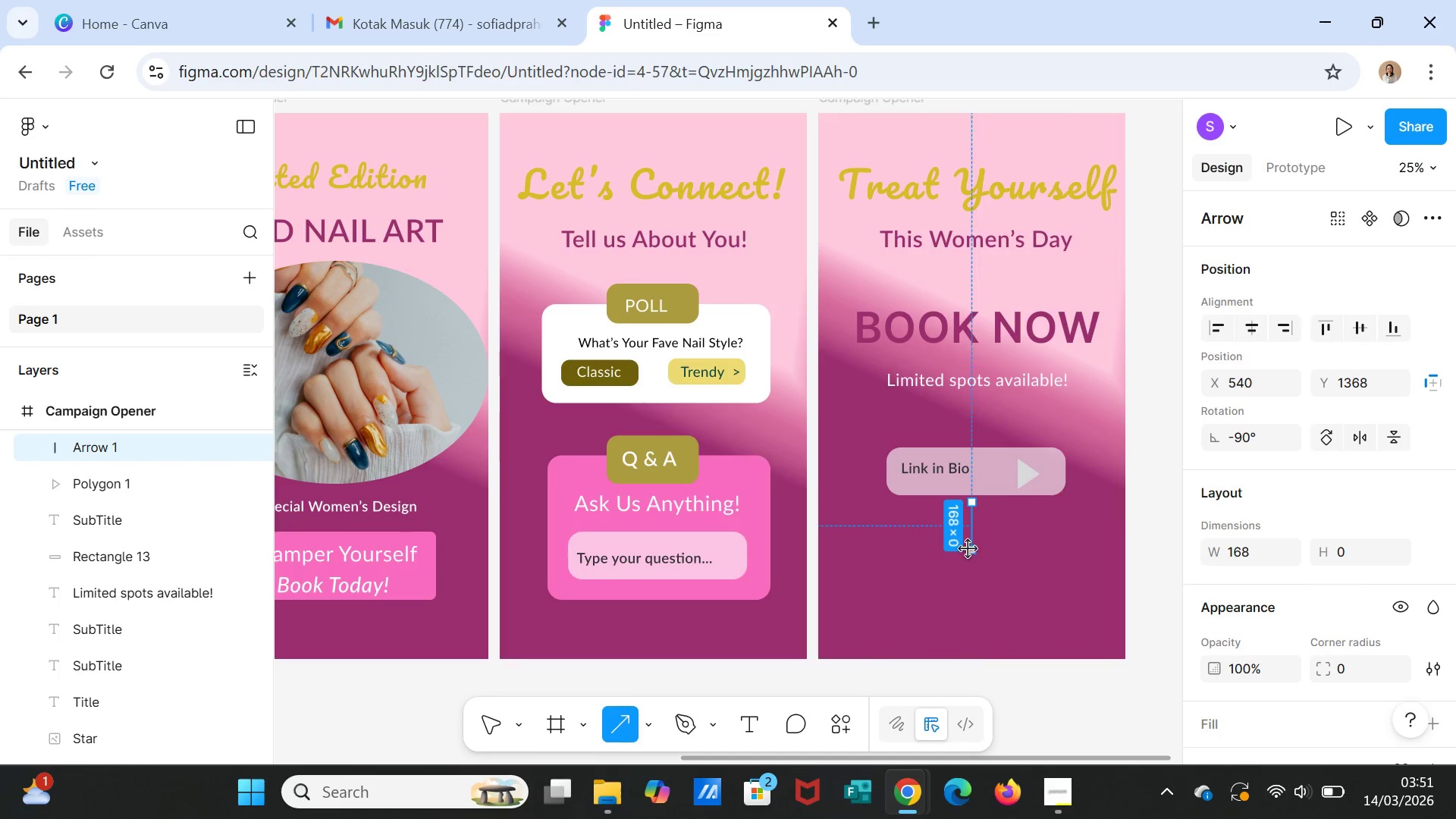 
left_click_drag(start_coordinate=[968, 549], to_coordinate=[970, 565])
 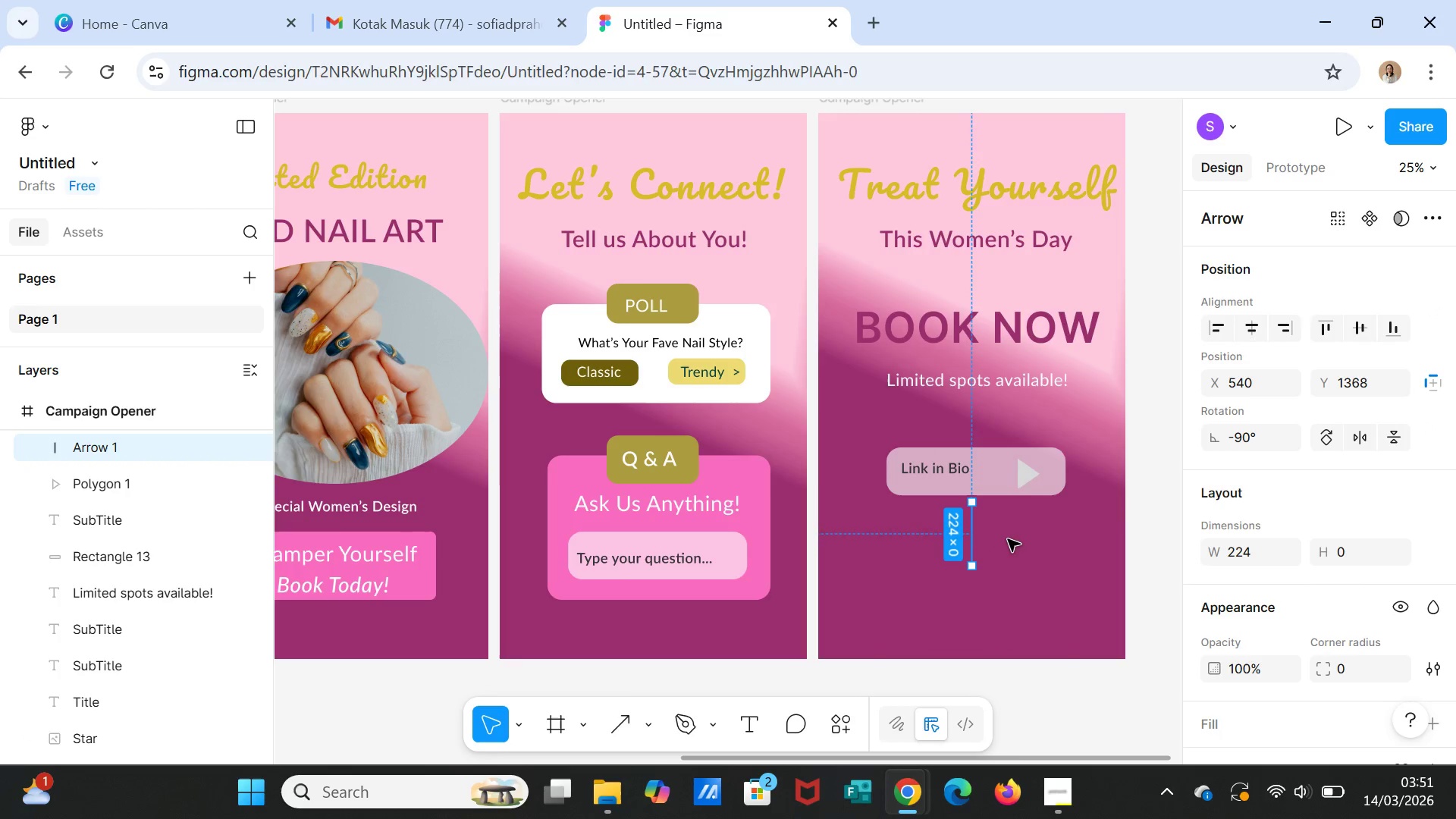 
left_click([1009, 539])
 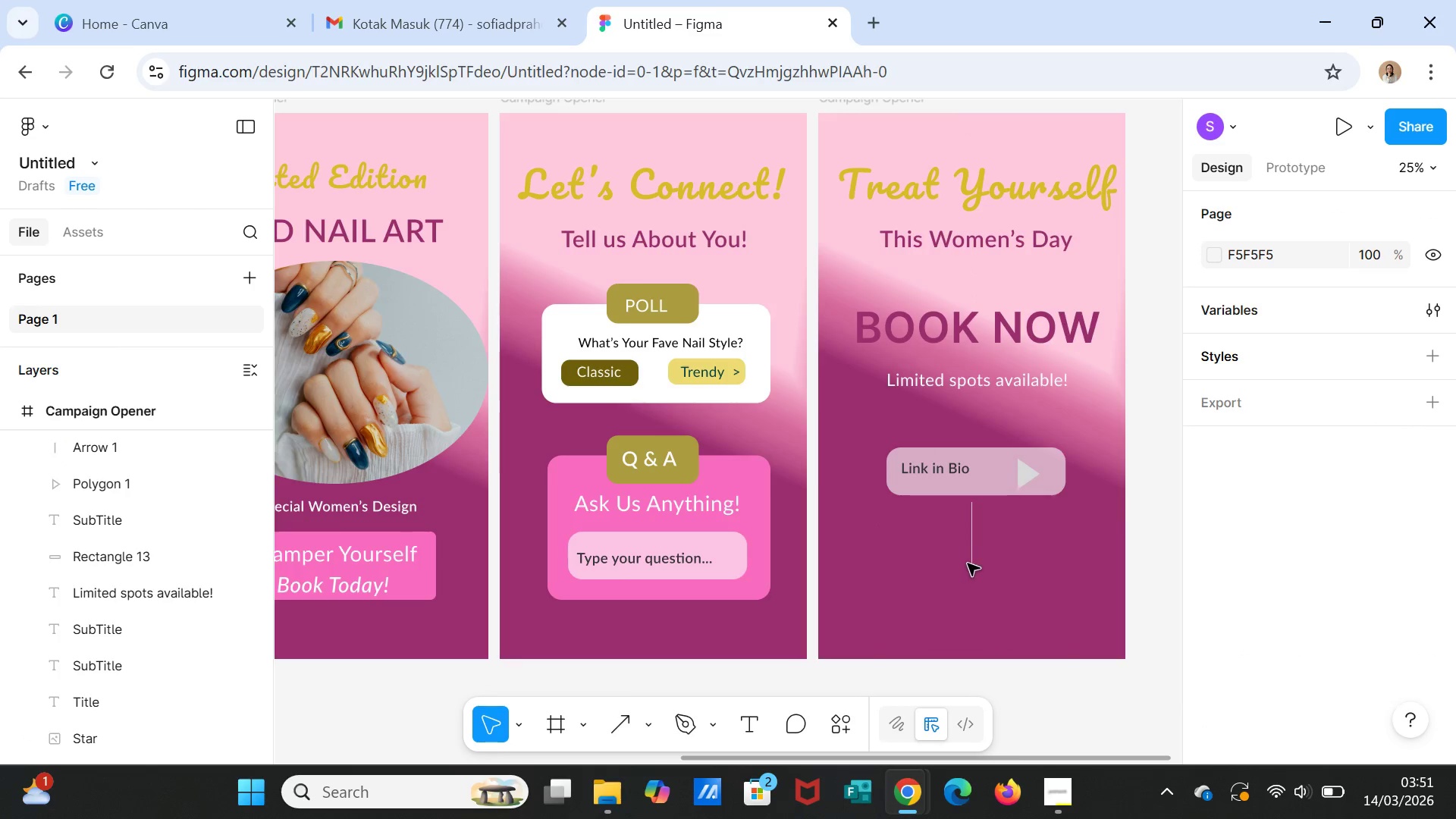 
left_click([971, 565])
 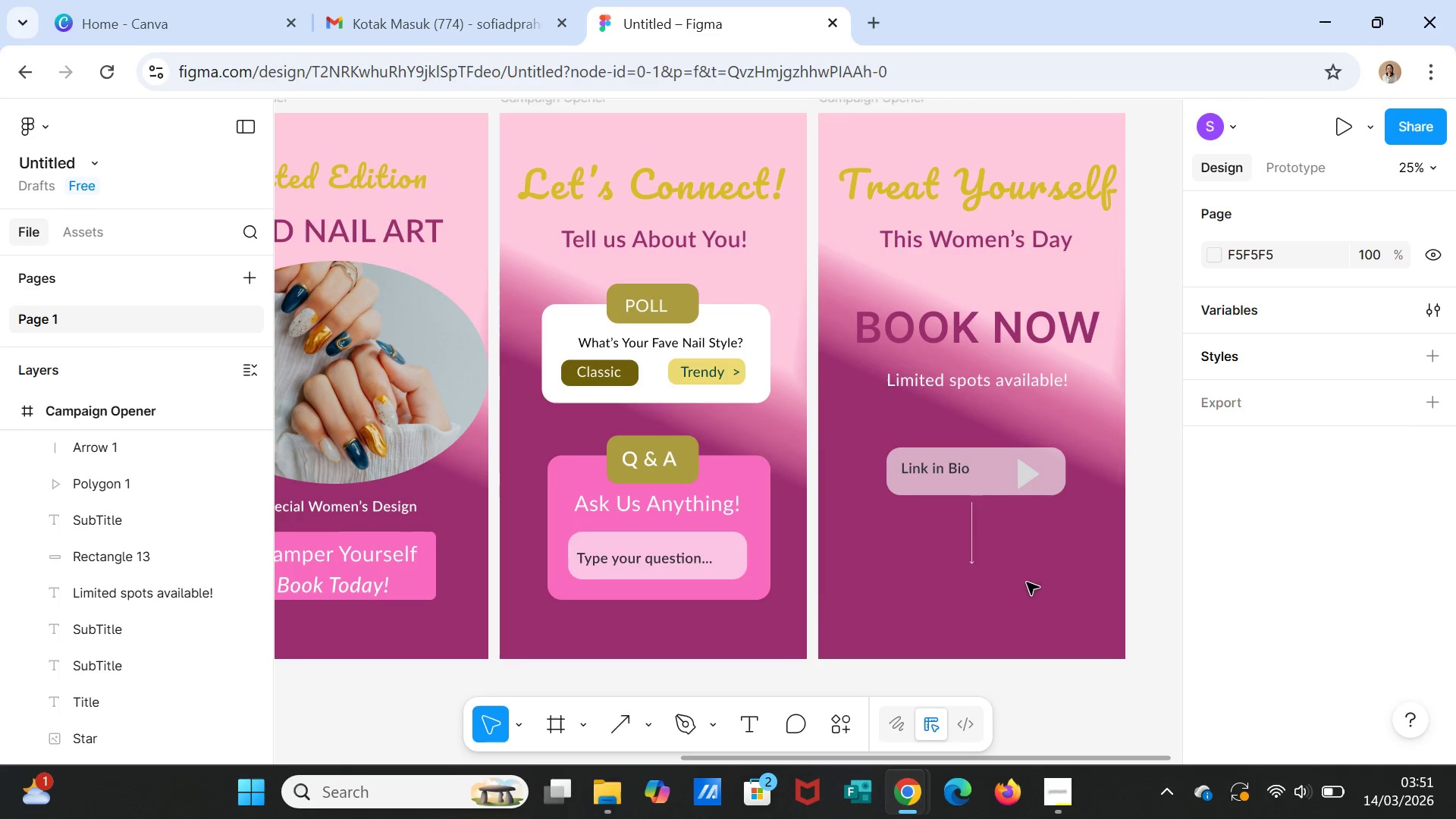 
wait(6.84)
 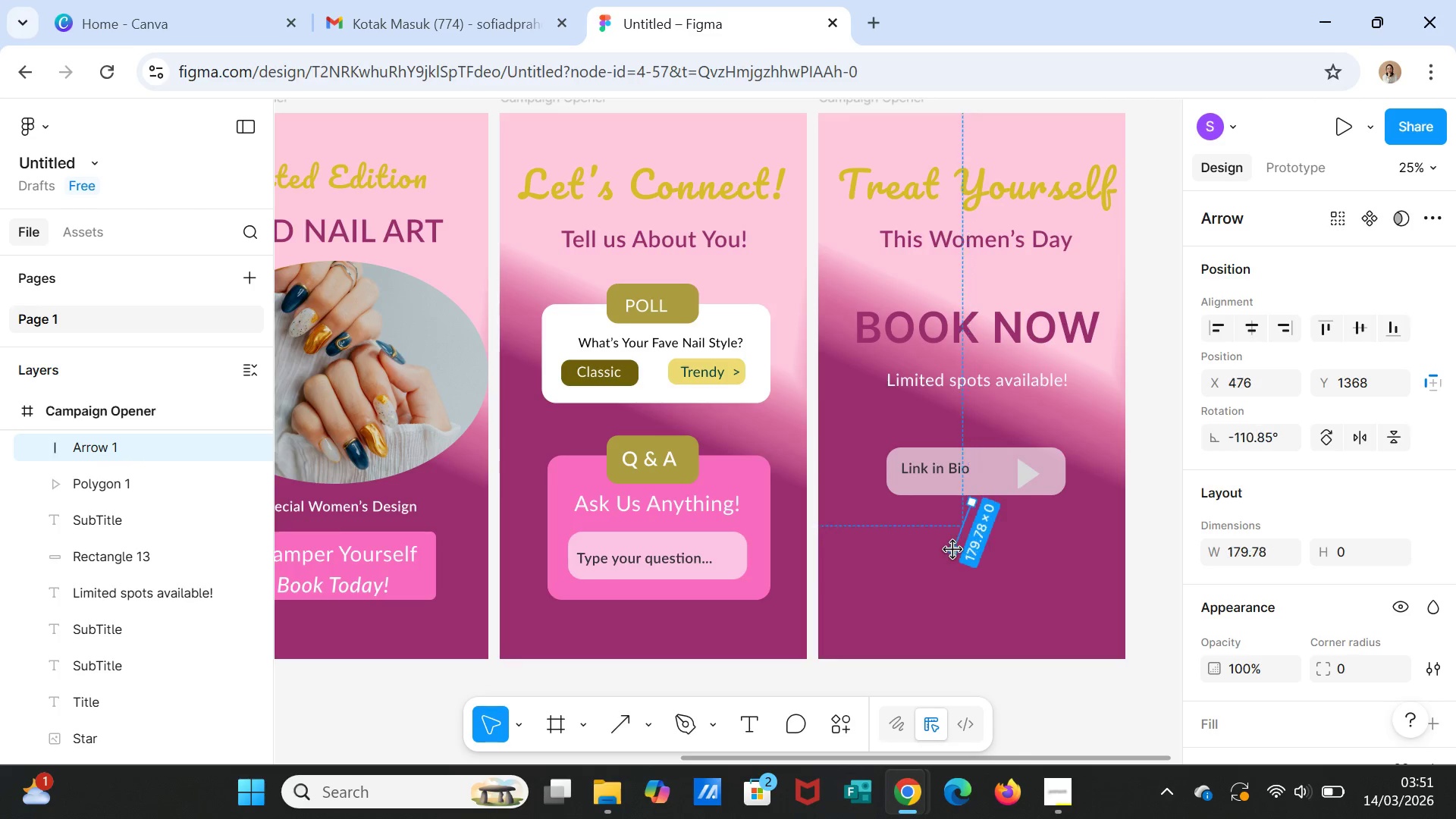 
left_click([973, 551])
 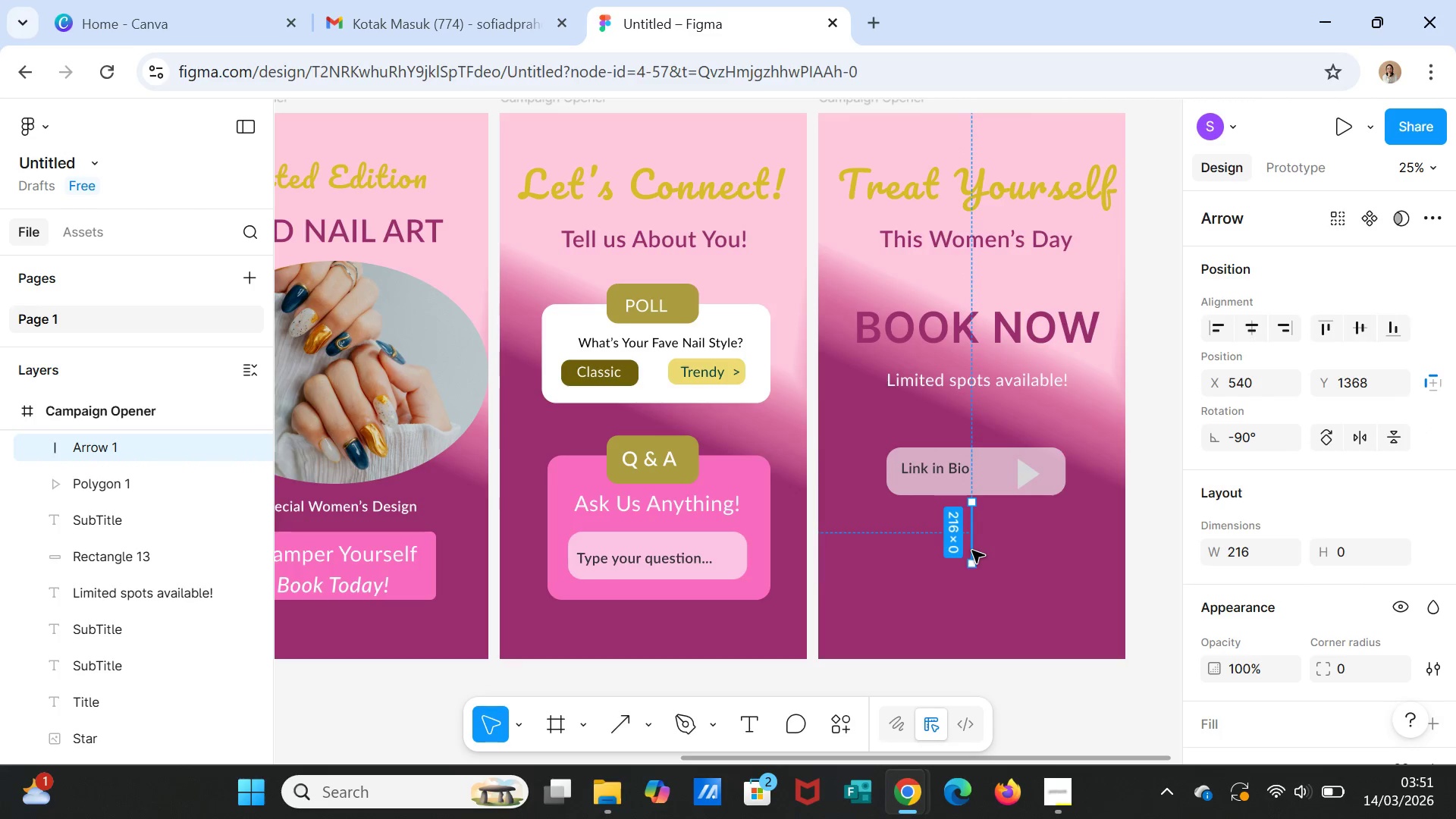 
key(Delete)
 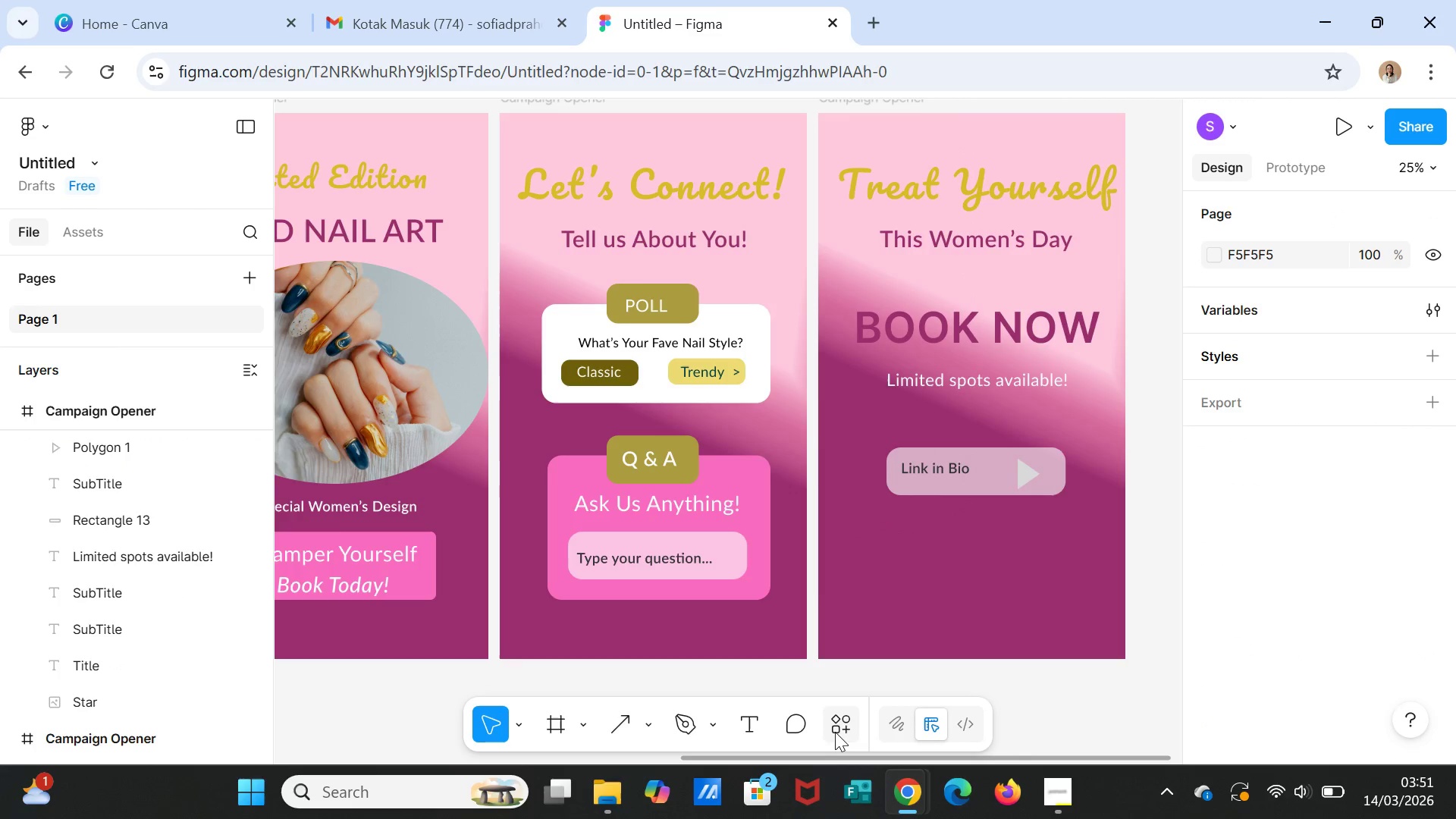 
left_click([838, 727])
 